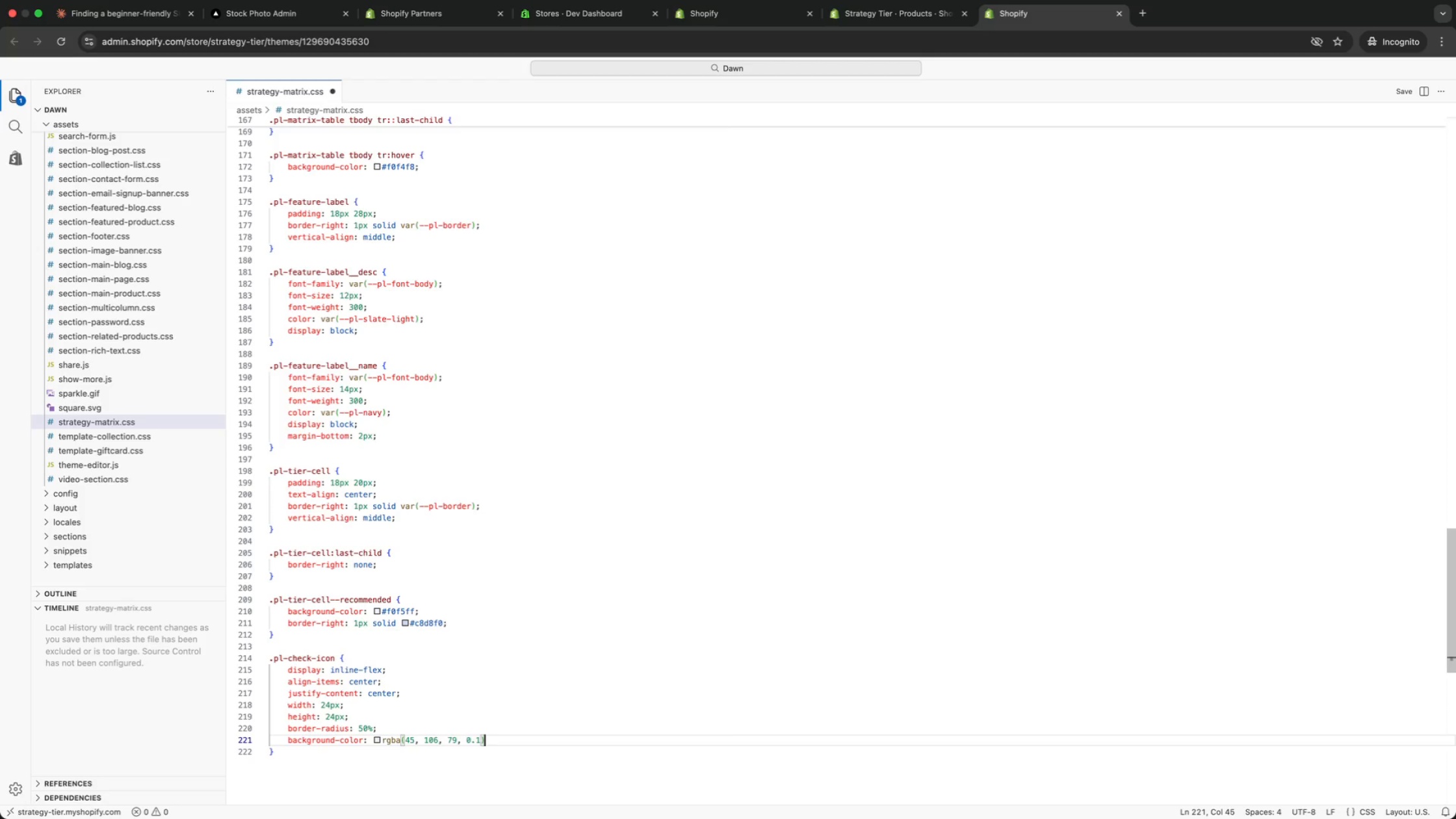 
key(Semicolon)
 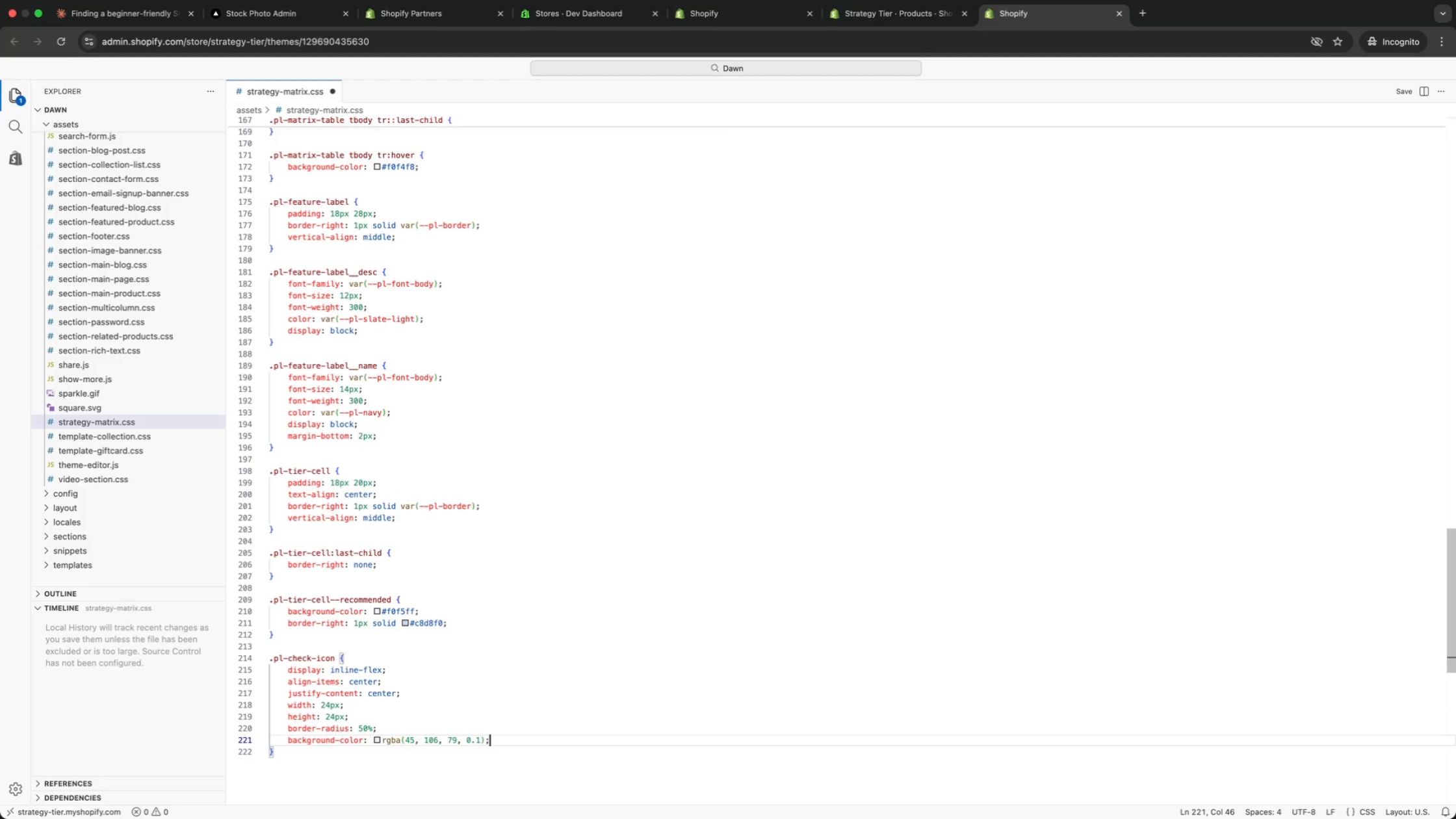 
key(Enter)
 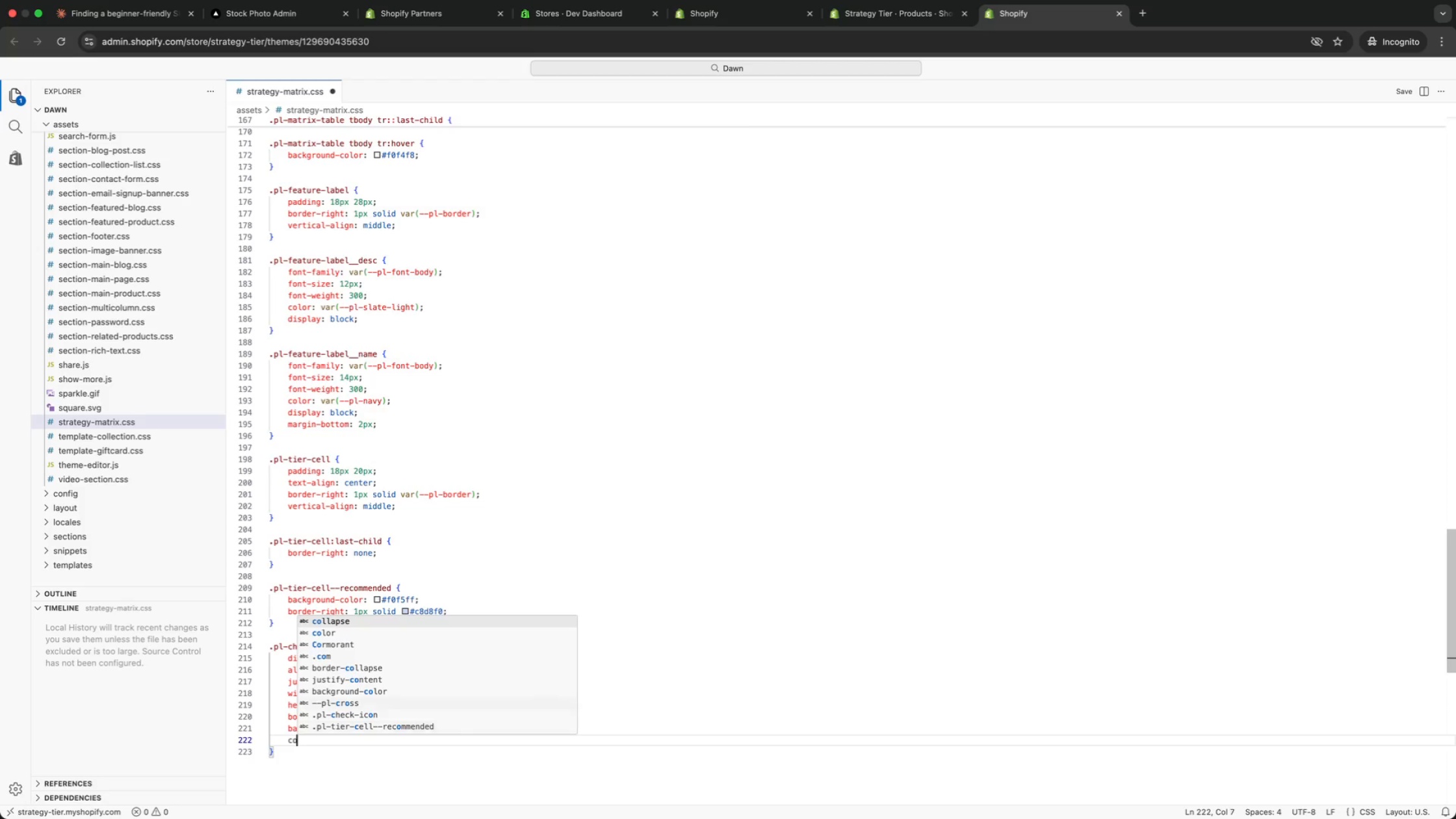 
type(color: var(chec)
 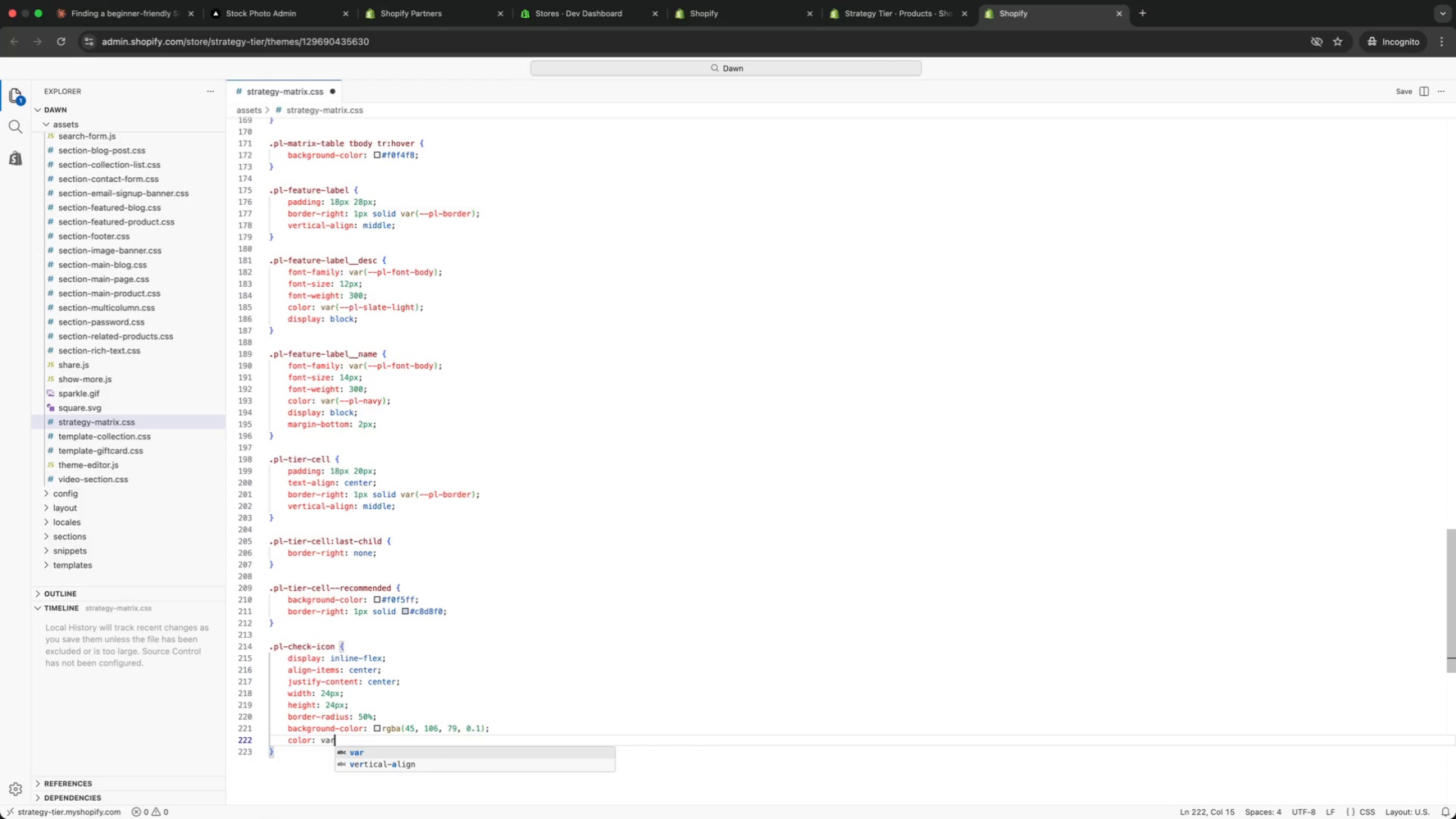 
key(ArrowUp)
 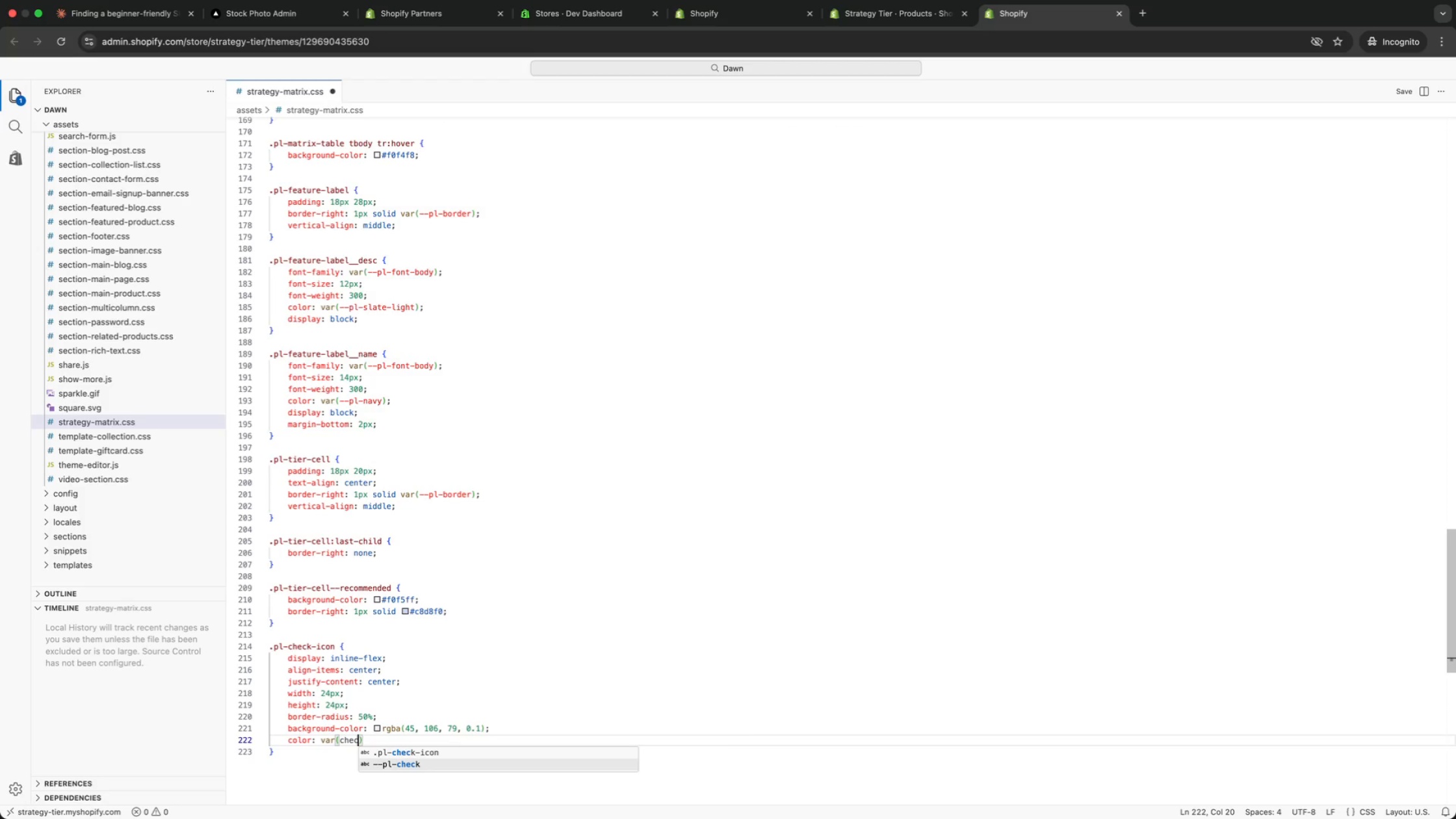 
key(Enter)
 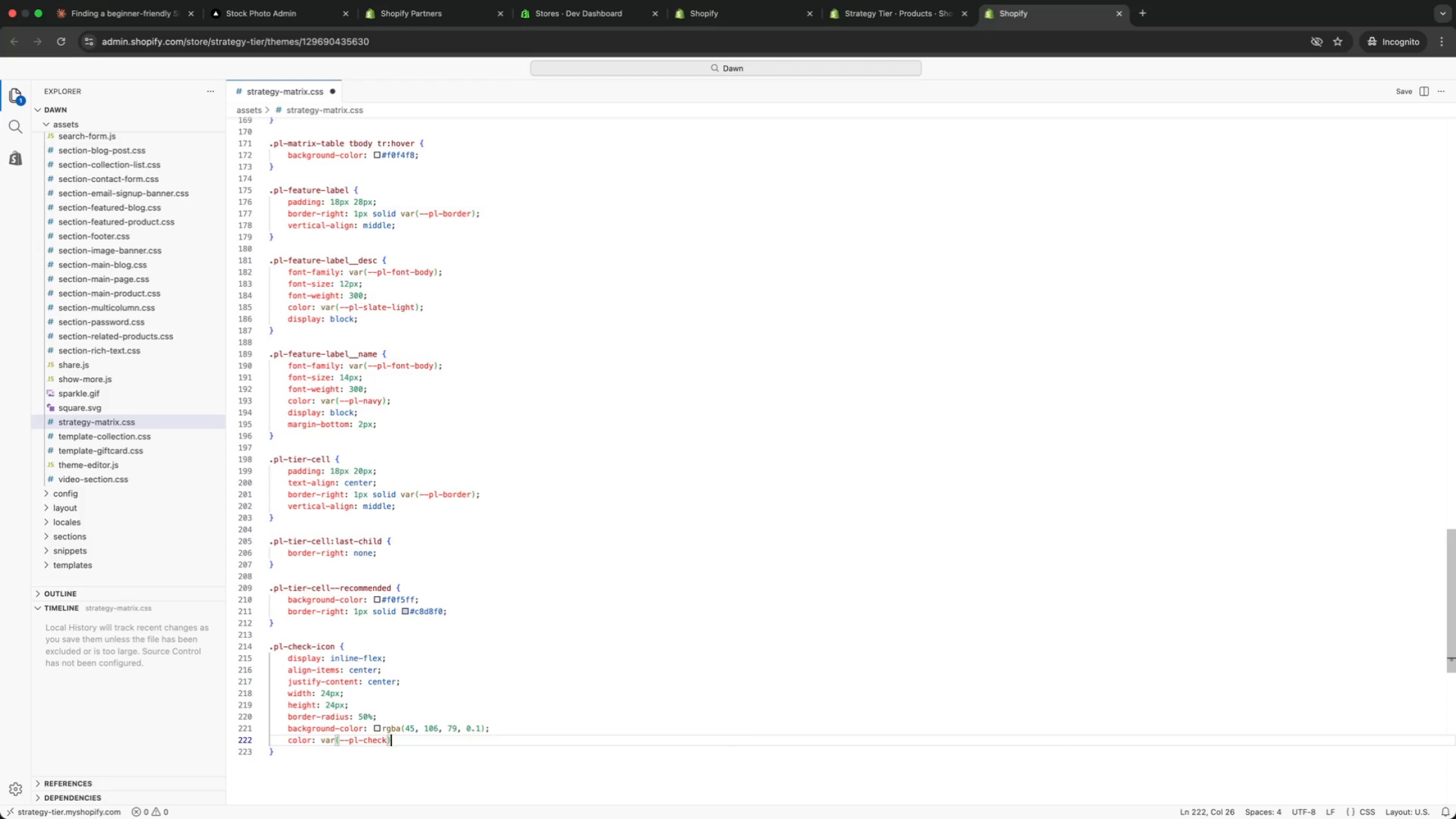 
key(ArrowRight)
 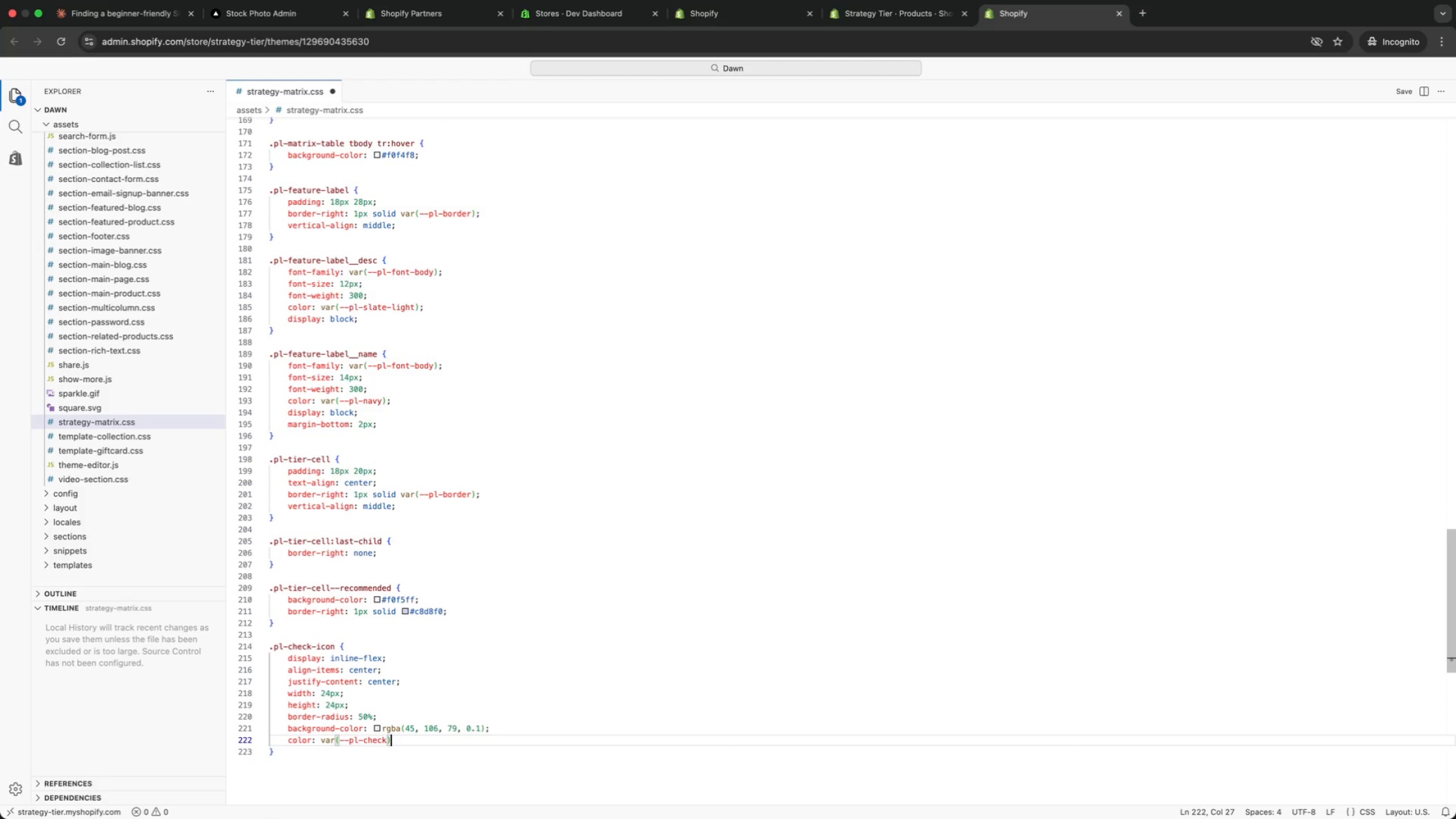 
key(Semicolon)
 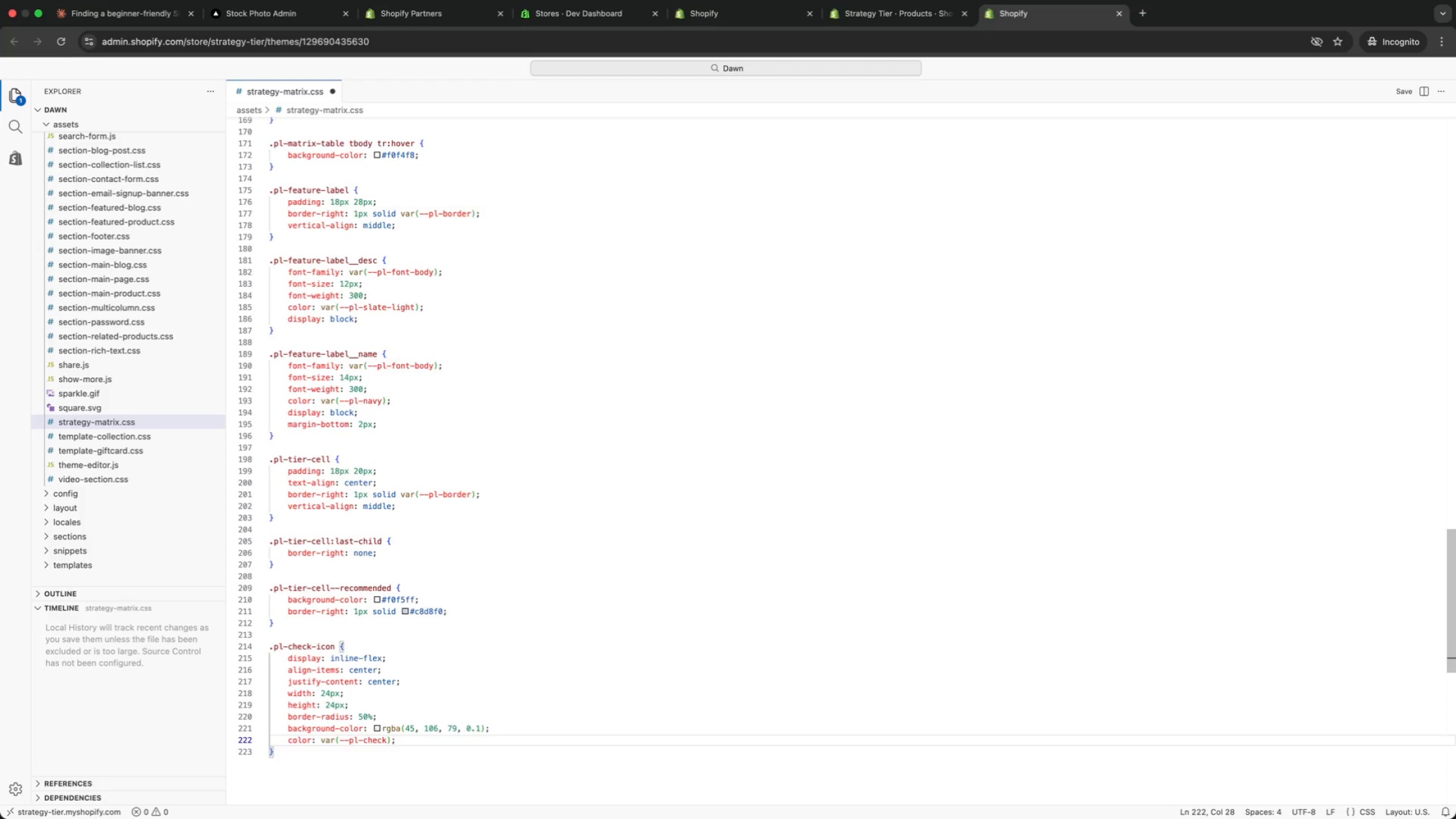 
key(Enter)
 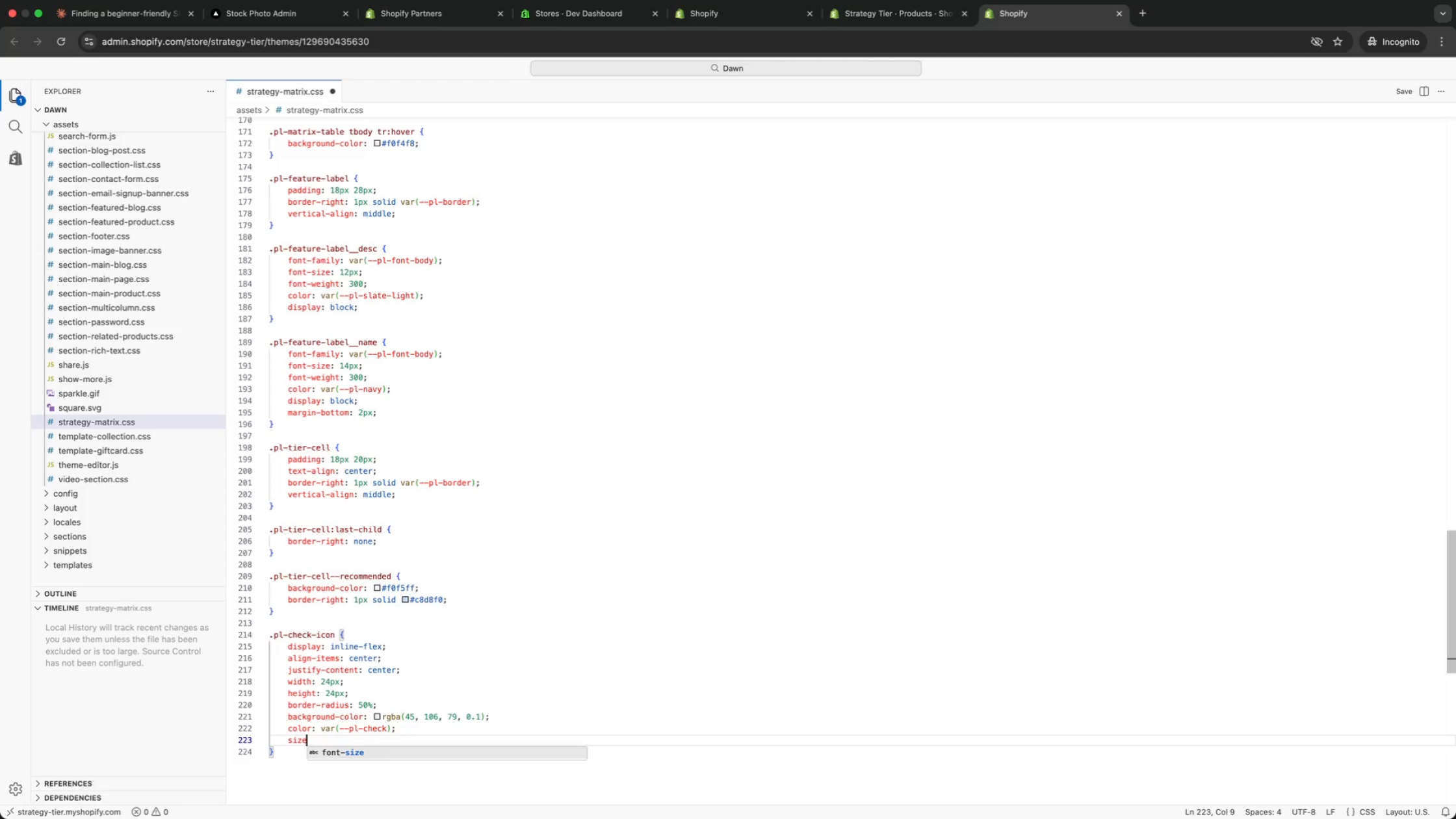 
type(size)
 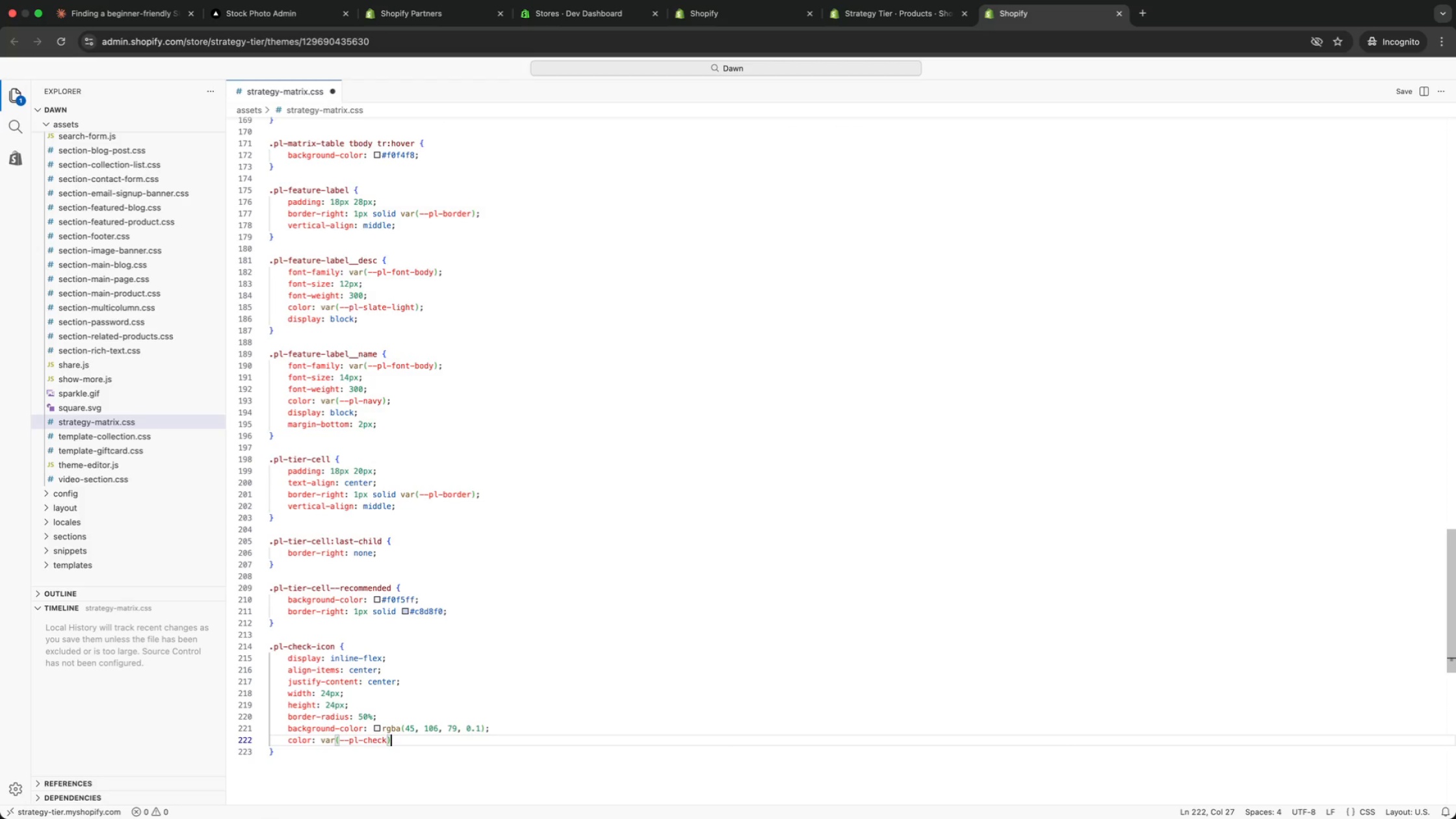 
key(Enter)
 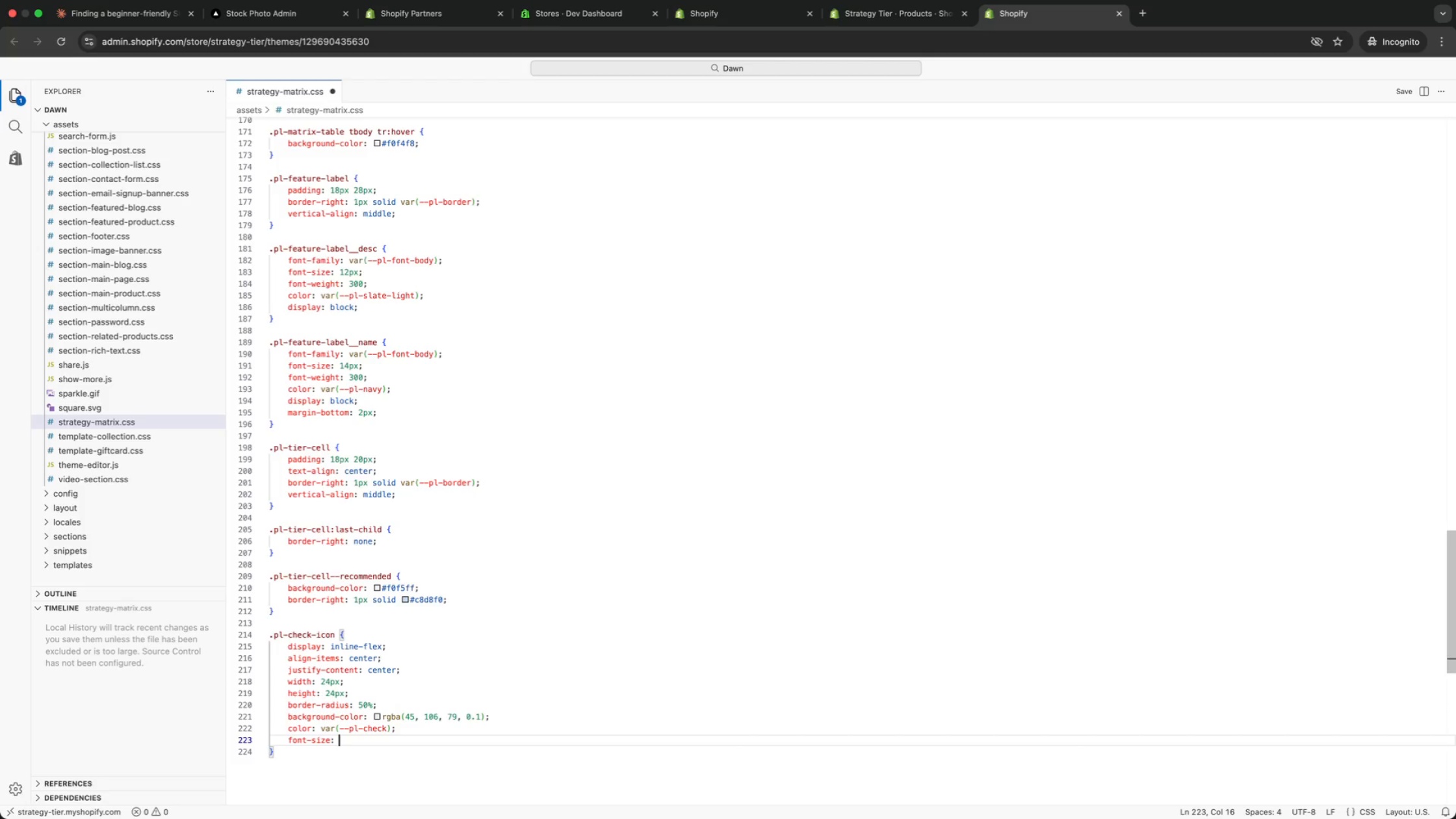 
type(: 13px;)
 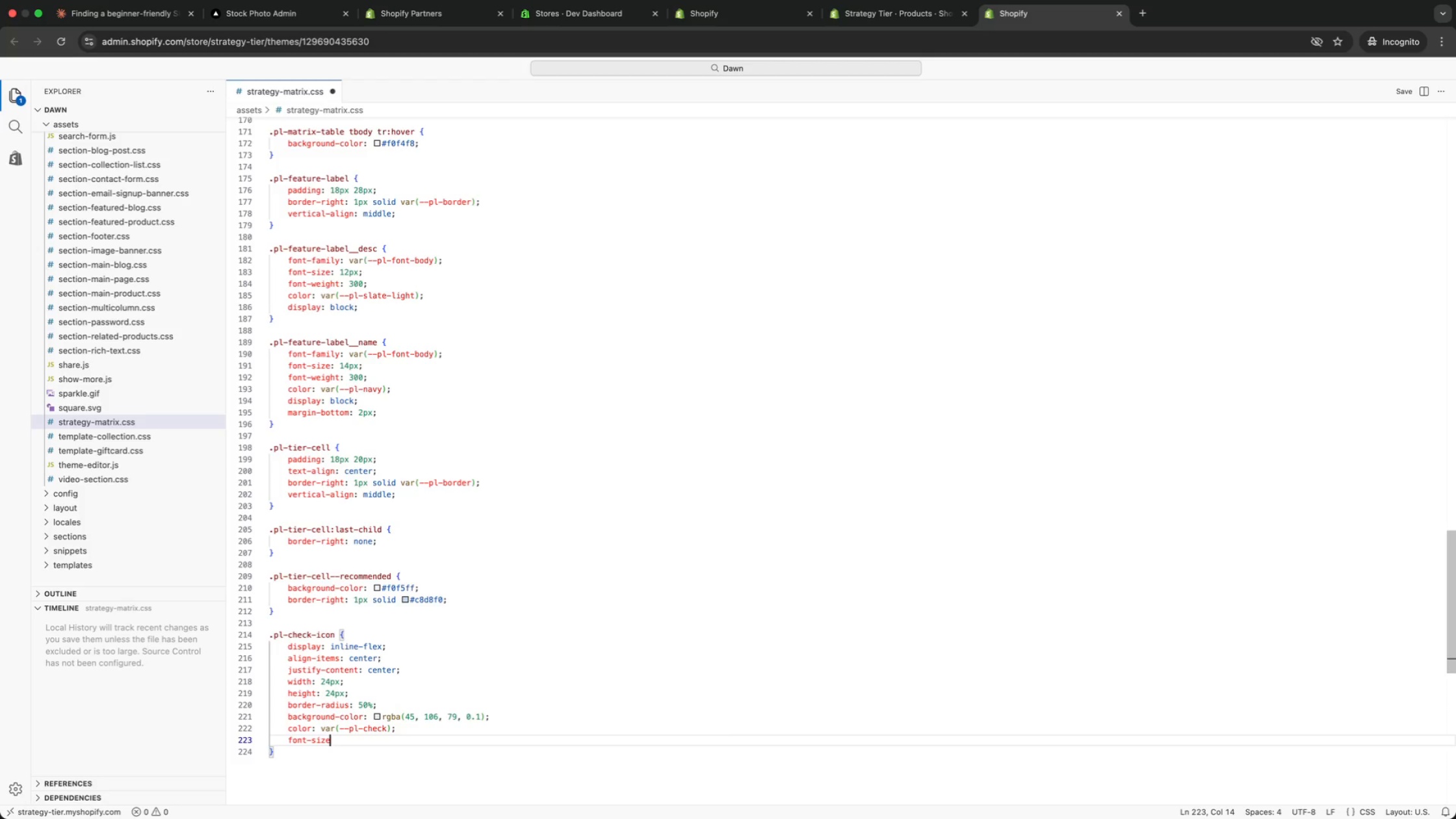 
key(Enter)
 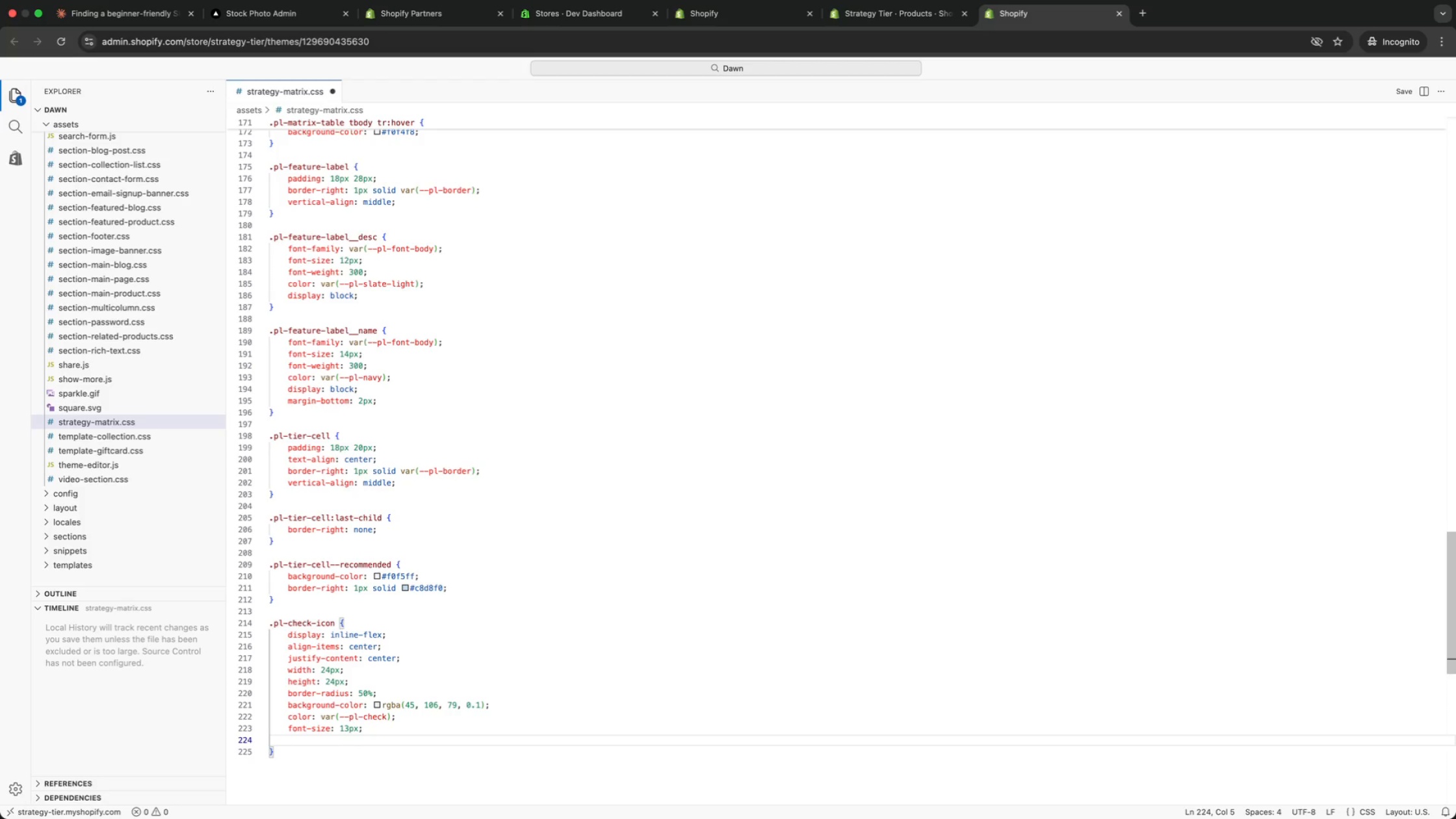 
type(weif)
key(Backspace)
type(g)
 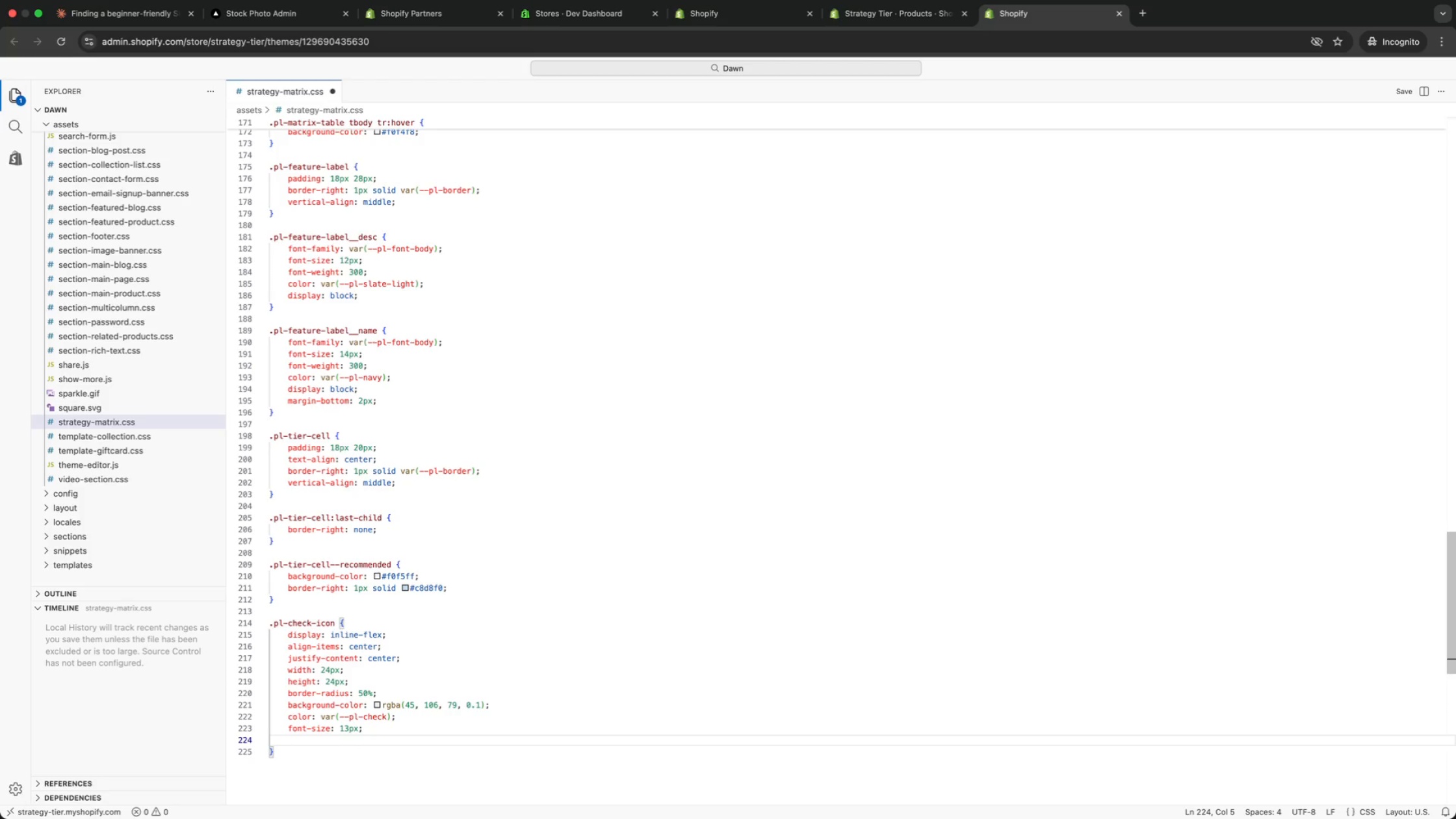 
key(Enter)
 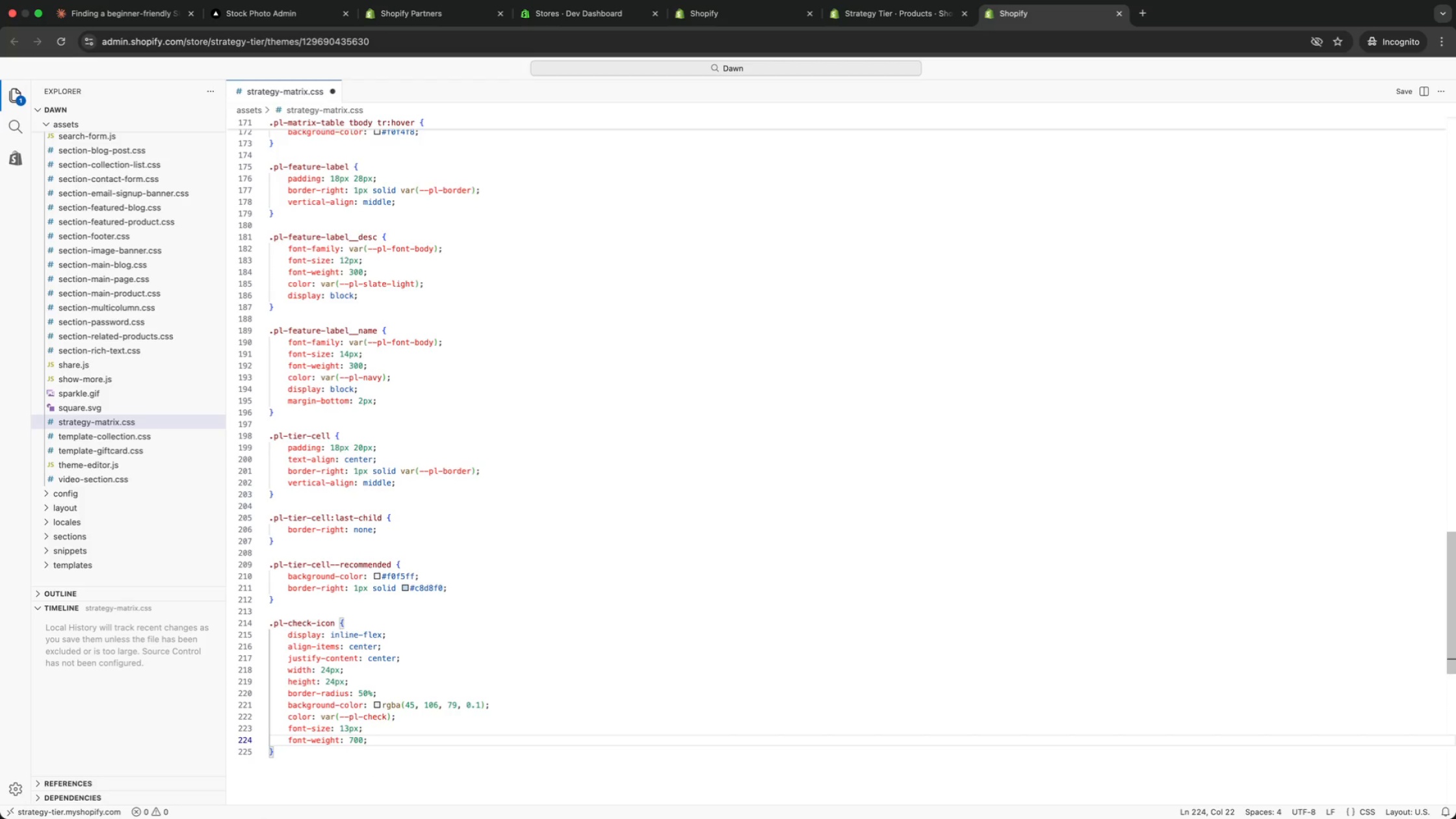 
type(: 700;)
 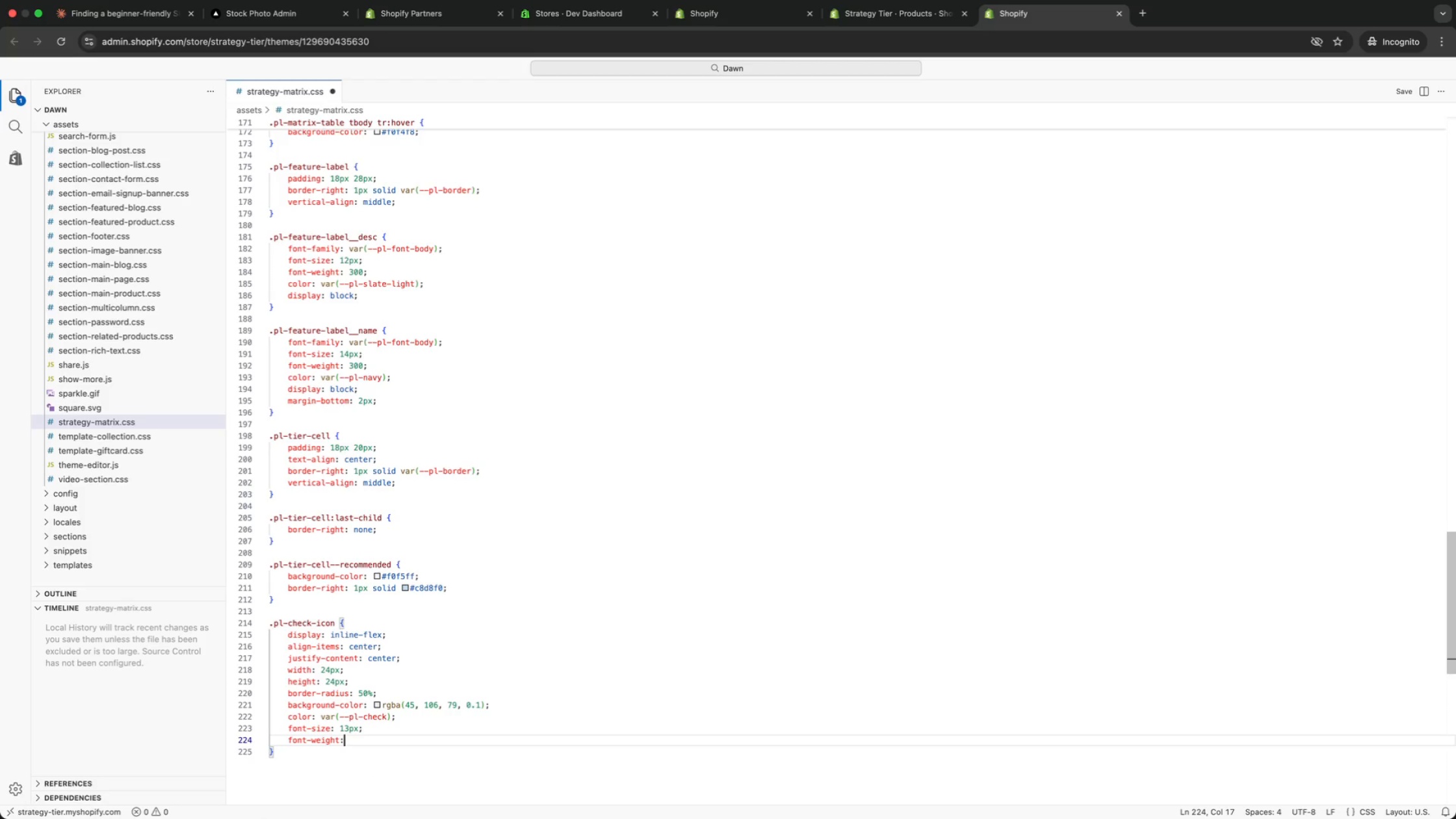 
key(ArrowDown)
 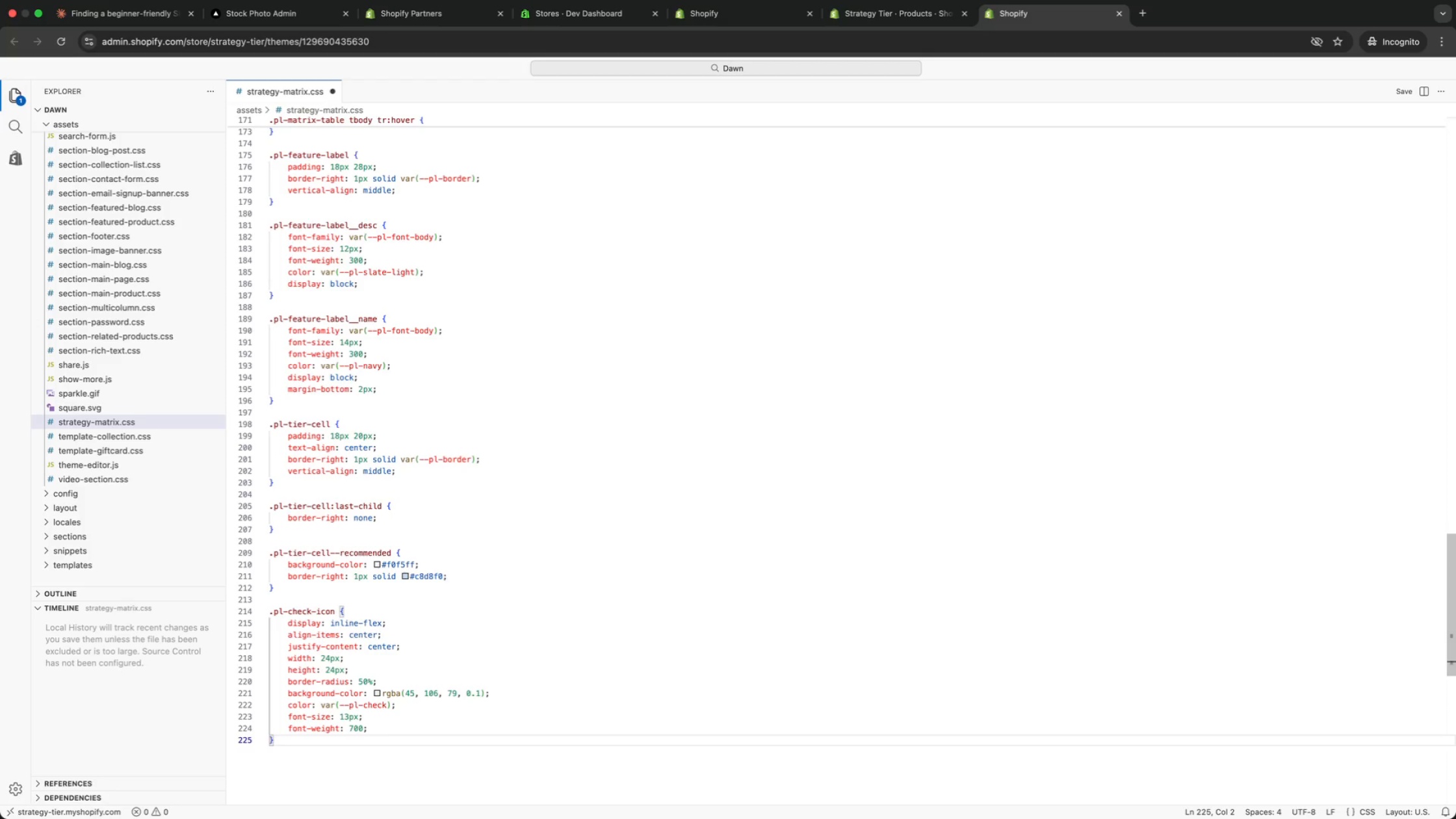 
key(Enter)
 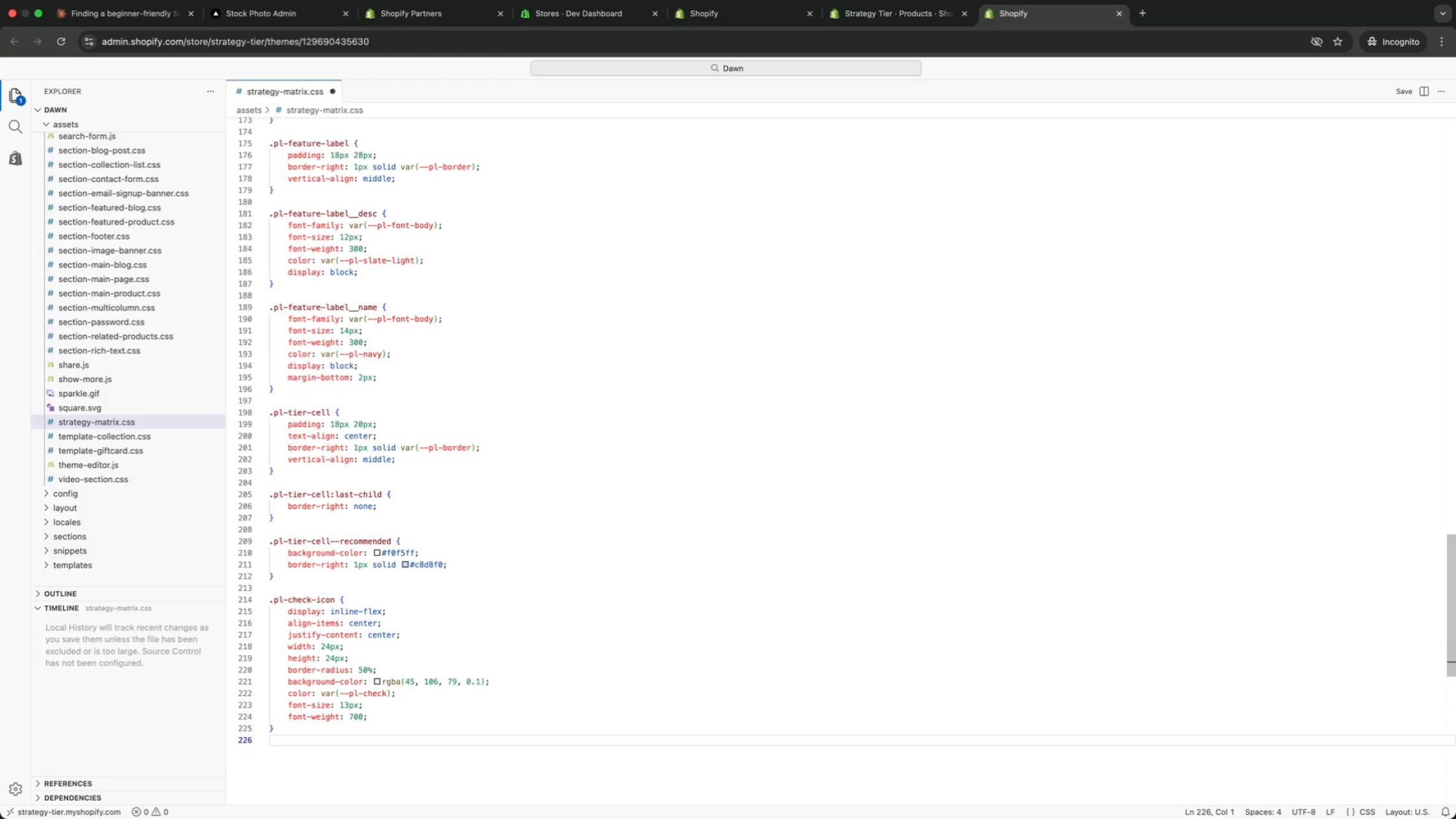 
key(Enter)
 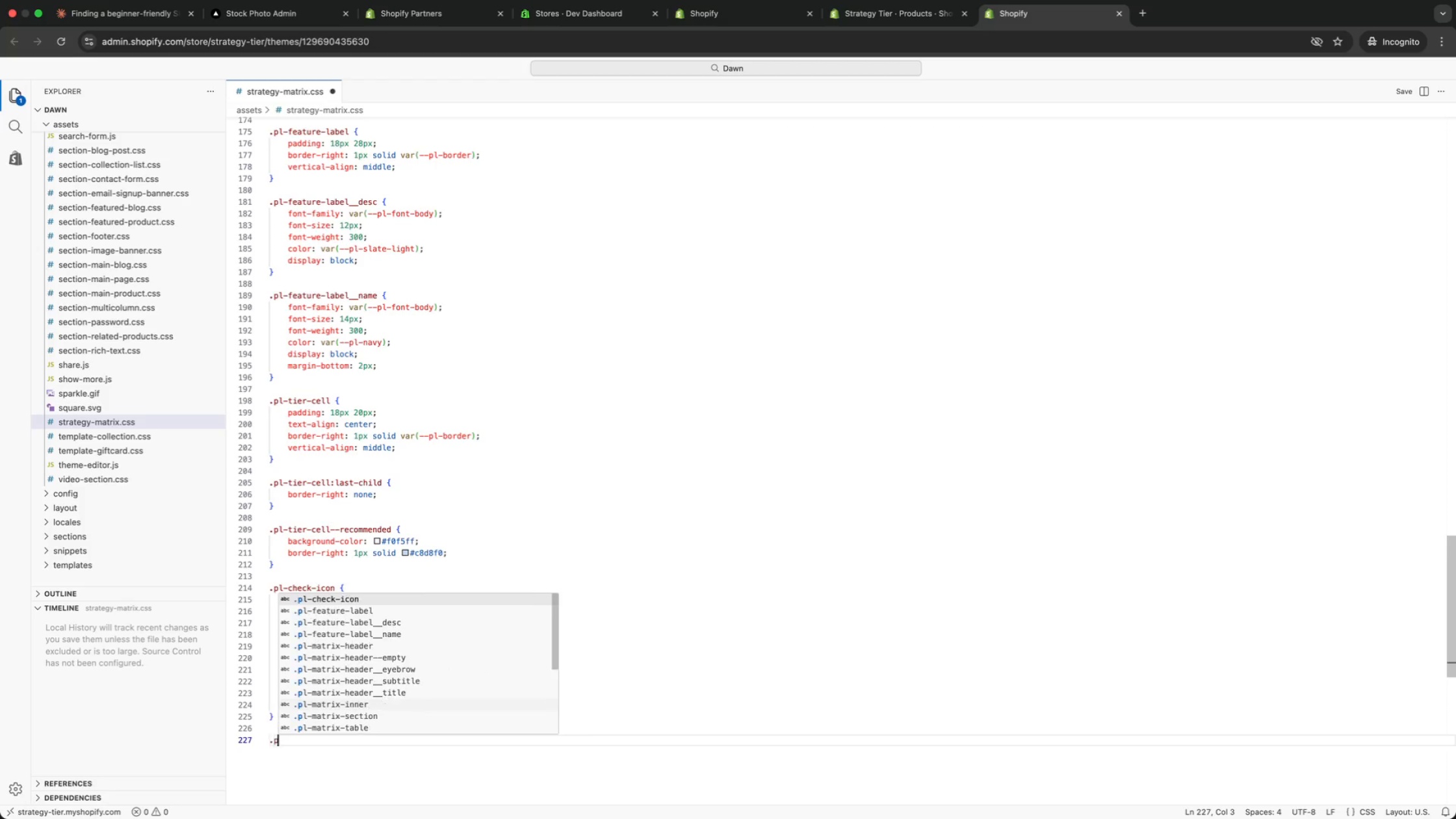 
type(.pl-cross-icon {)
 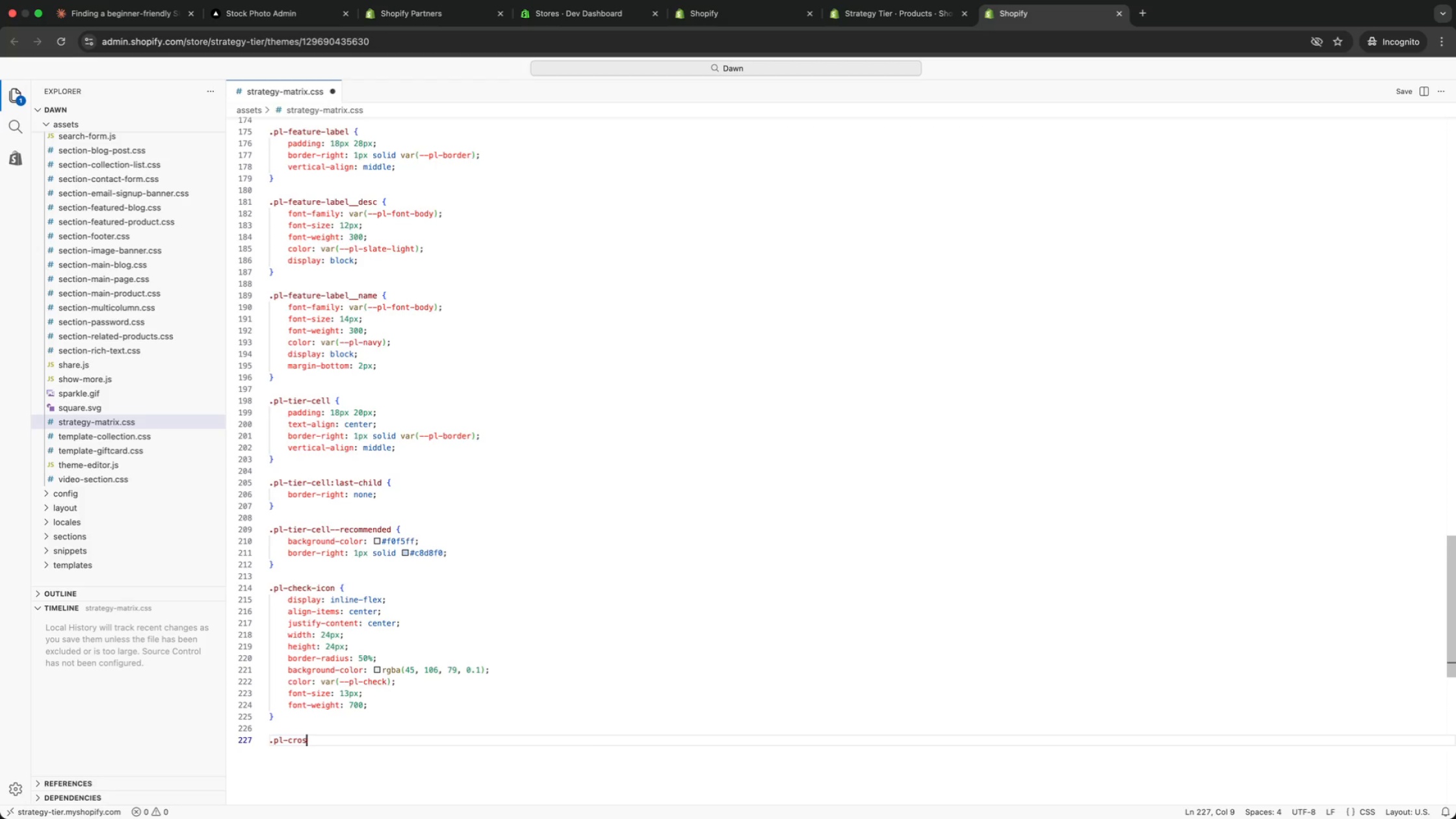 
 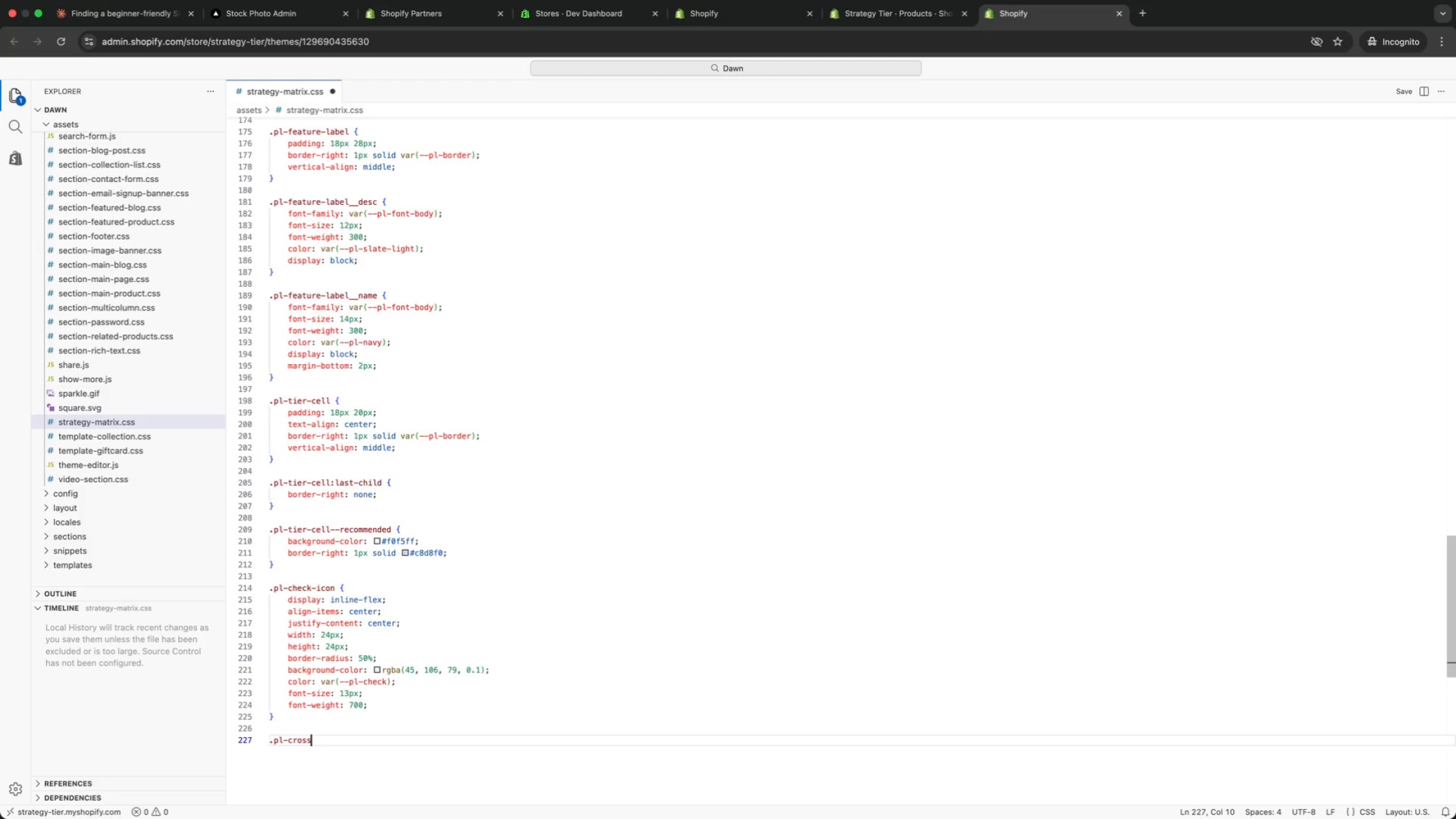 
key(Enter)
 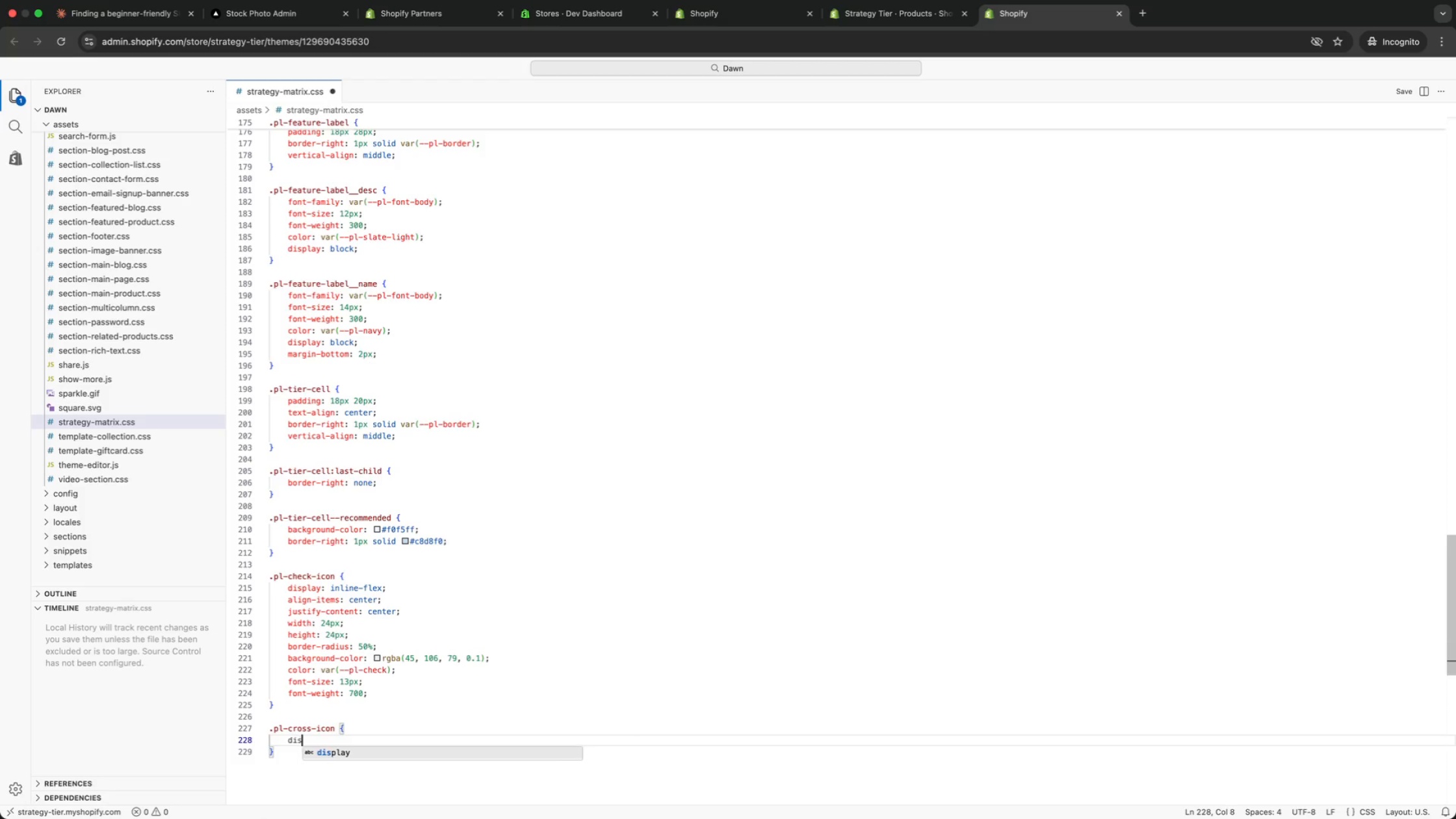 
type(dis)
 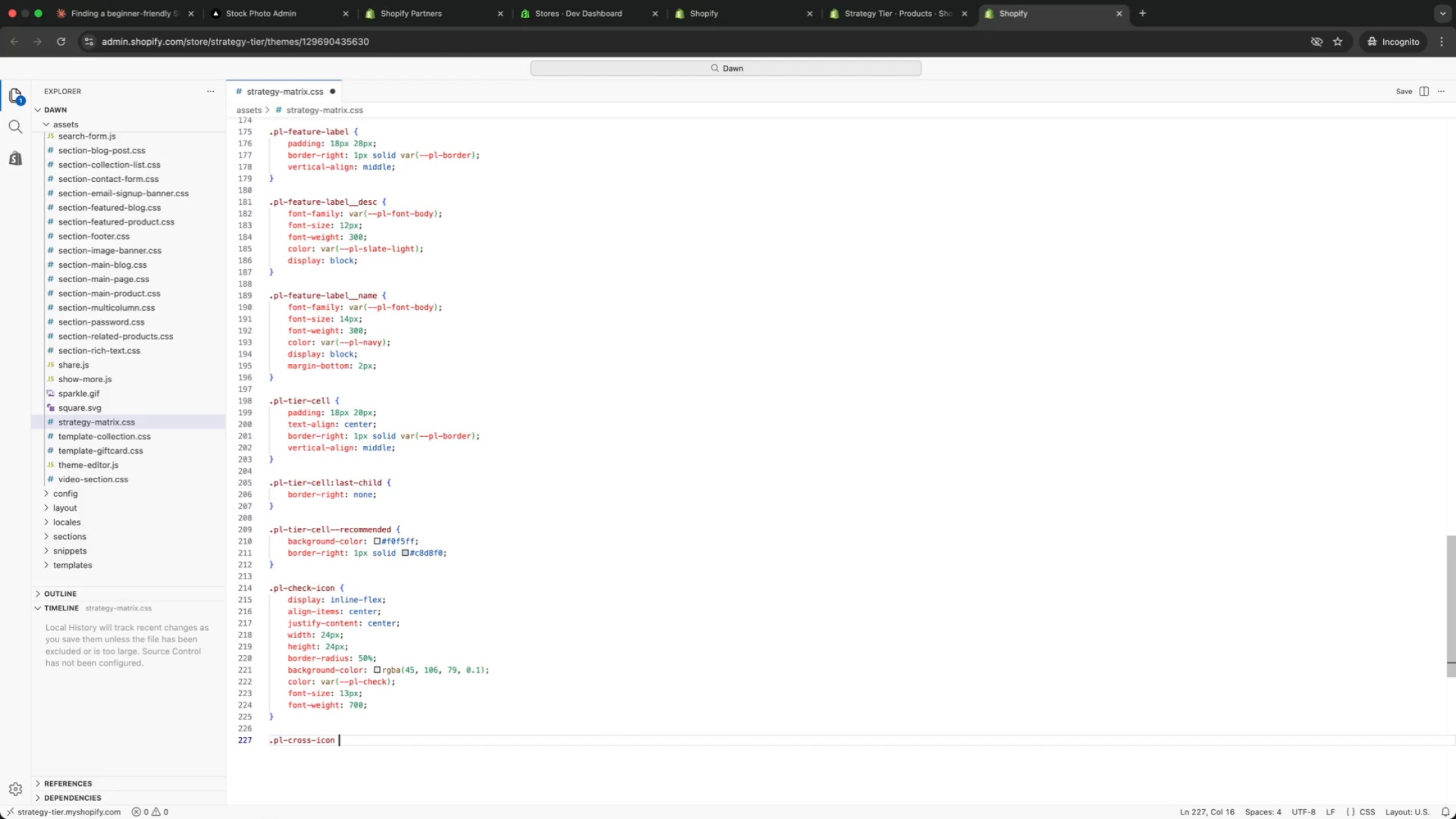 
key(Enter)
 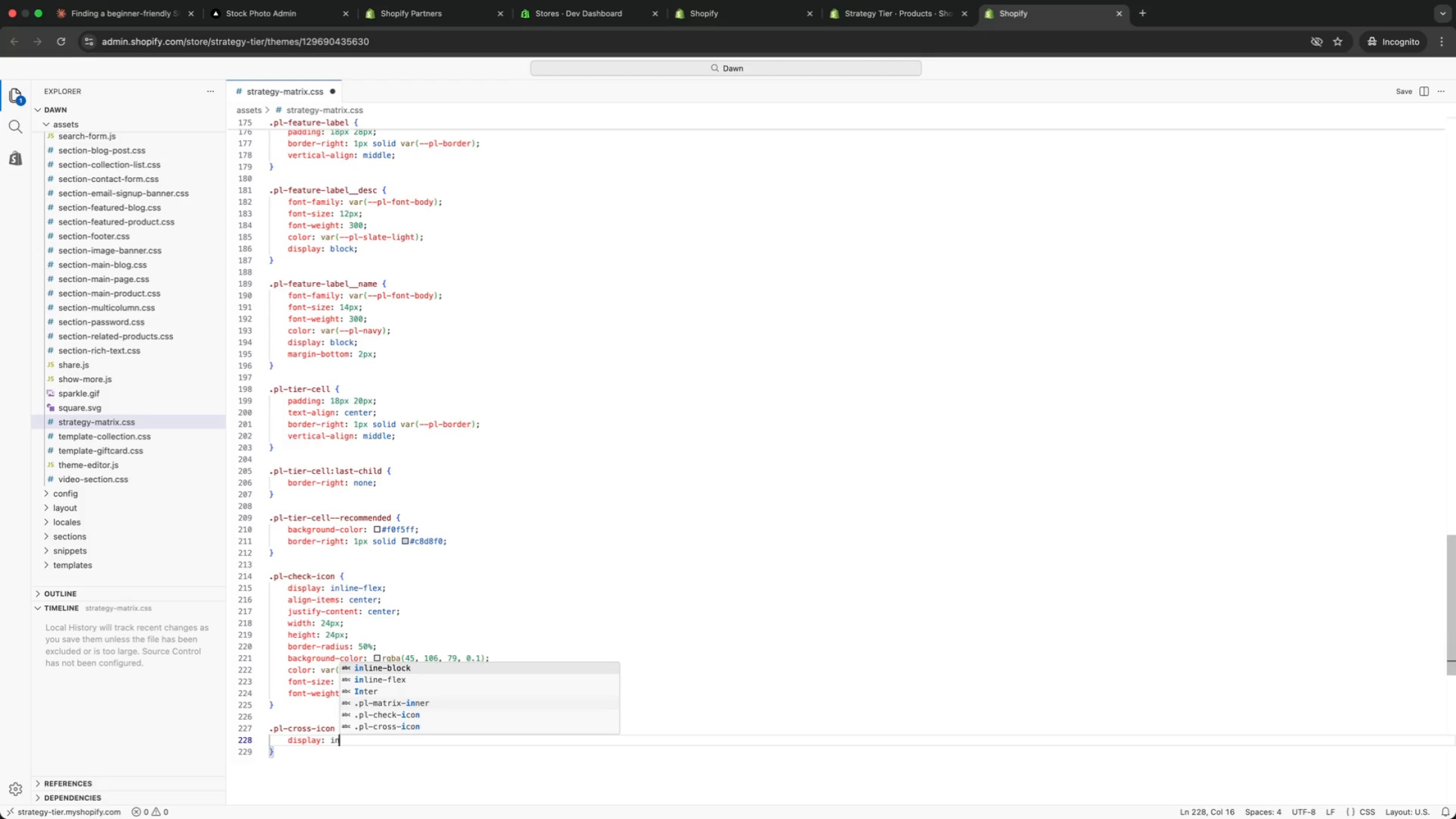 
type(: in)
 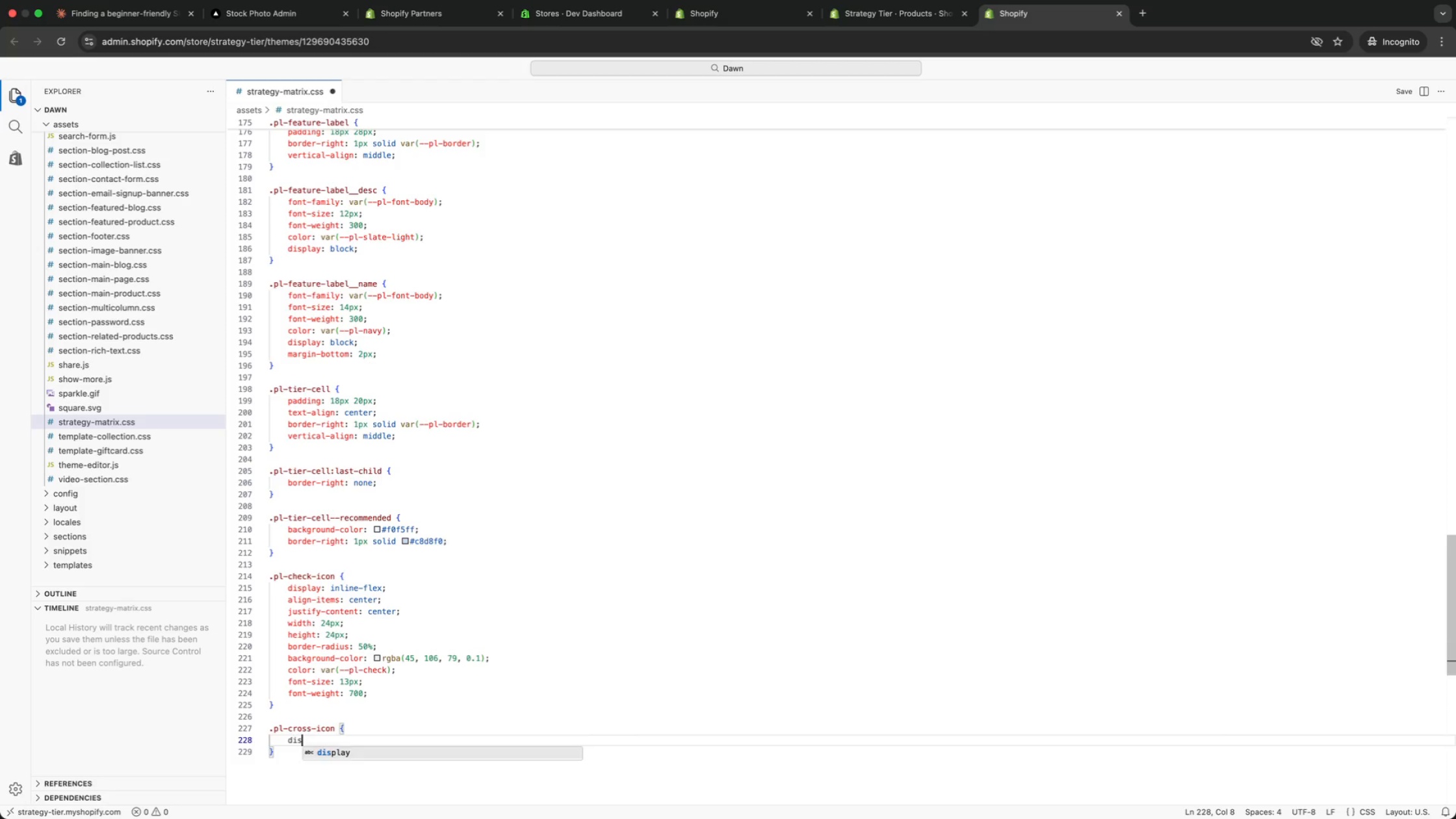 
key(ArrowDown)
 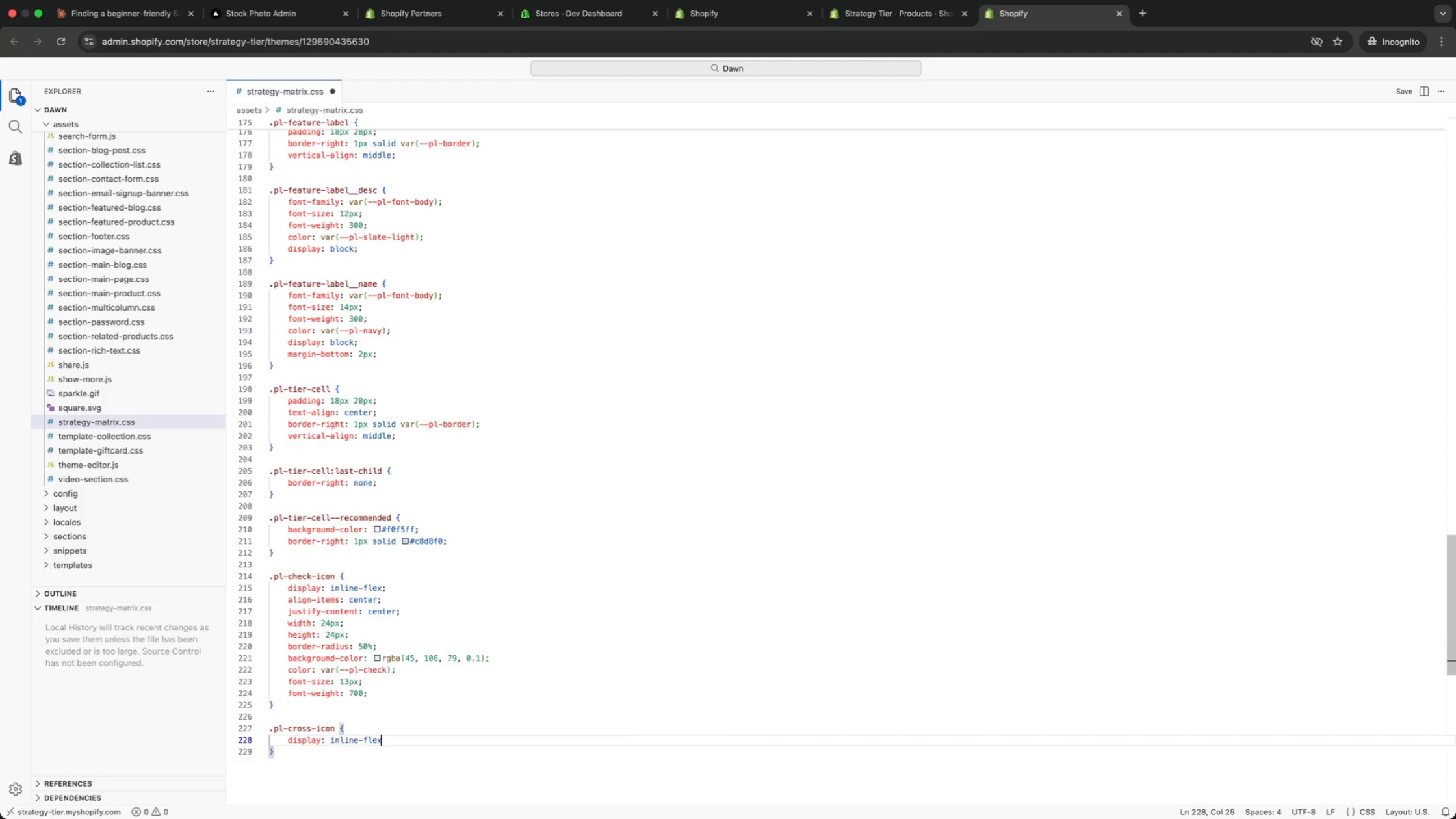 
key(Enter)
 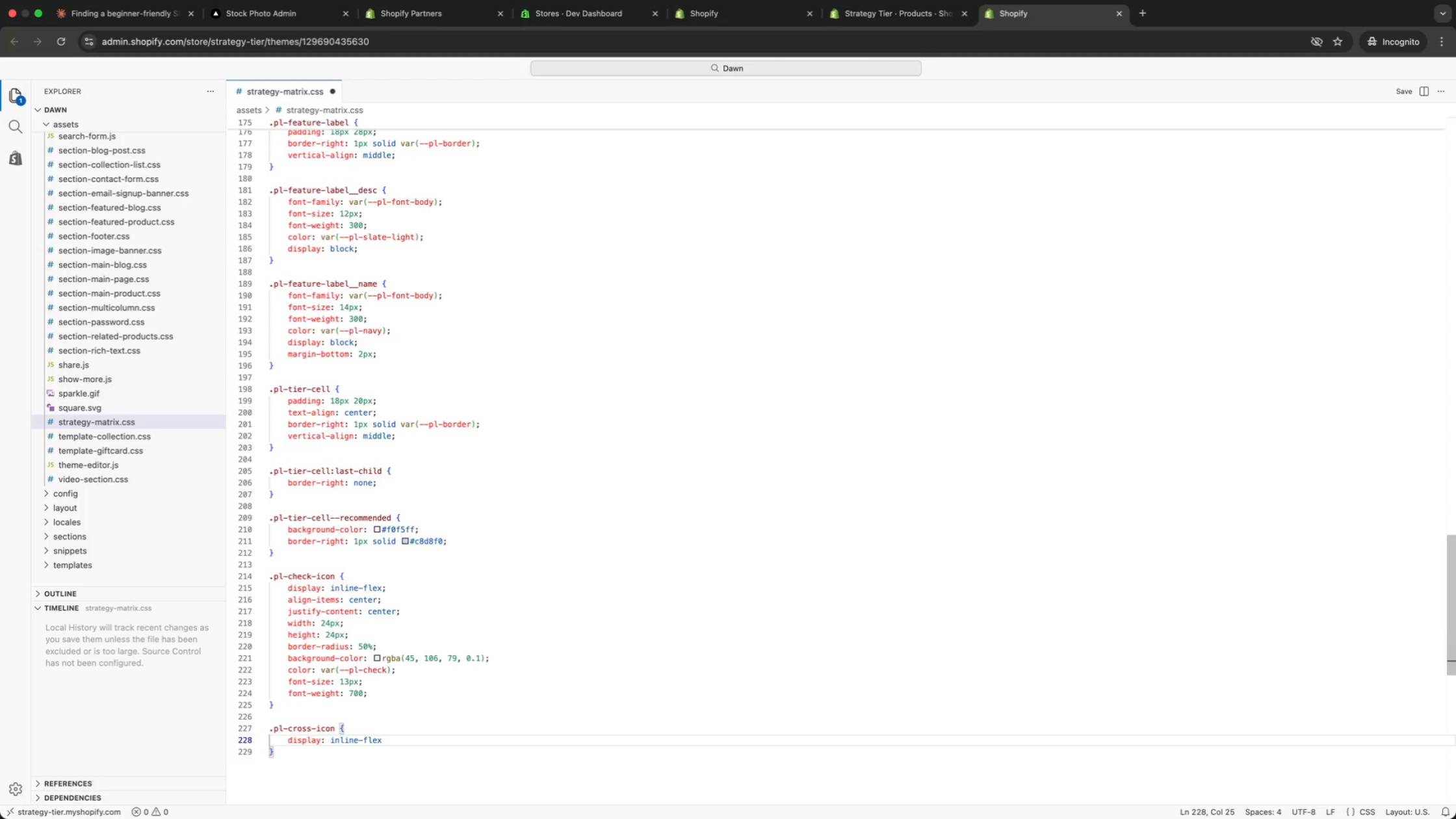 
key(Semicolon)
 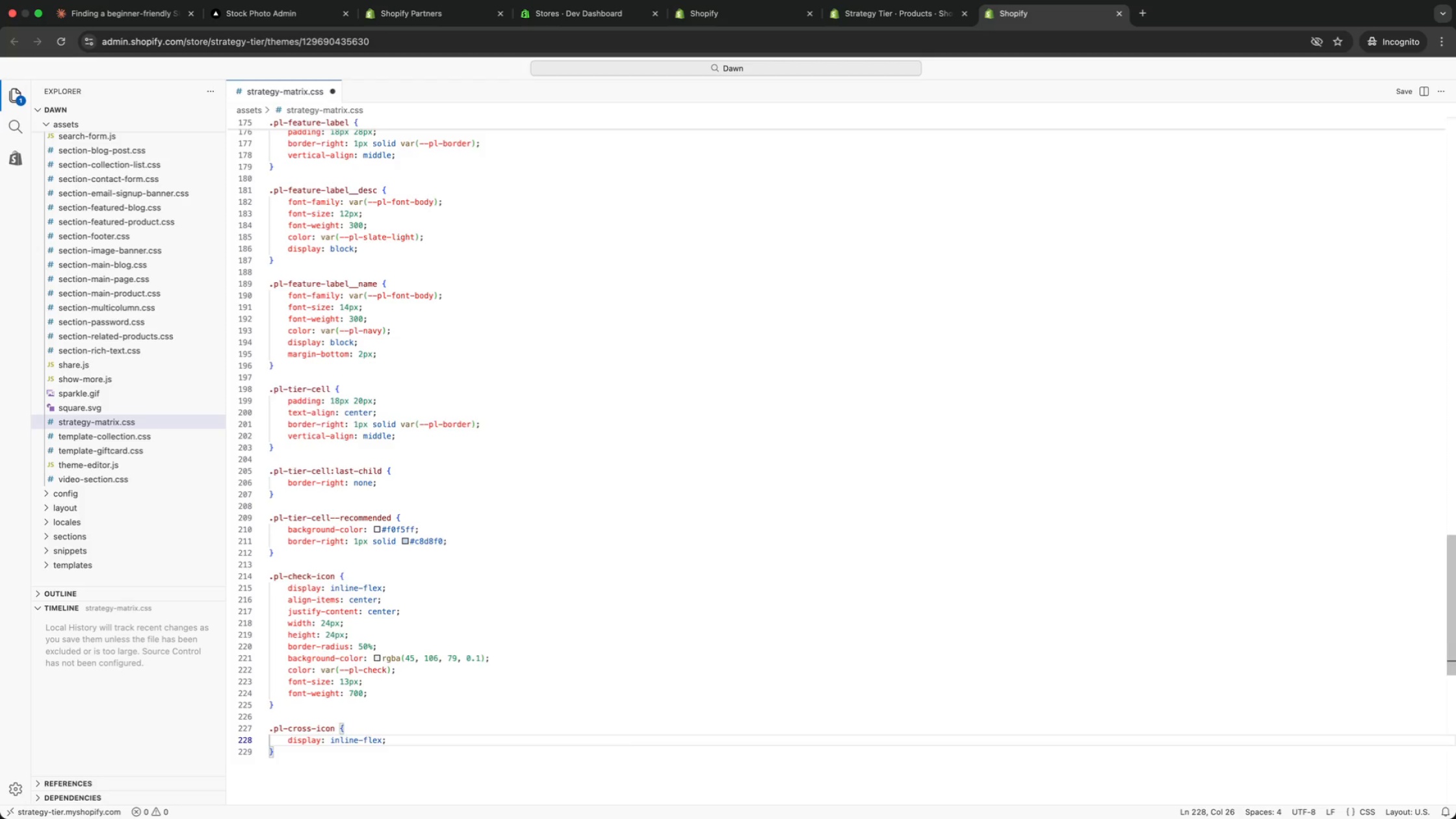 
key(Enter)
 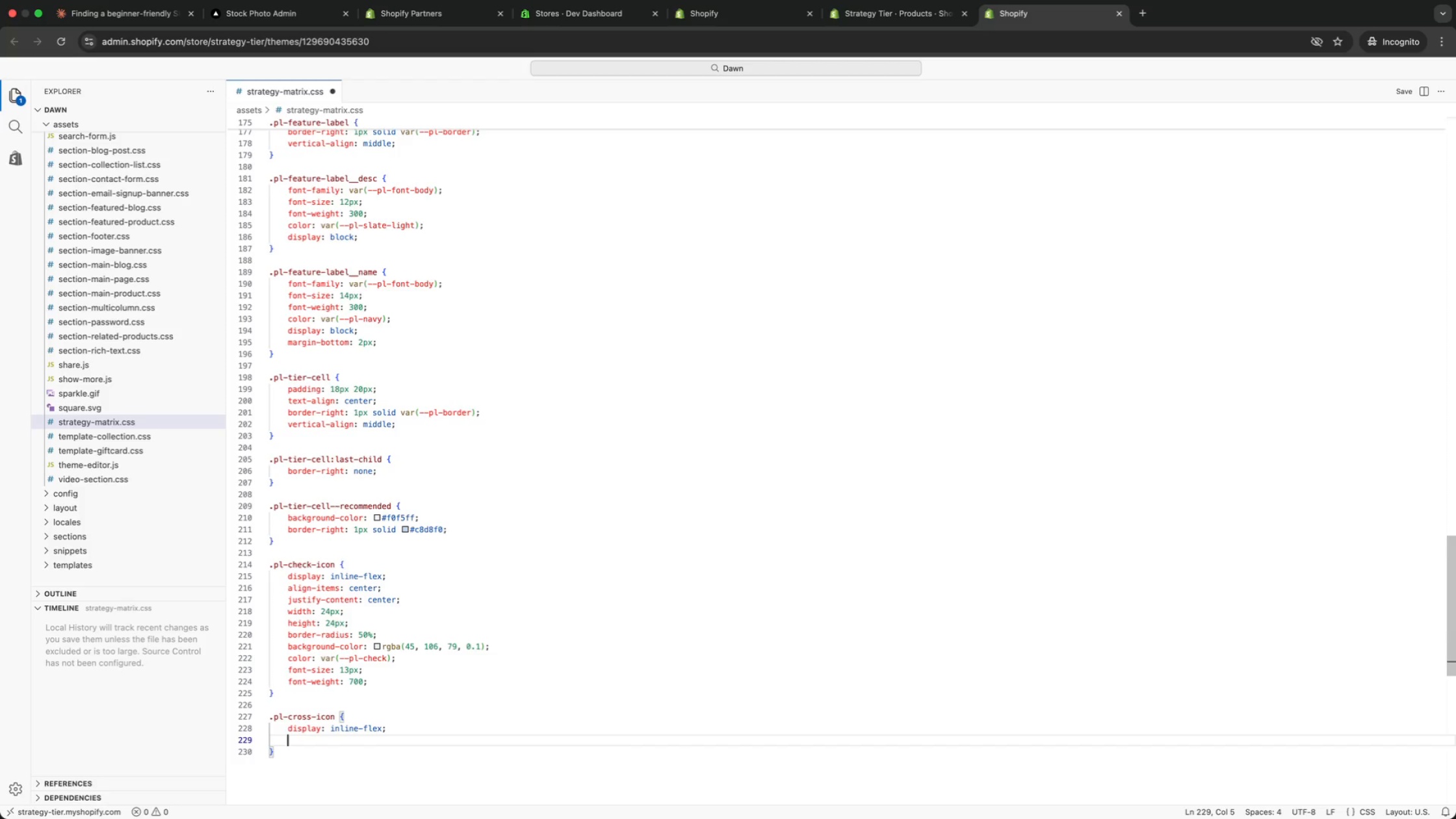 
type(alig)
 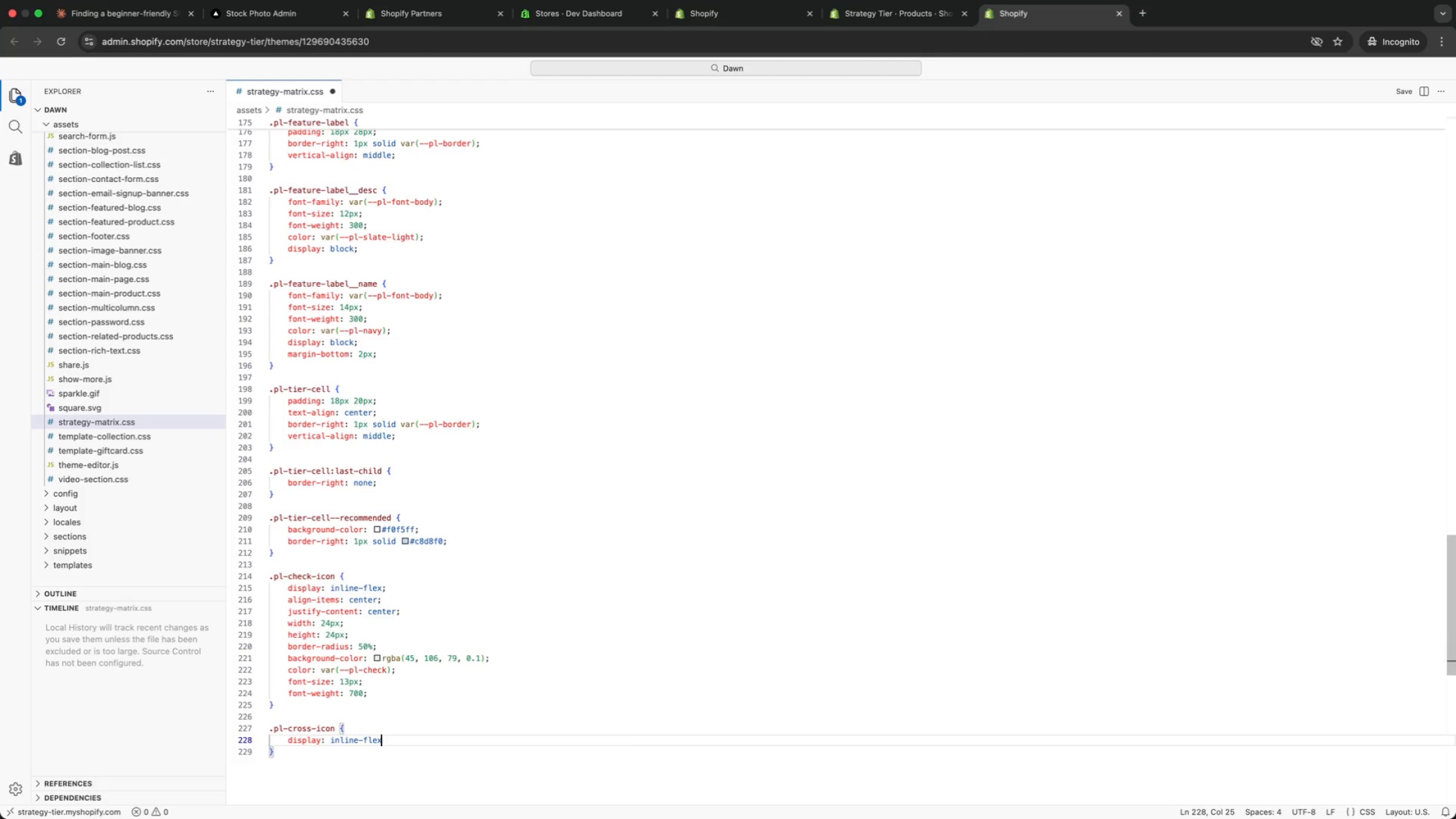 
key(Enter)
 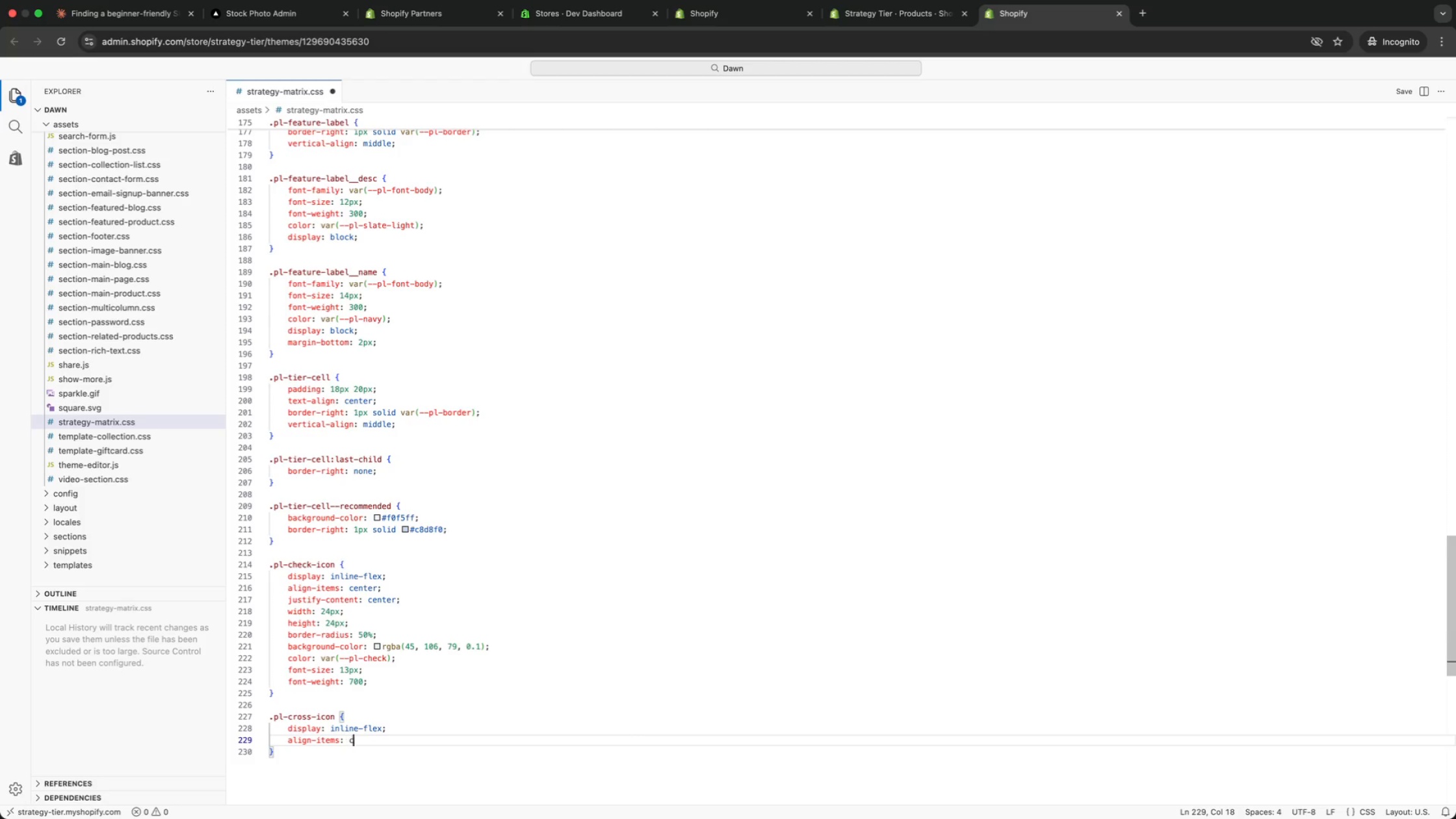 
type(: center;)
 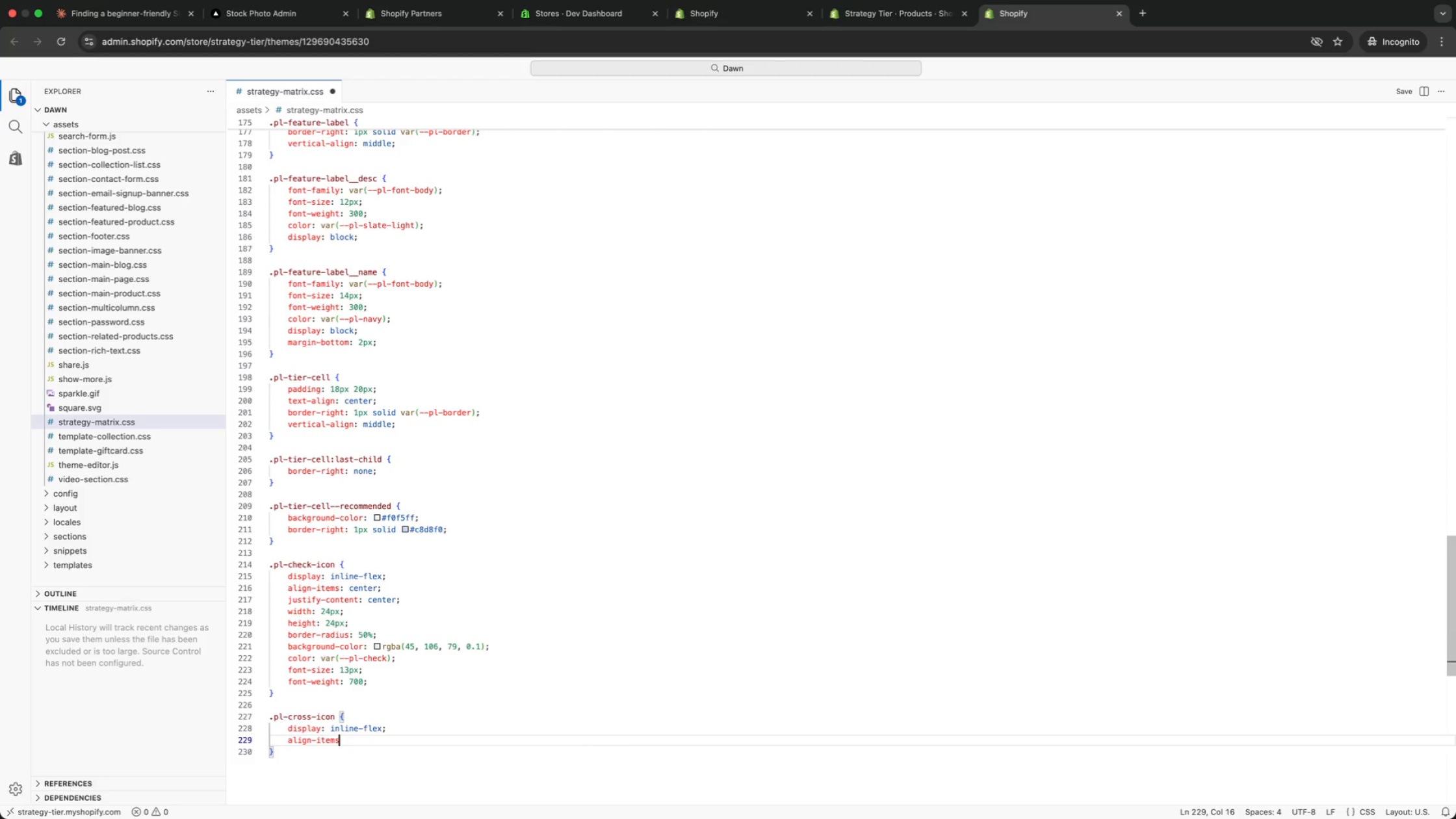 
key(Enter)
 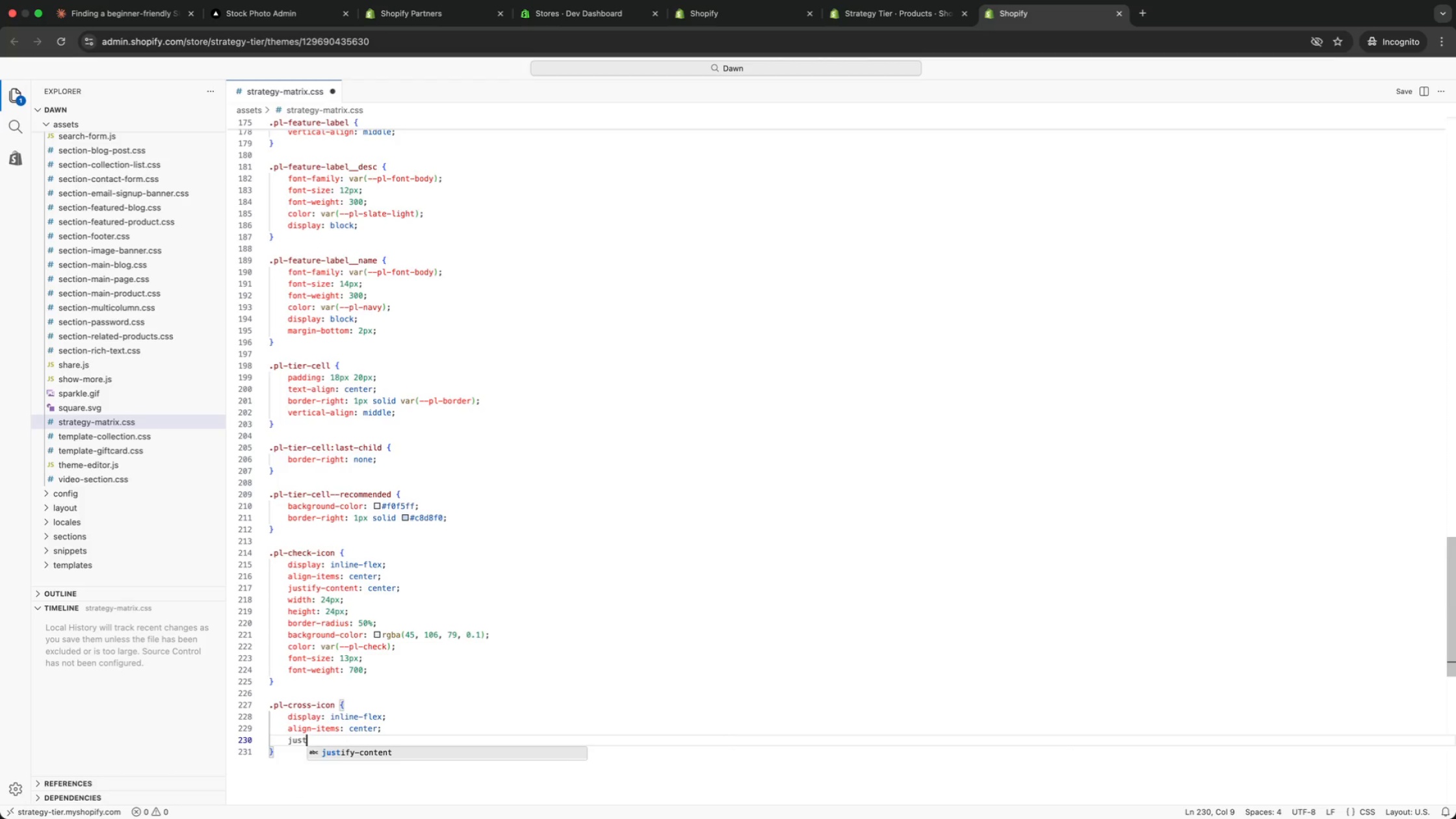 
type(just)
 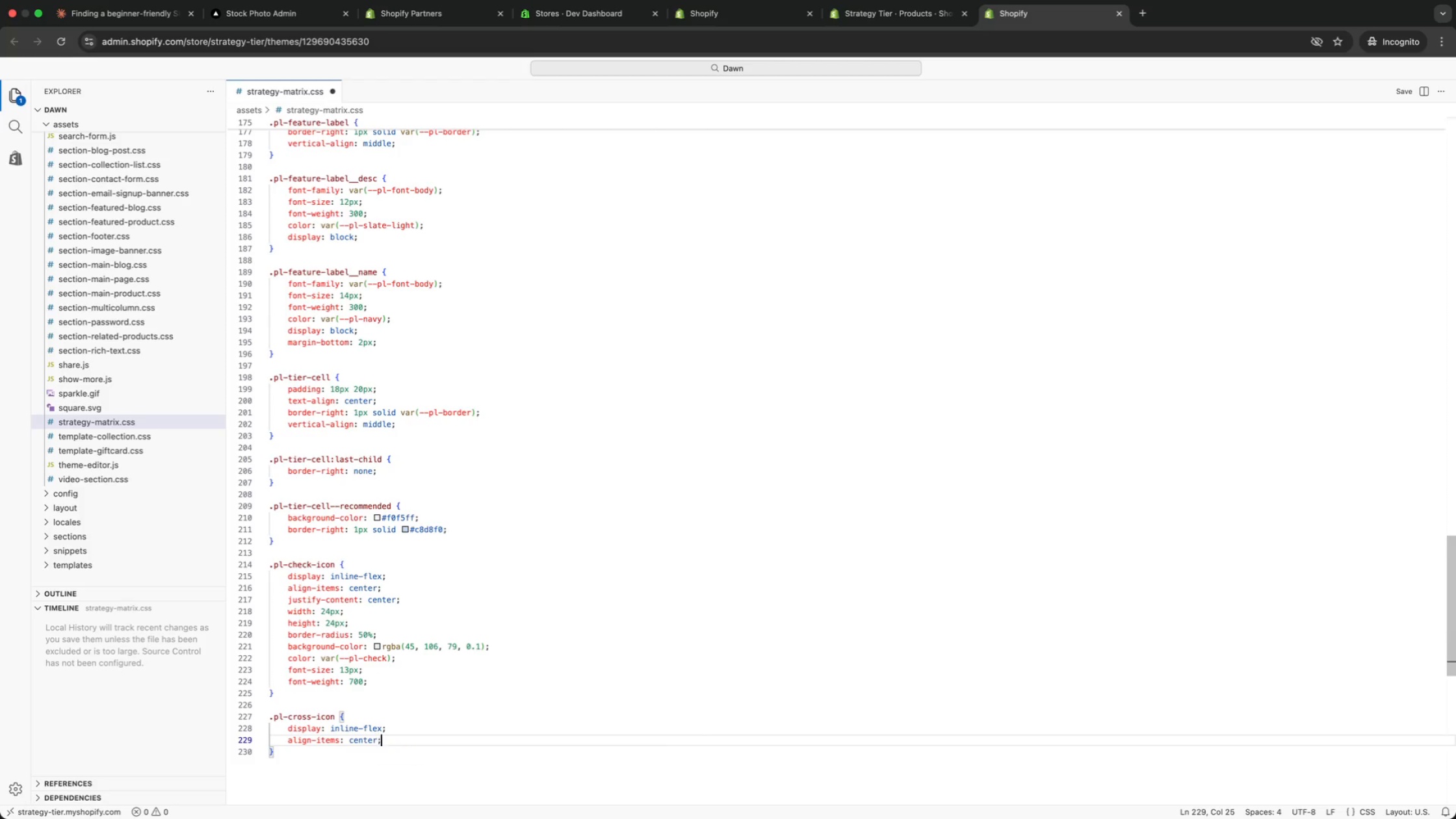 
key(Enter)
 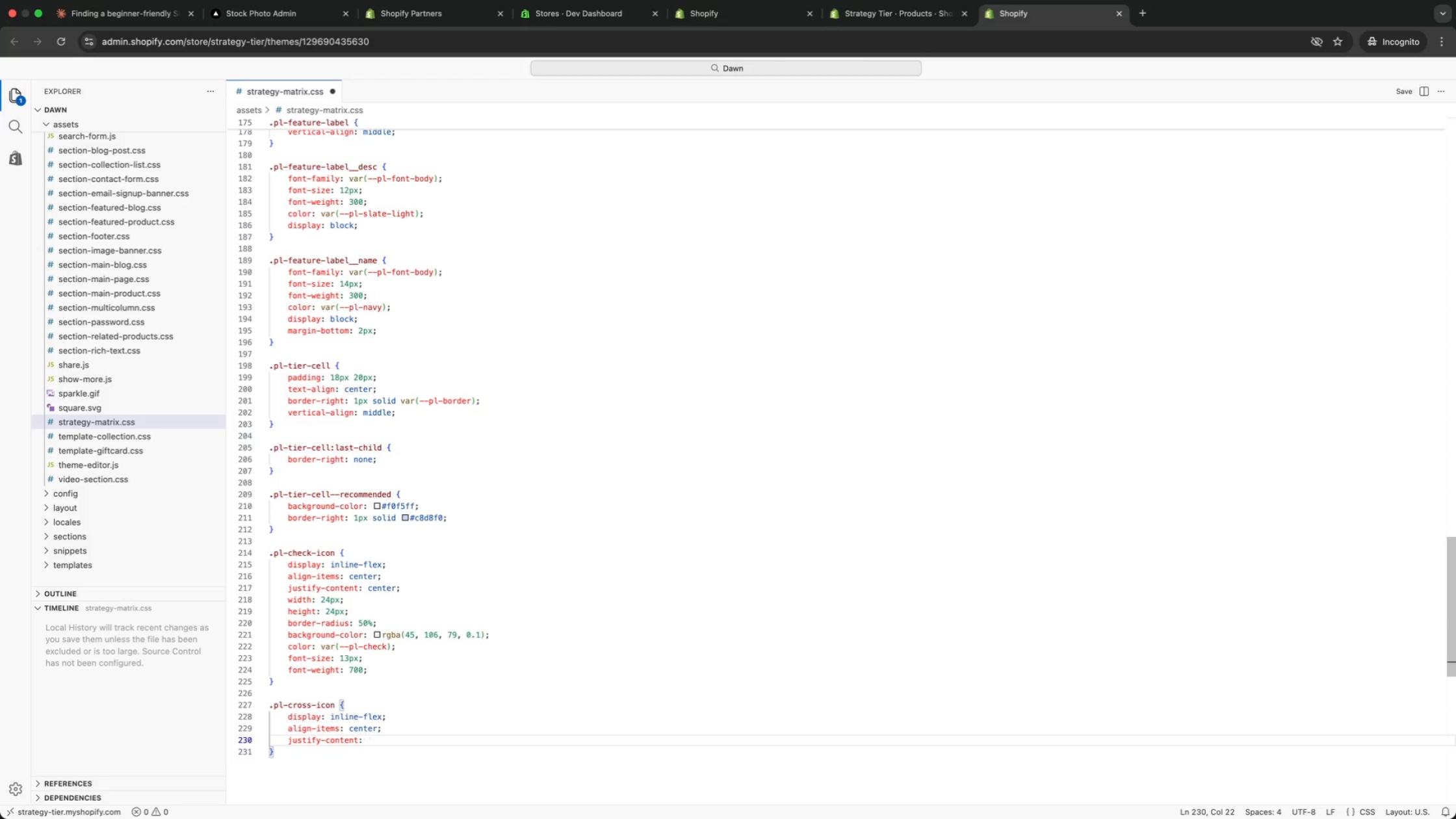 
type(: ce)
 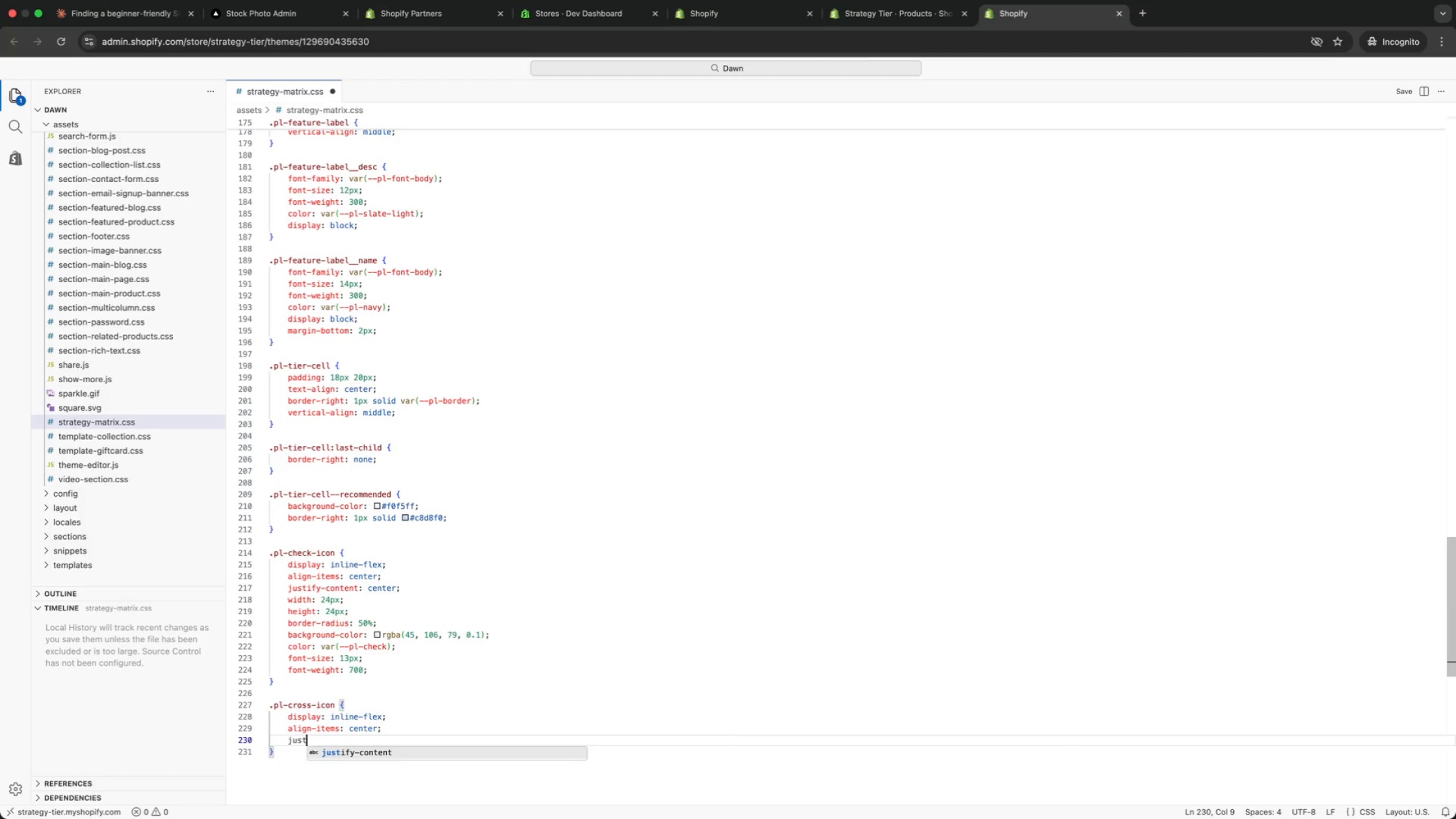 
key(Enter)
 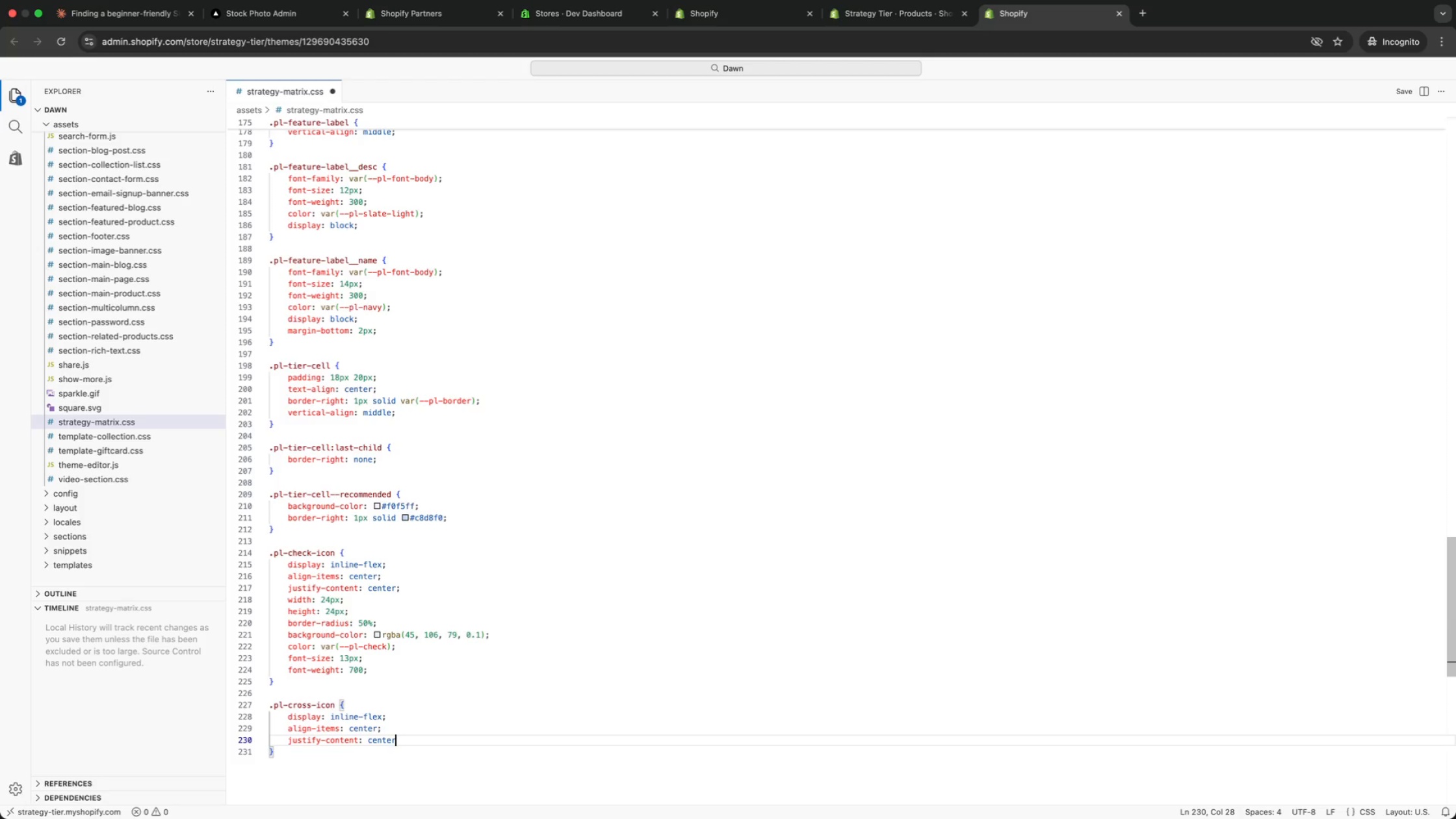 
key(Semicolon)
 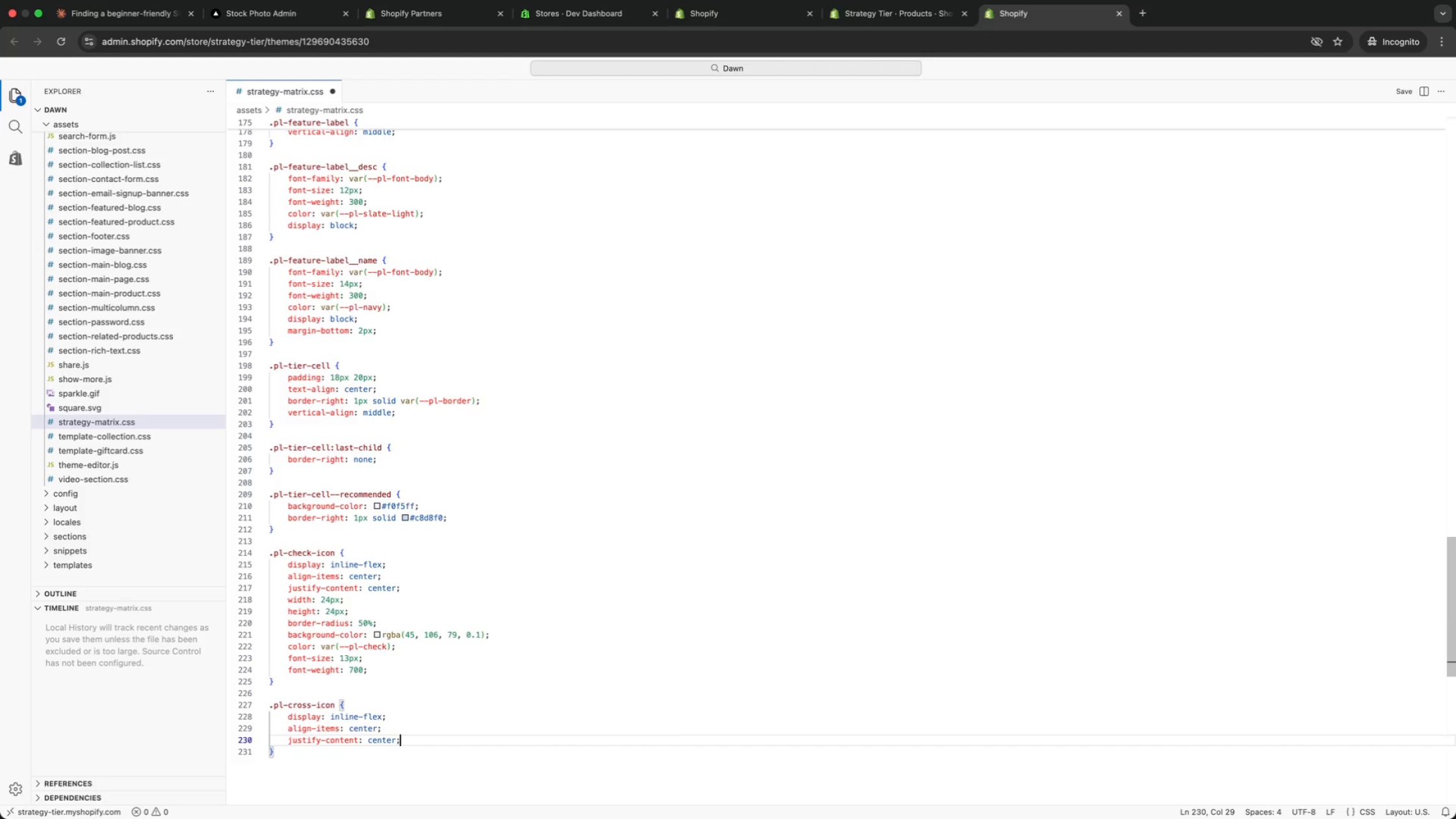 
key(Enter)
 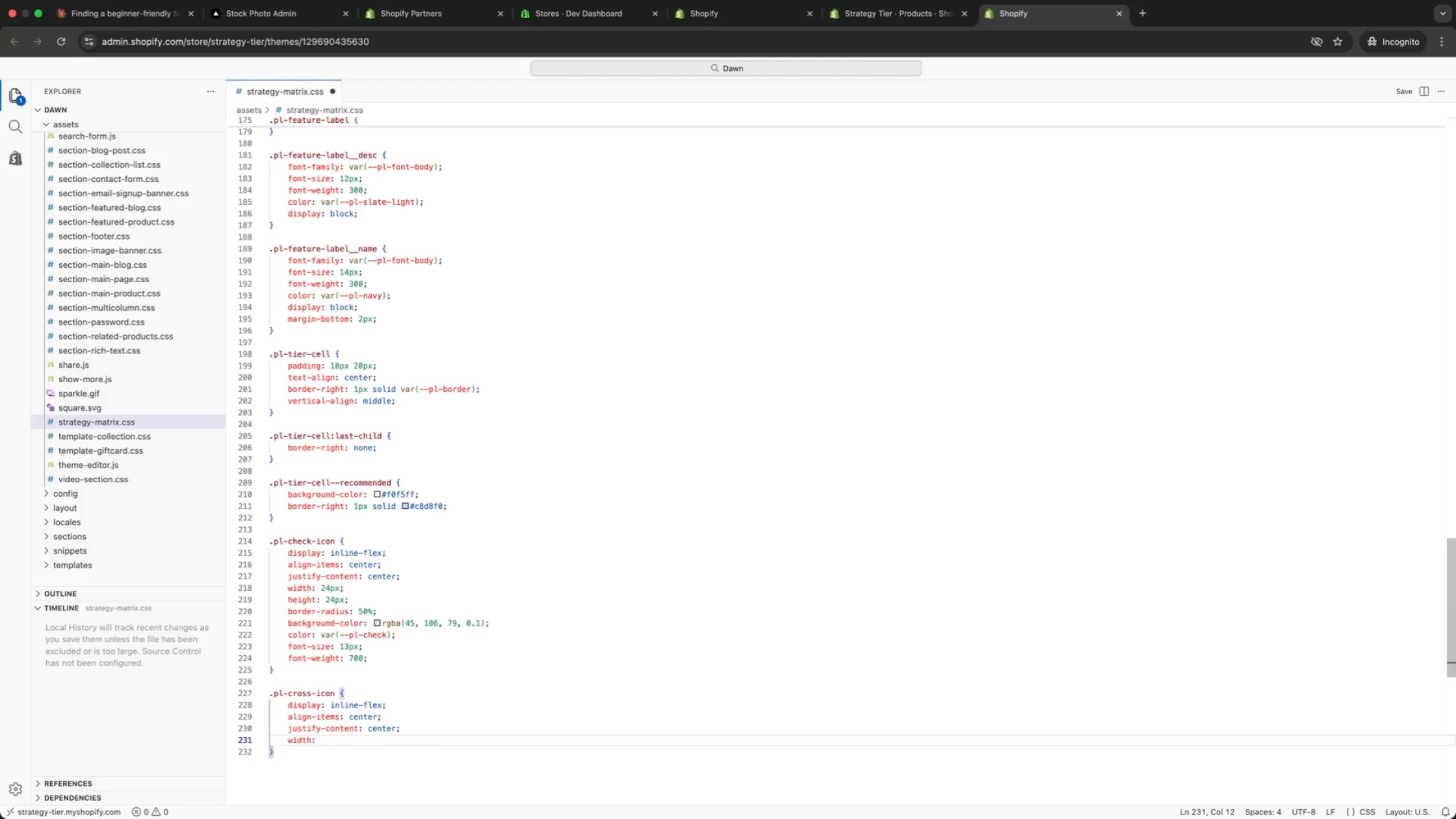 
type(width: 24px;)
 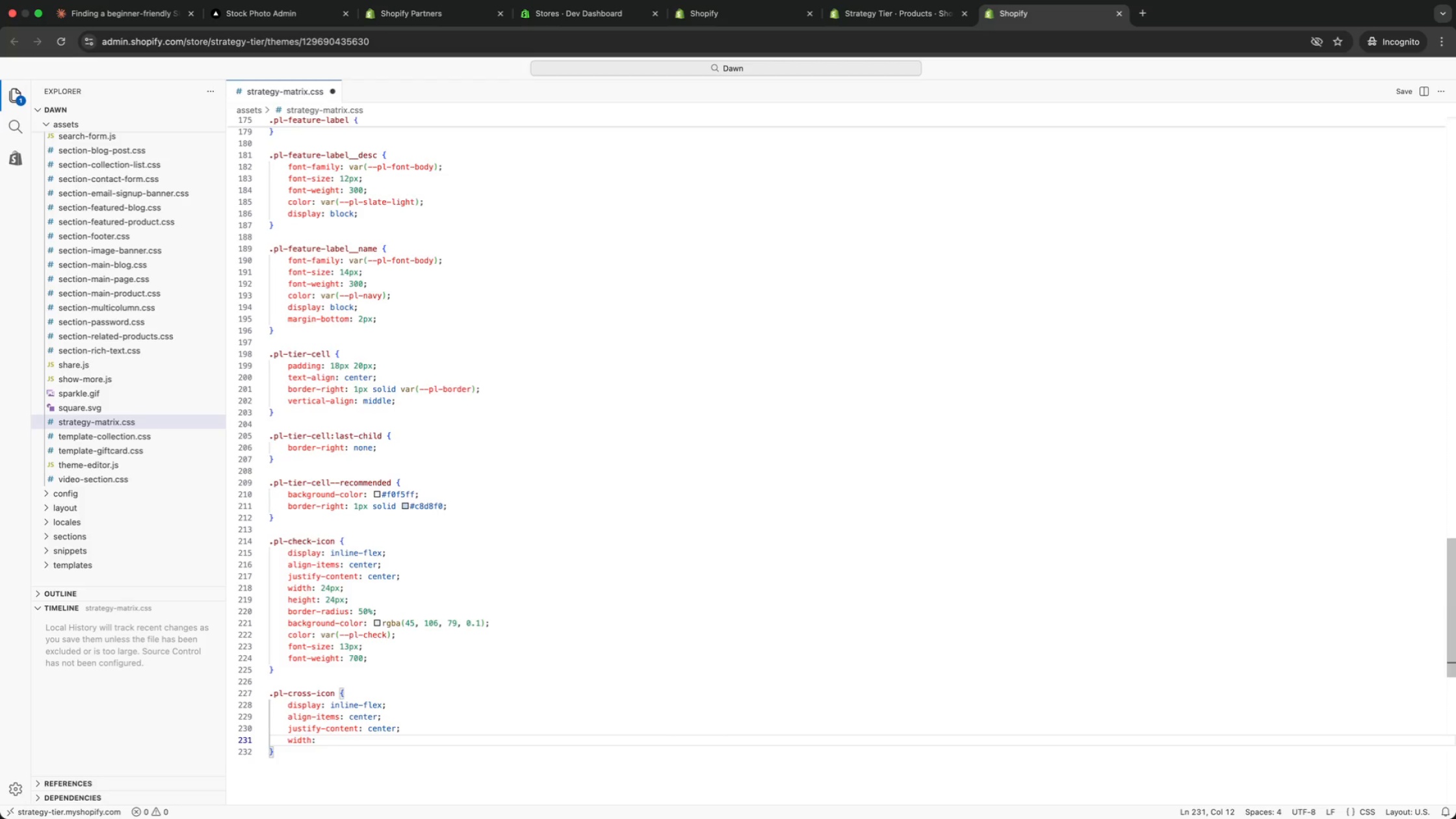 
 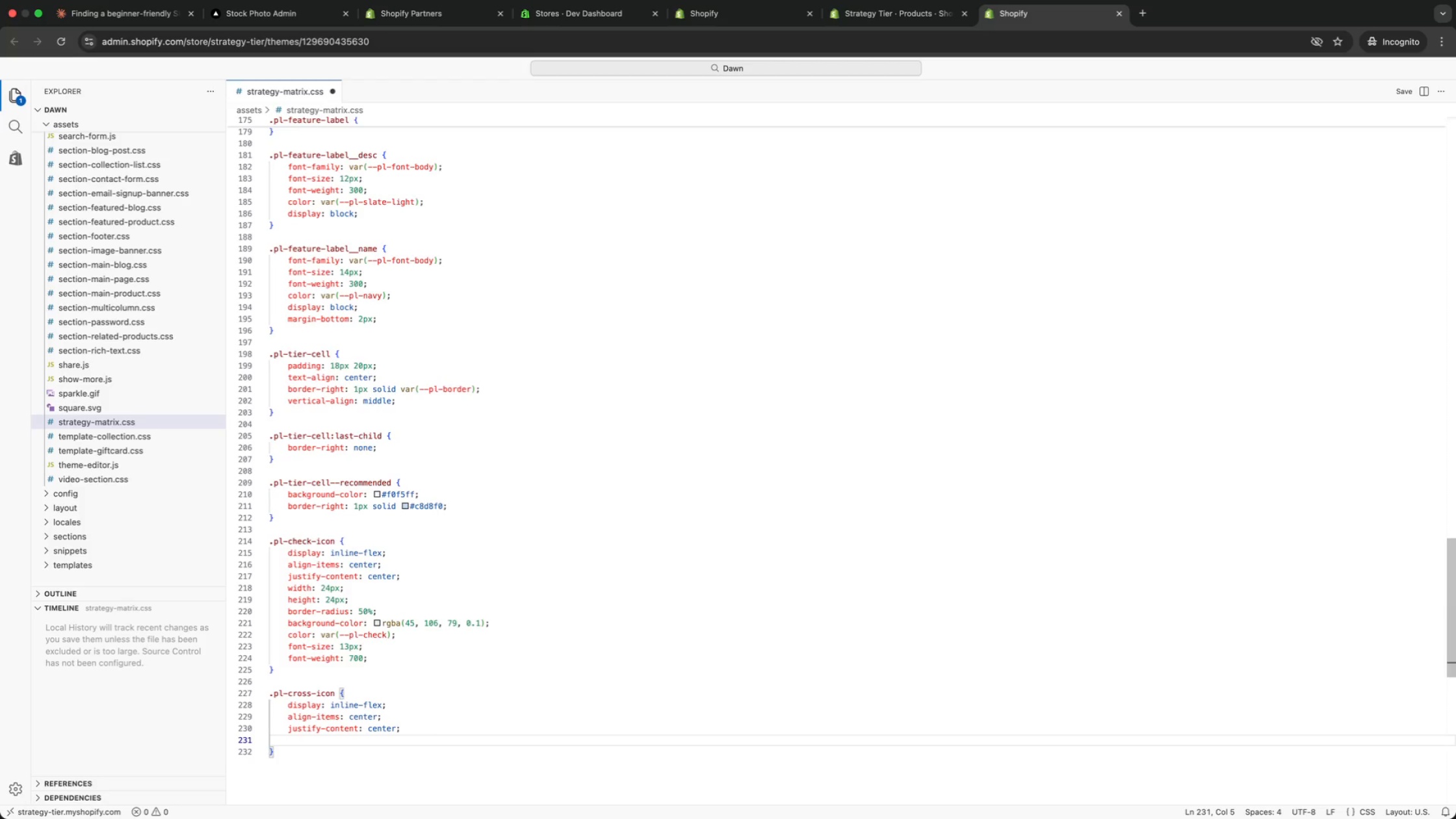 
key(Enter)
 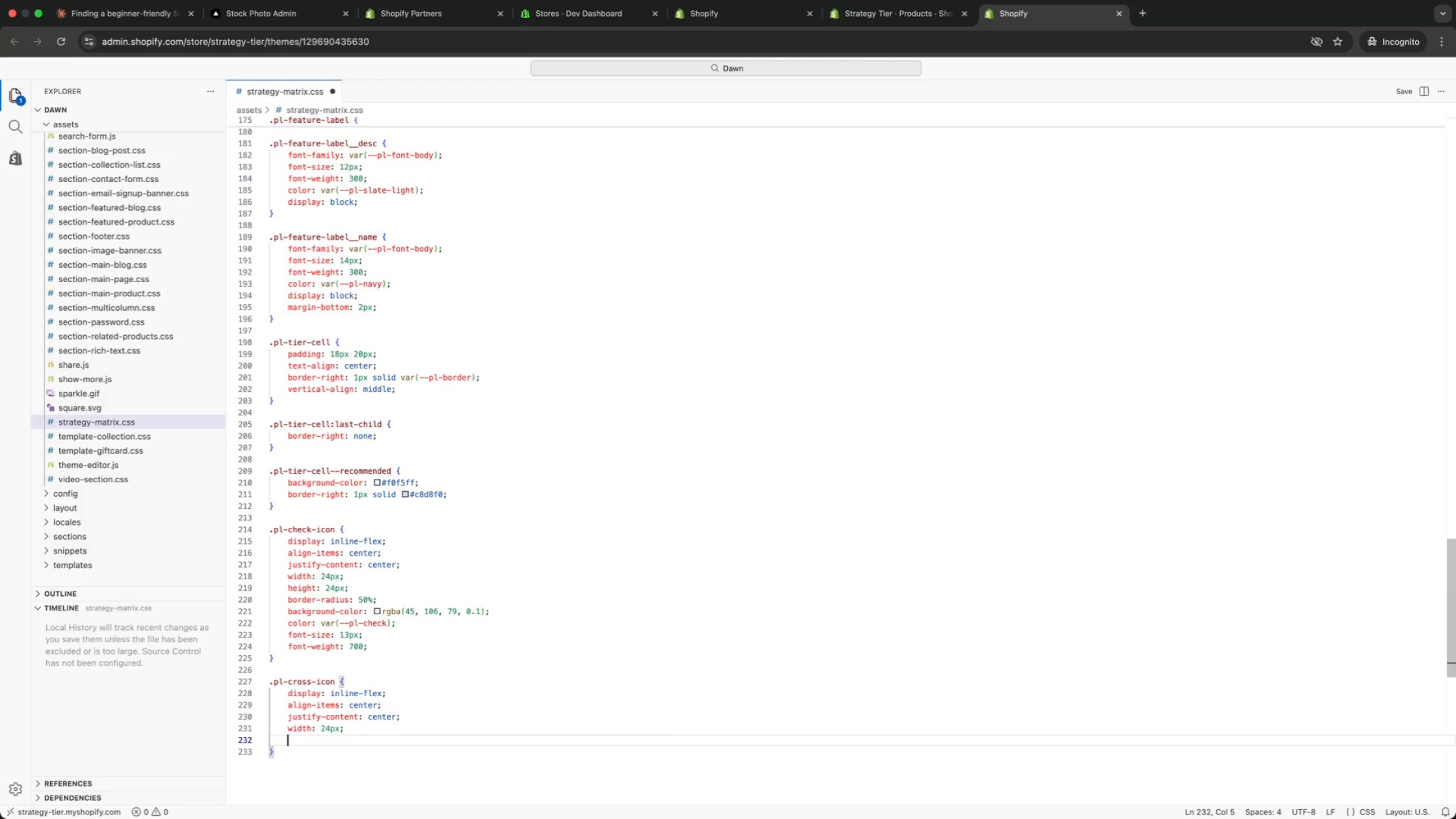 
type(height: 24px;)
 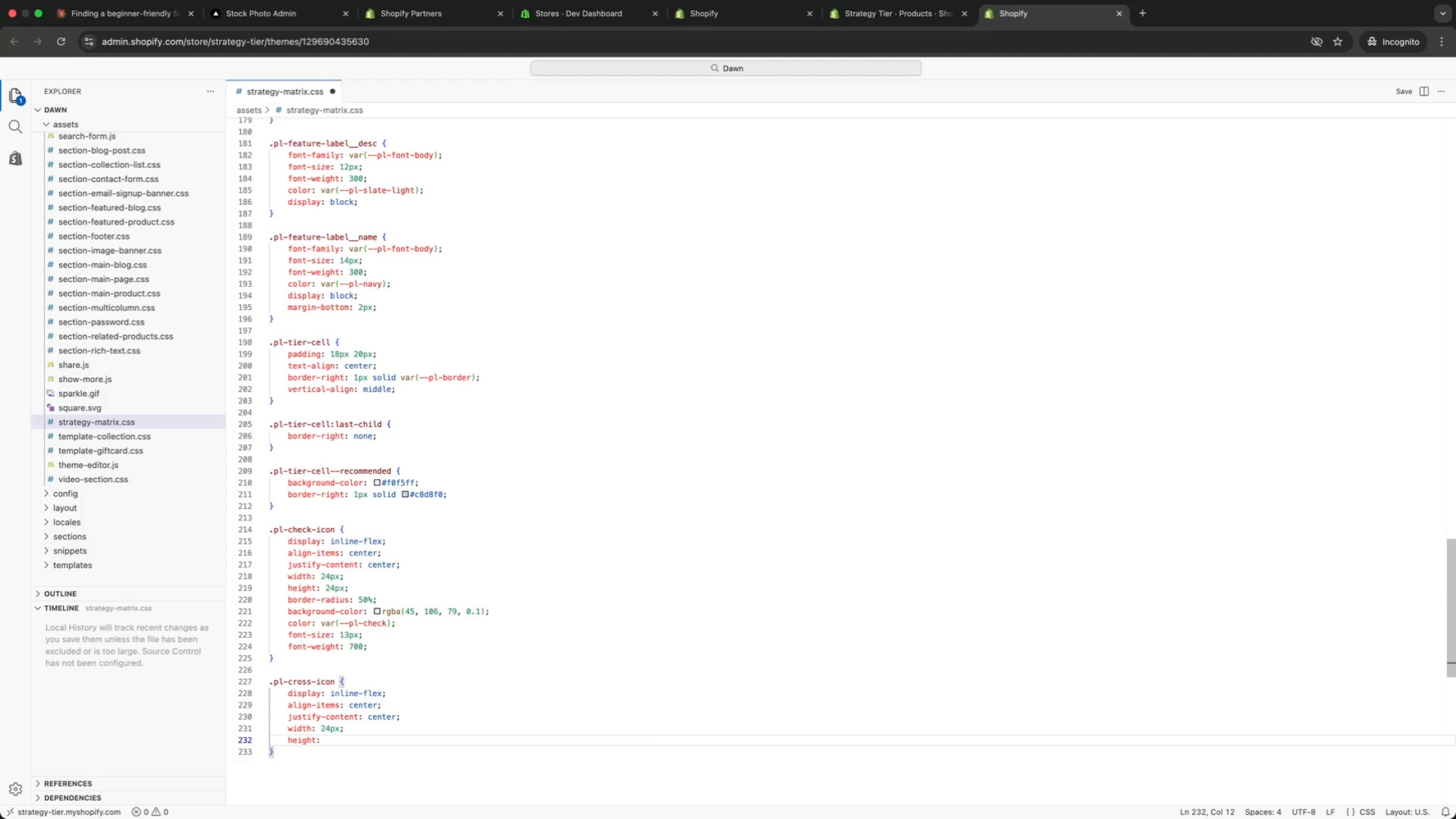 
 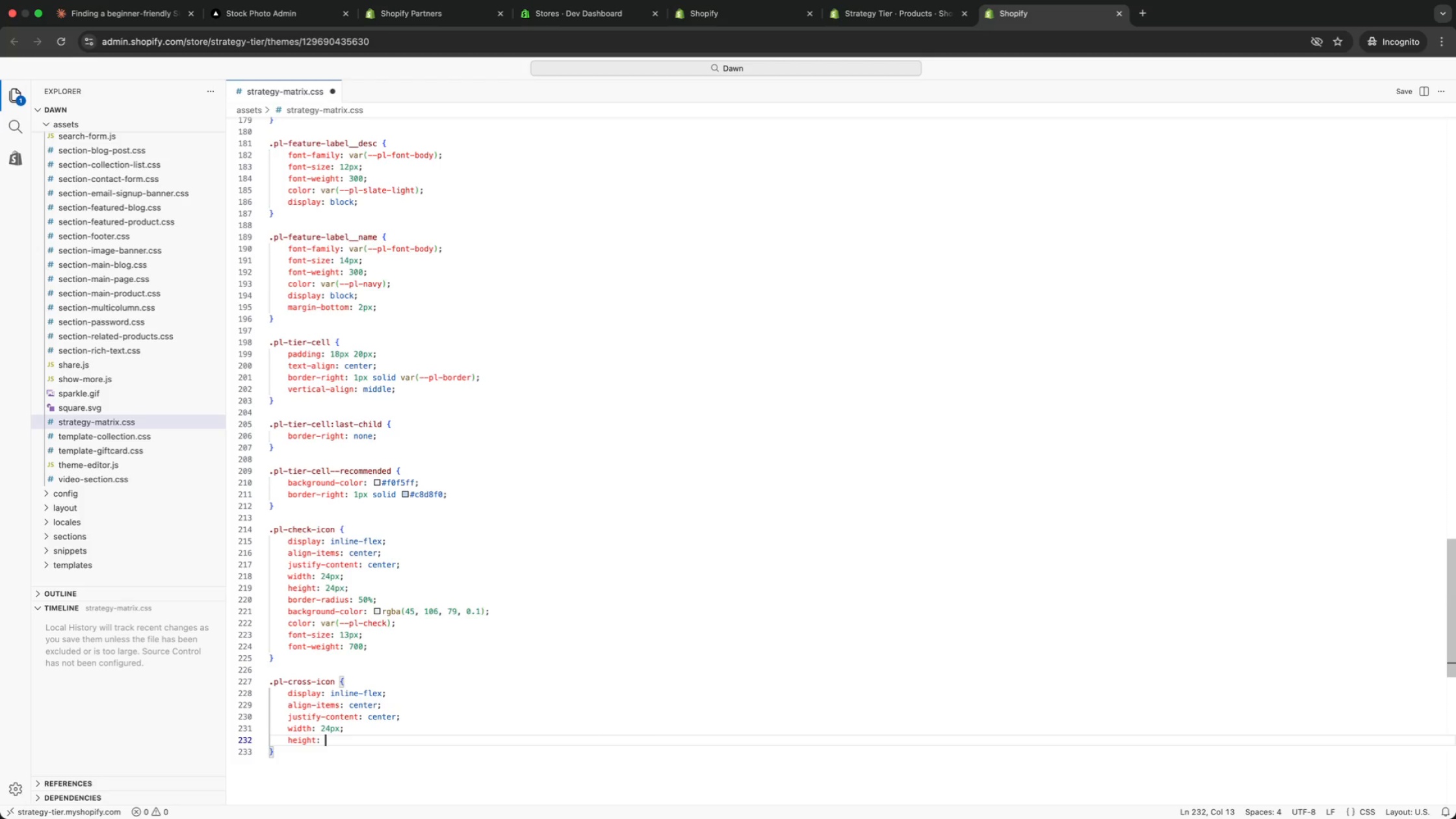 
key(Enter)
 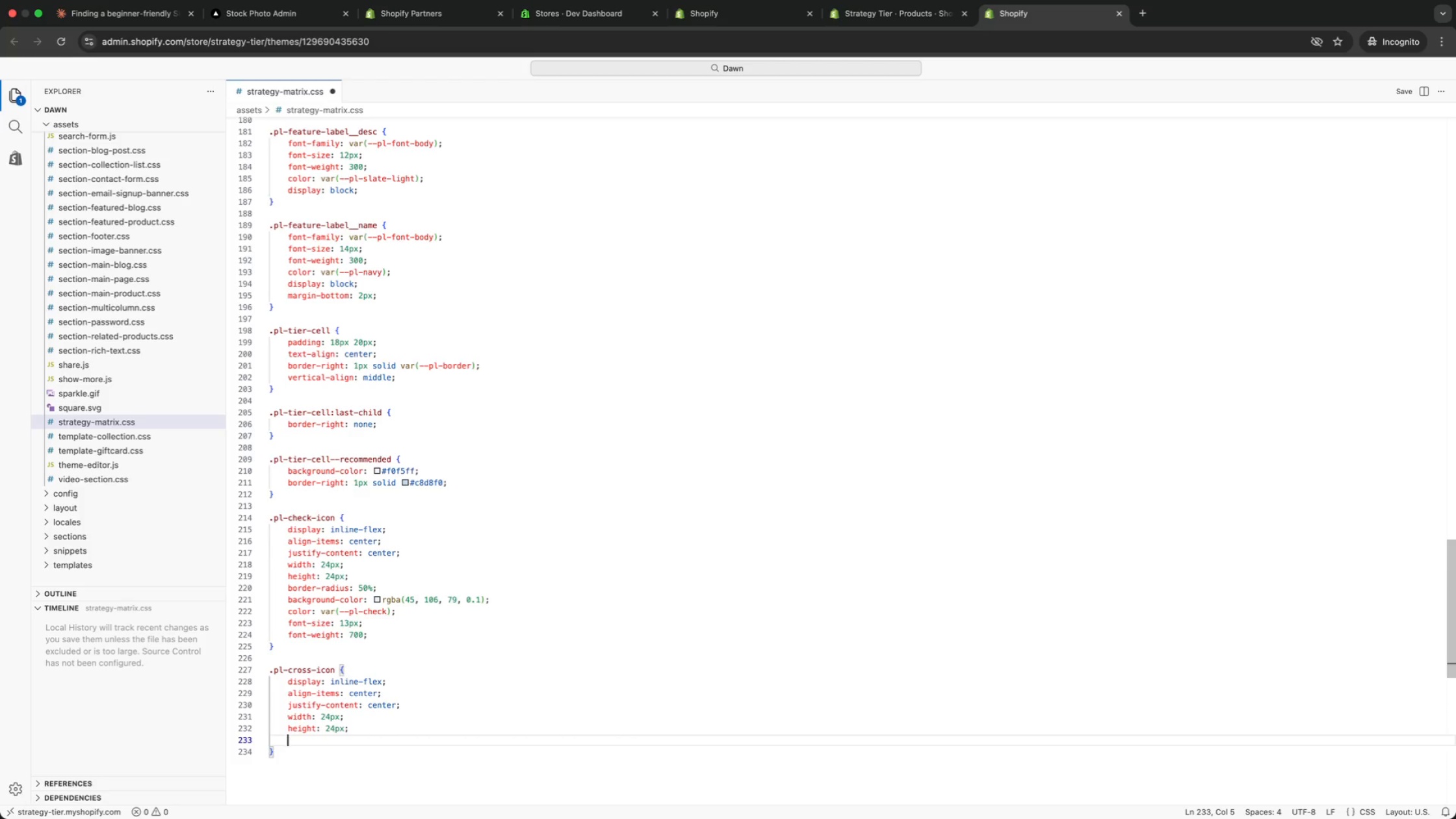 
type(bor)
 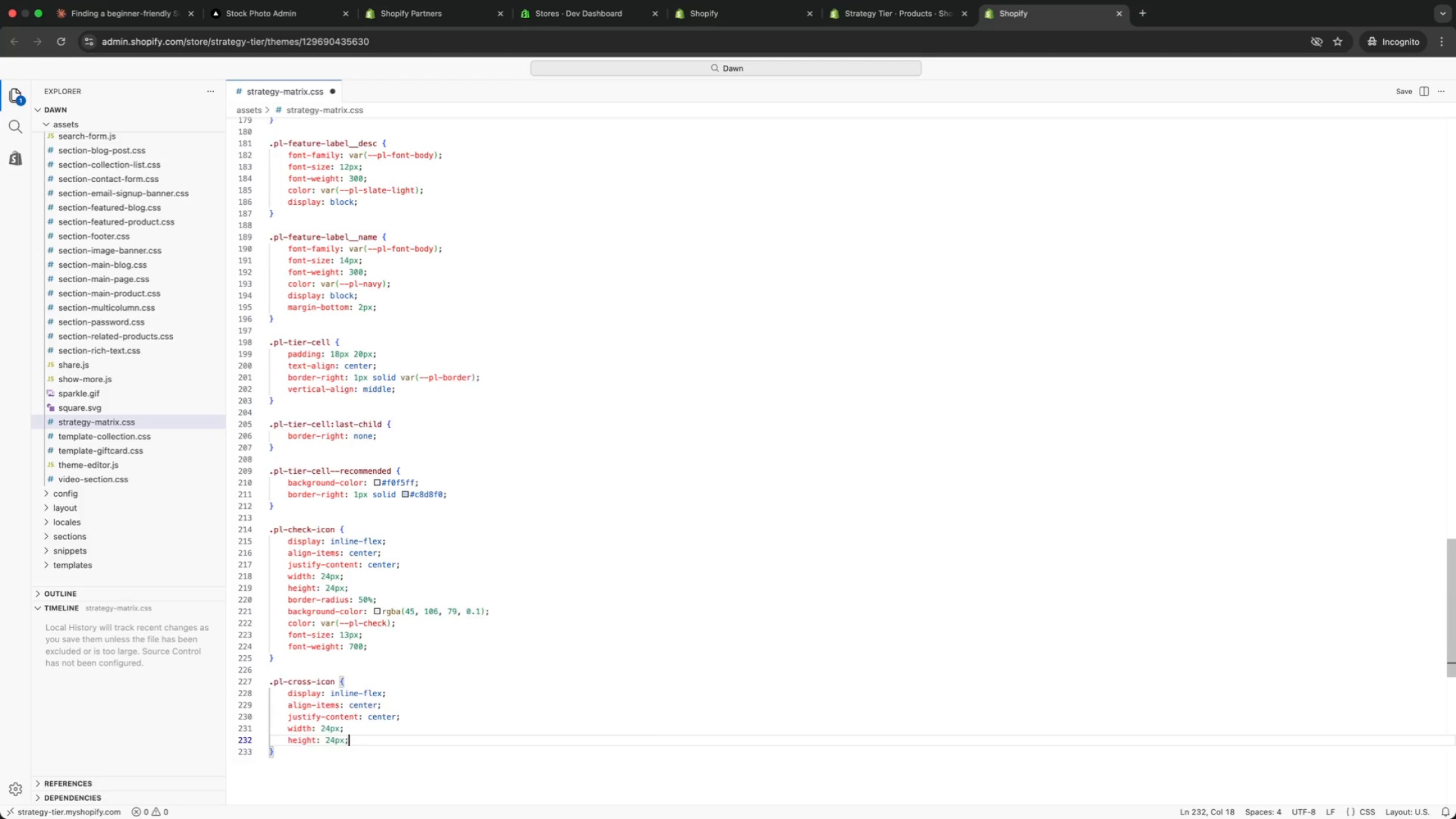 
key(ArrowDown)
 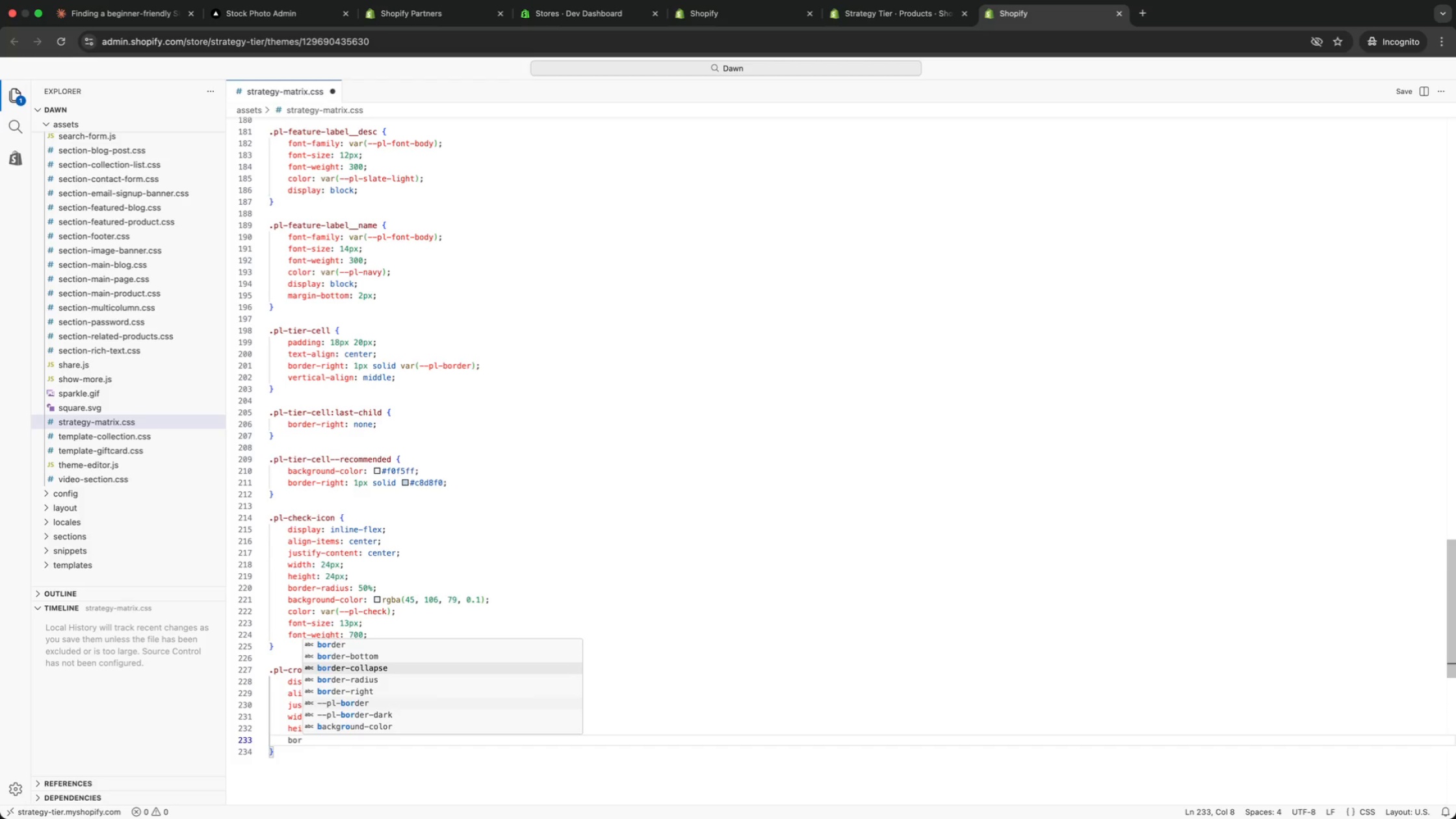 
key(ArrowDown)
 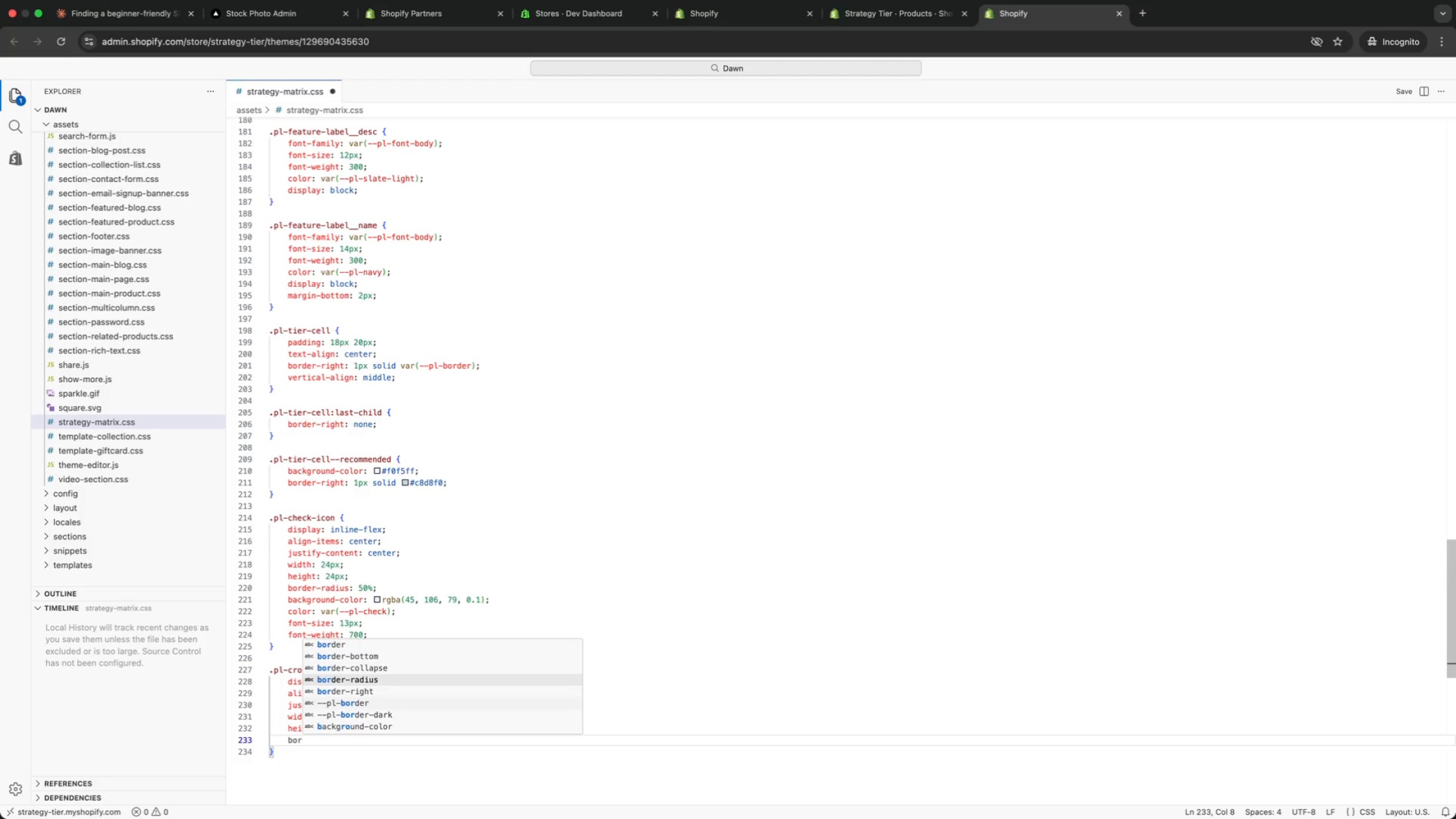 
key(ArrowDown)
 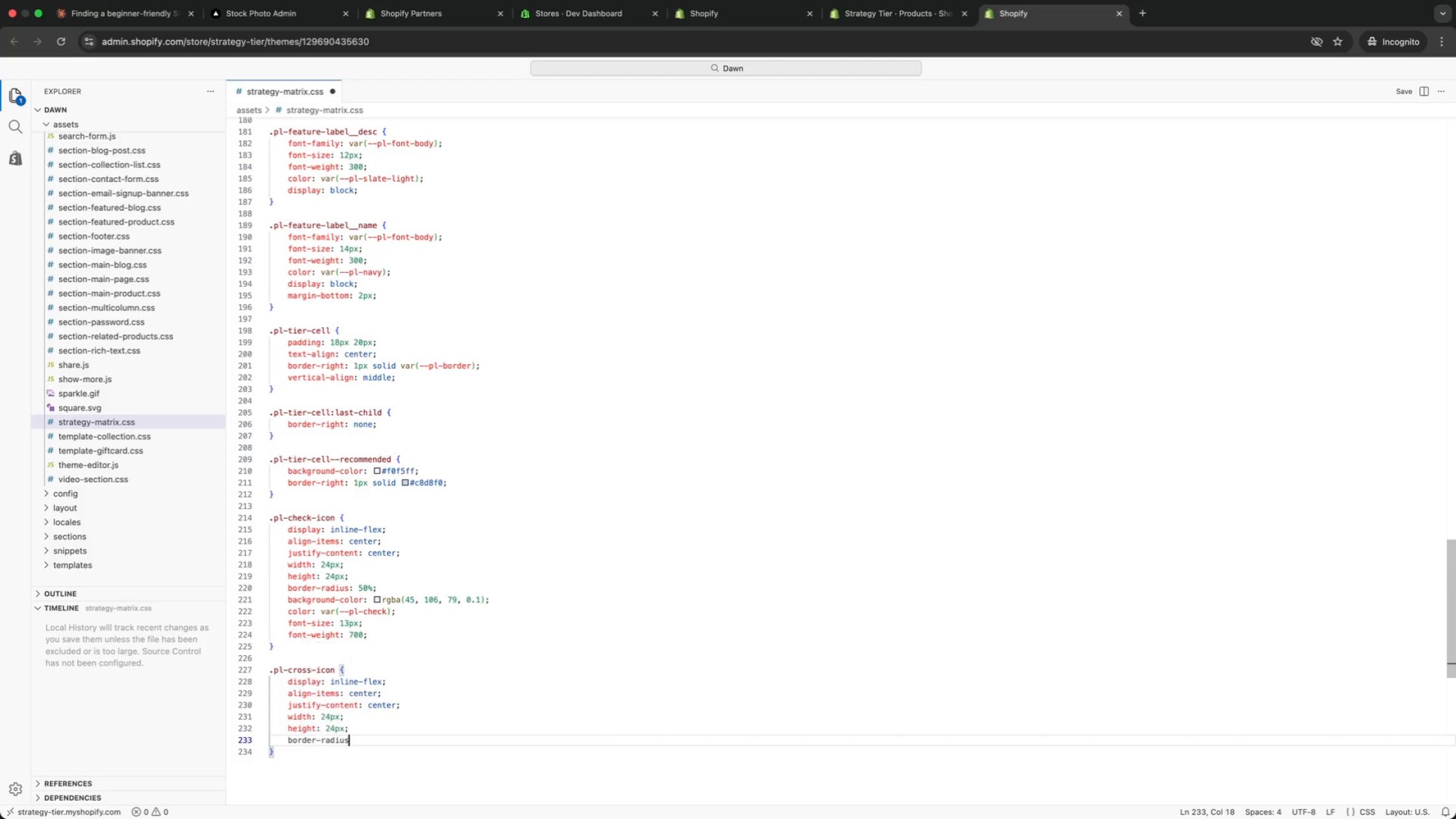 
key(Enter)
 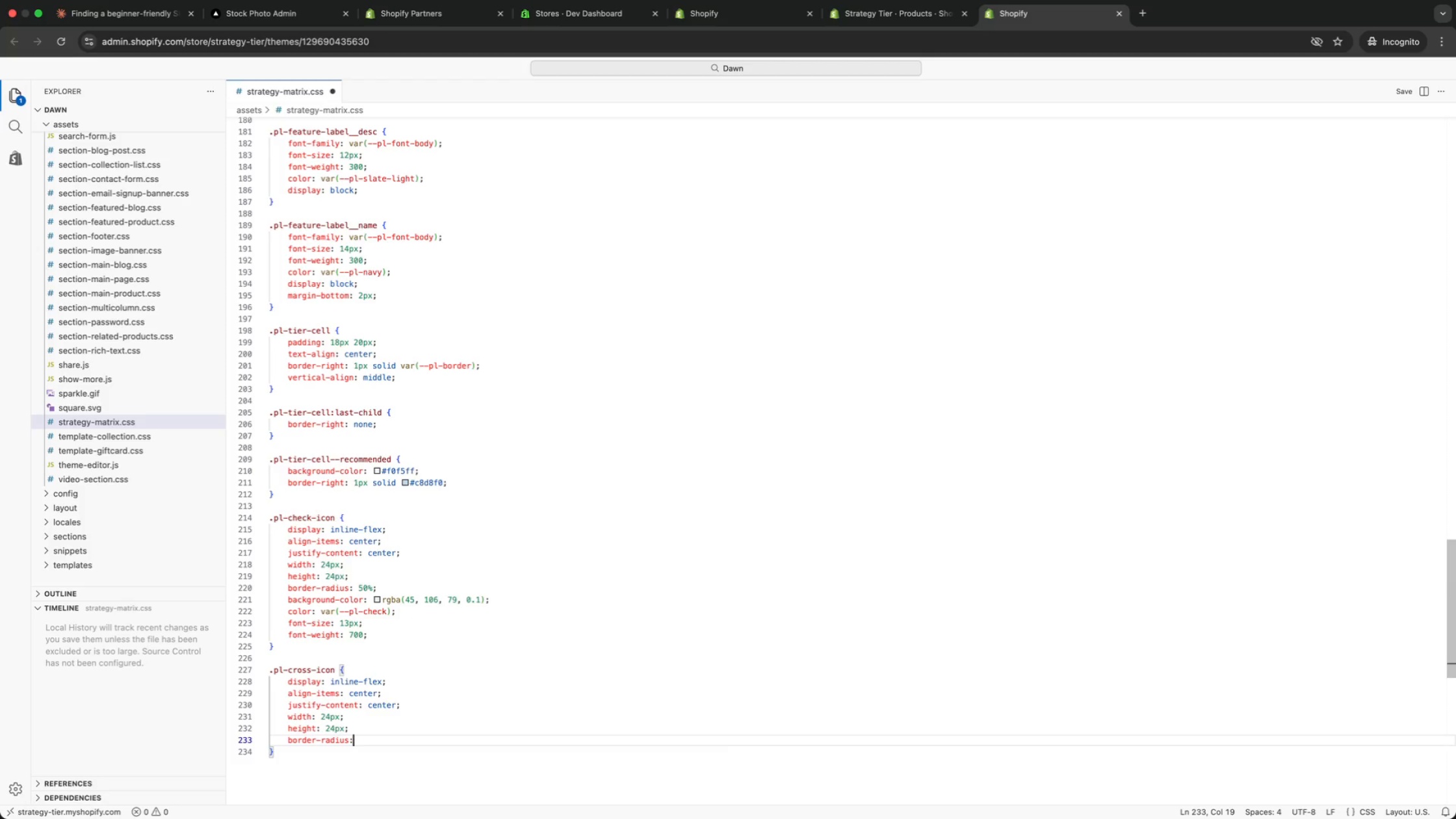 
type(:50%;)
 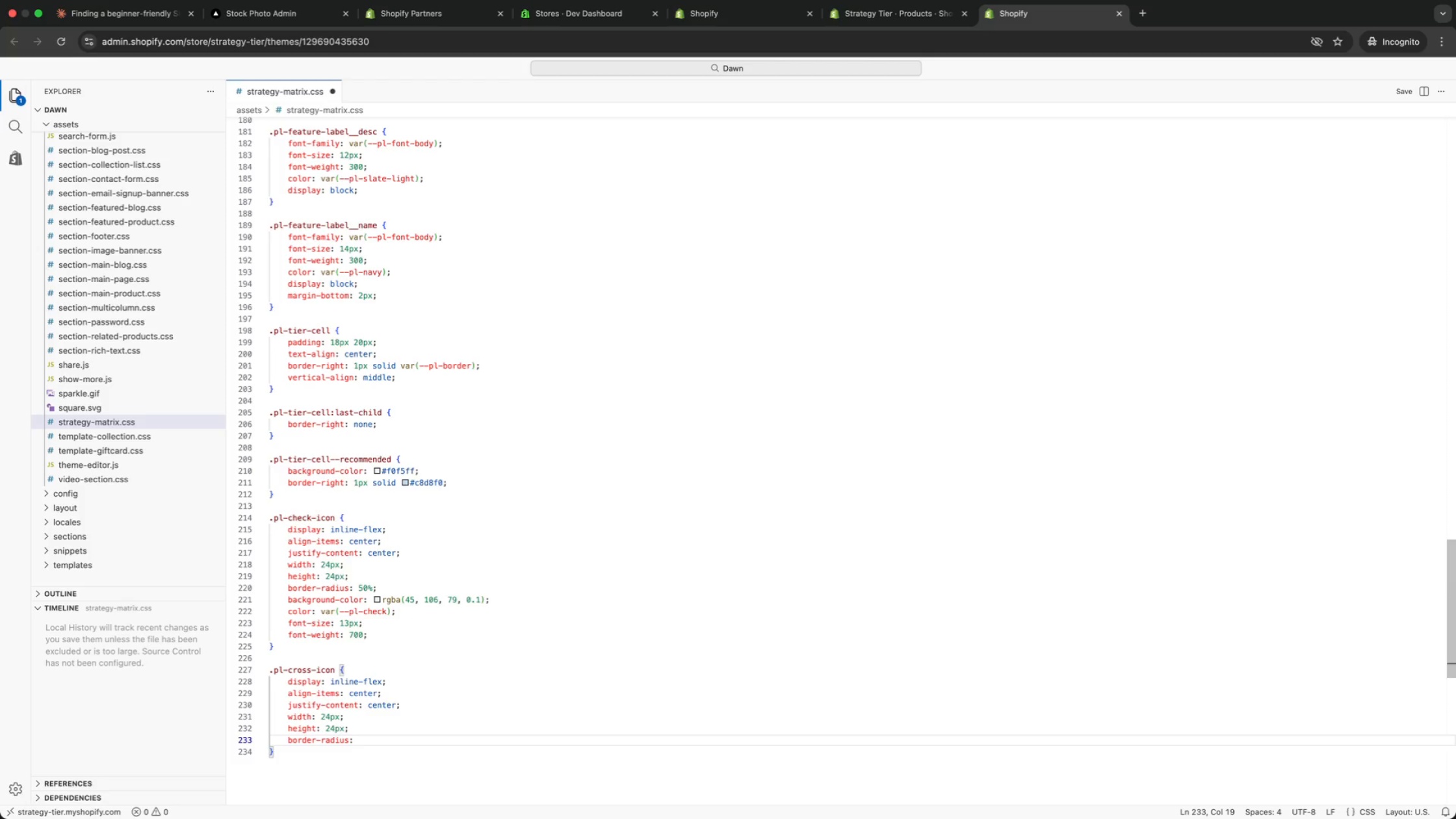 
key(Enter)
 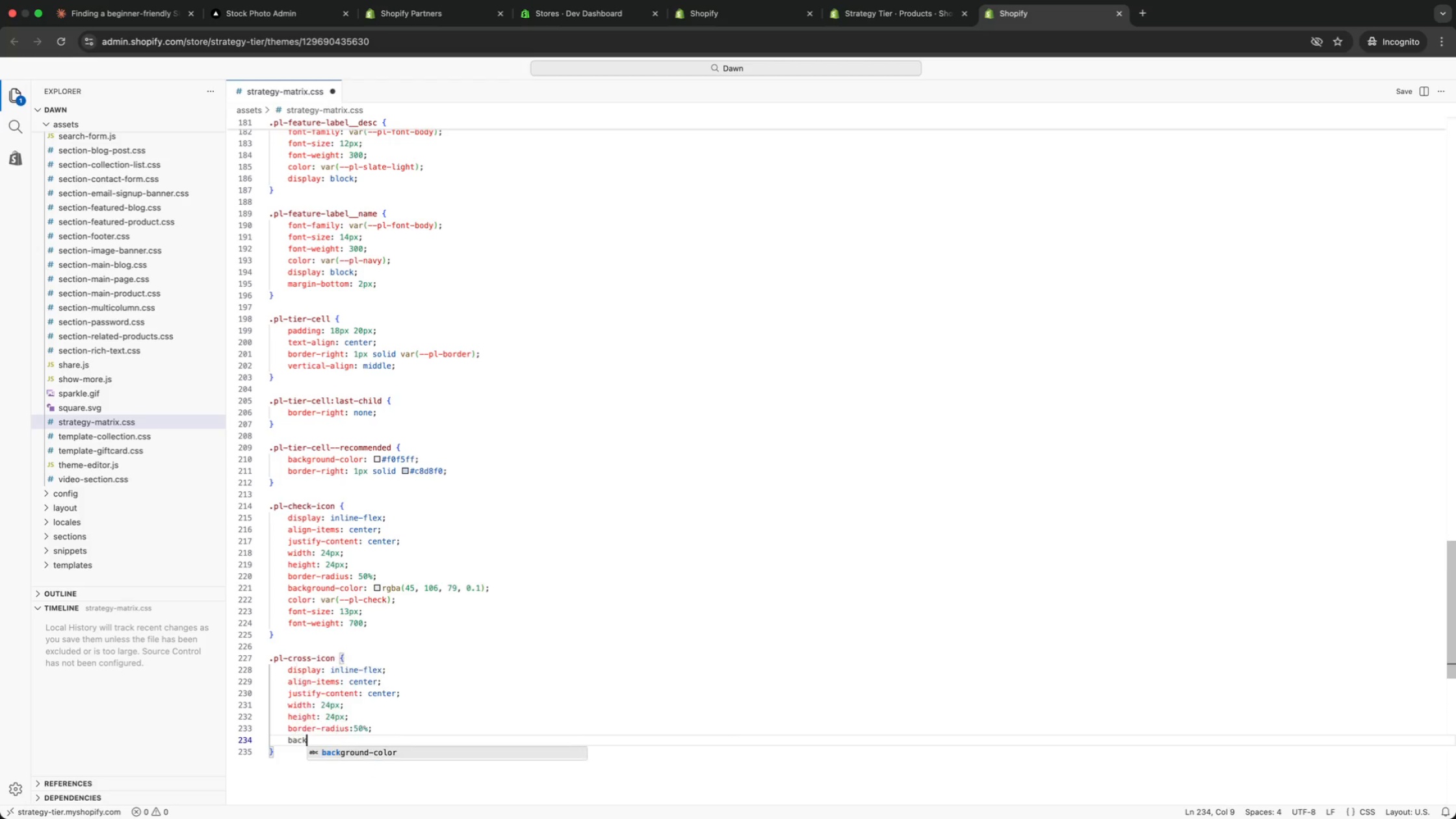 
type(back)
 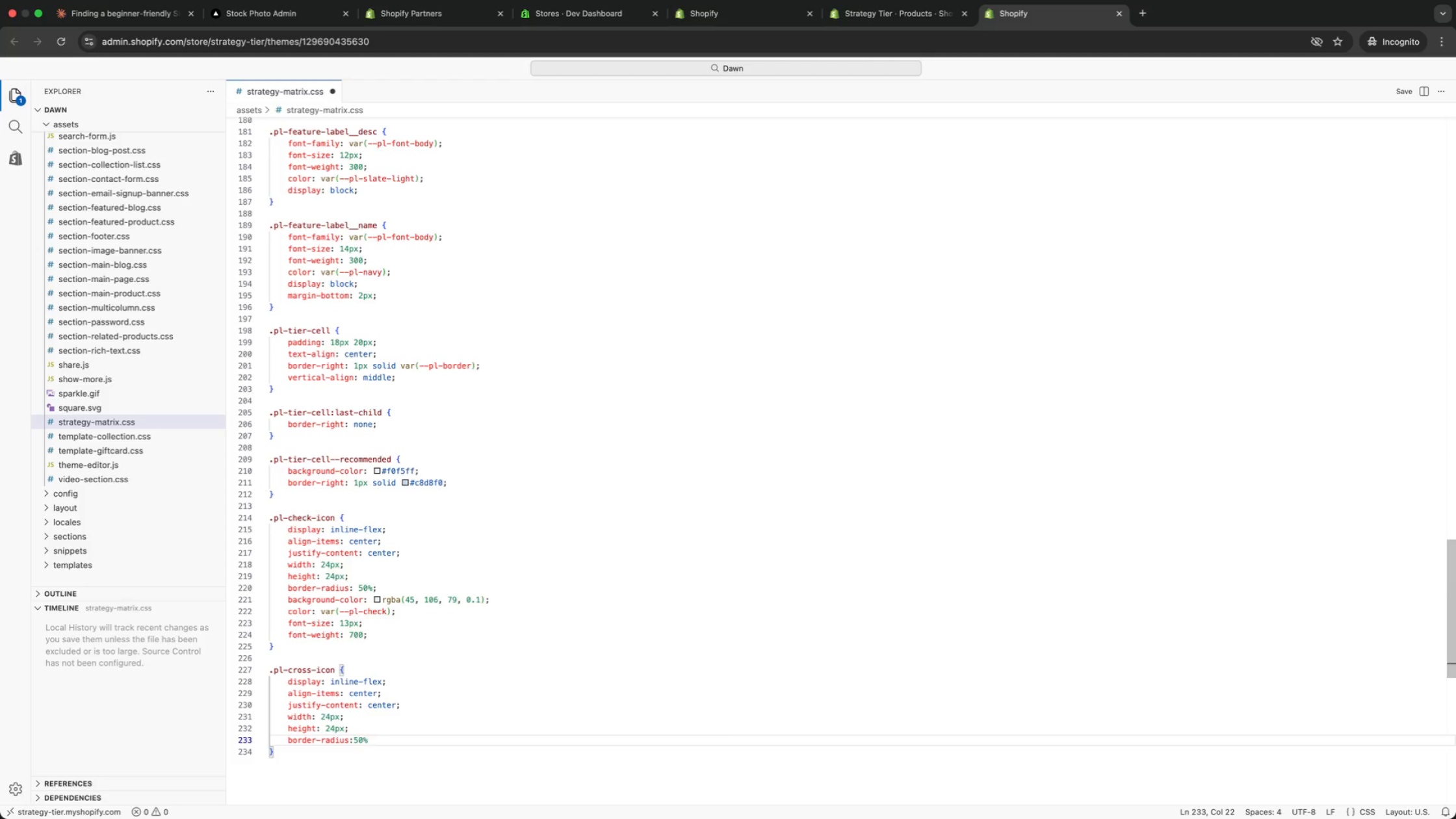 
key(Enter)
 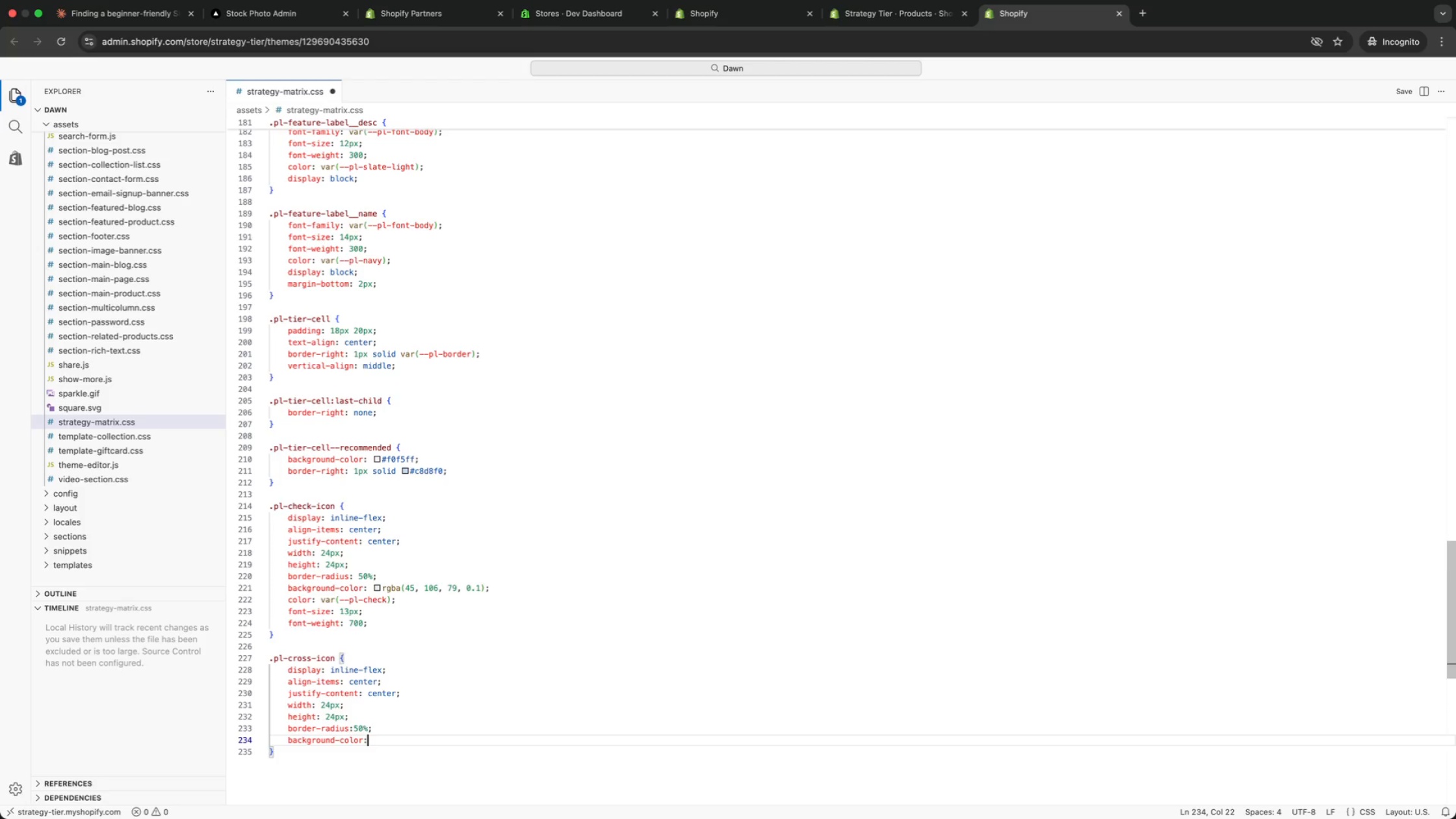 
type(: rgba(192, 57, 43, 0.08)
 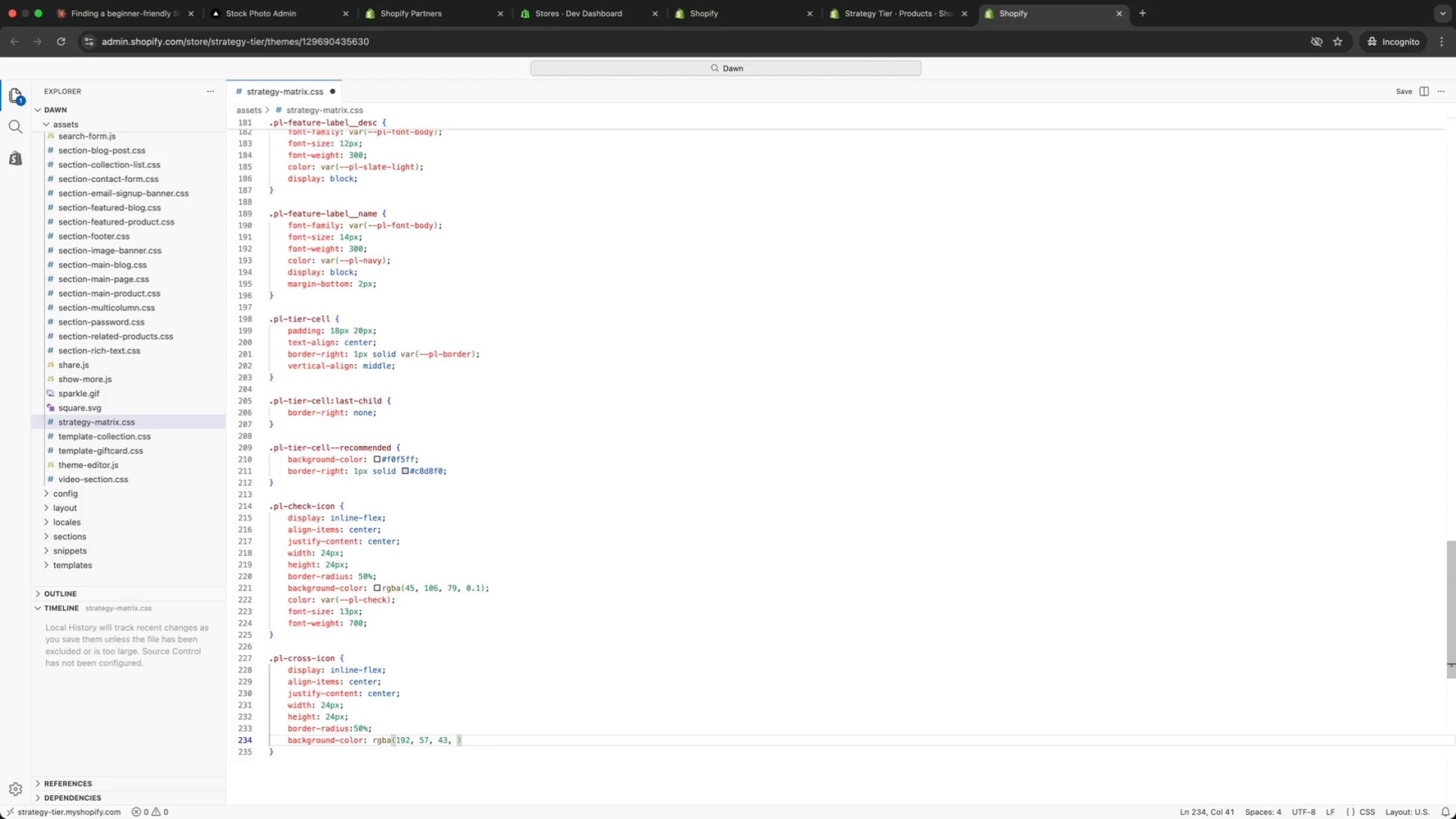 
 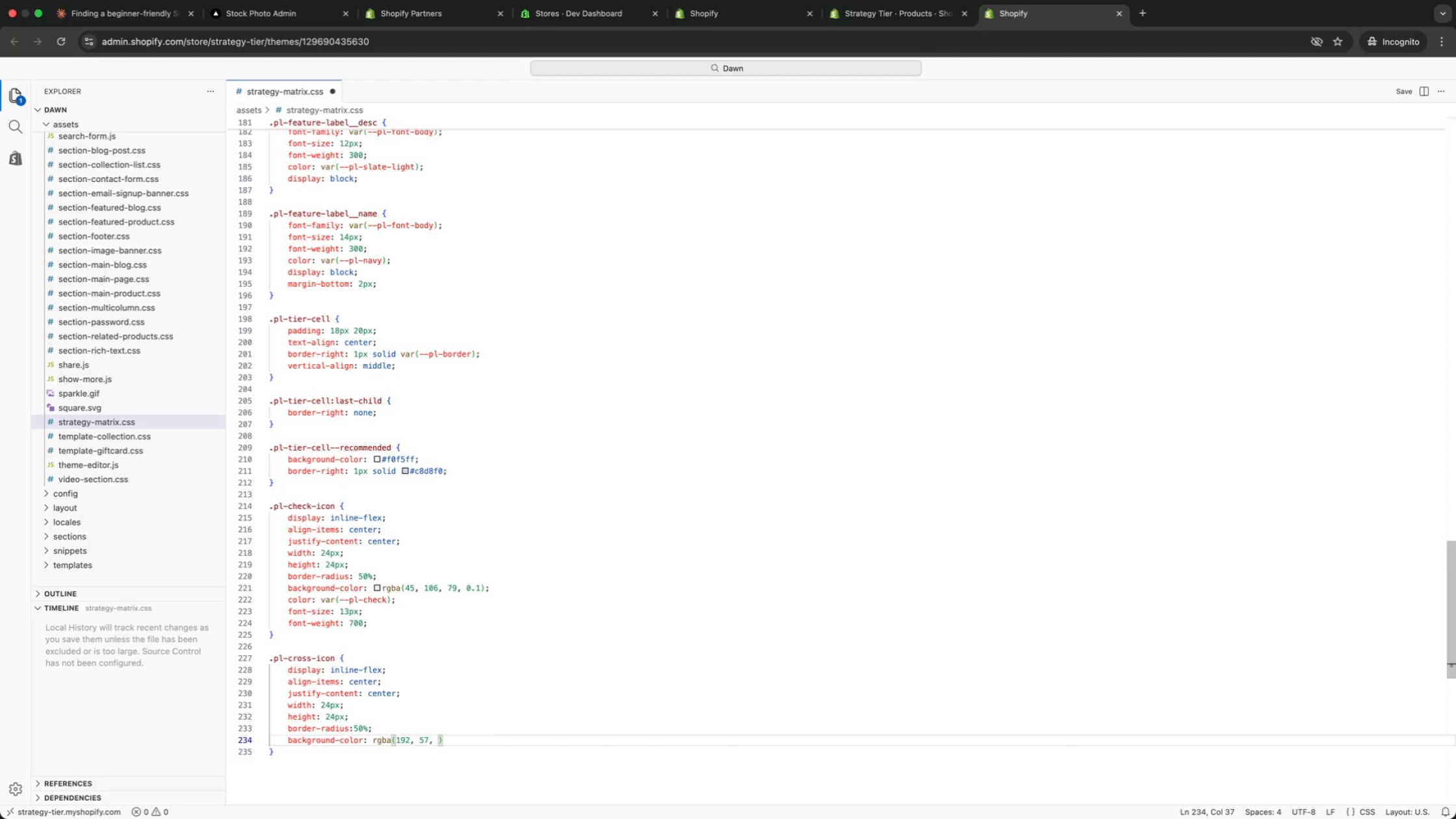 
key(ArrowRight)
 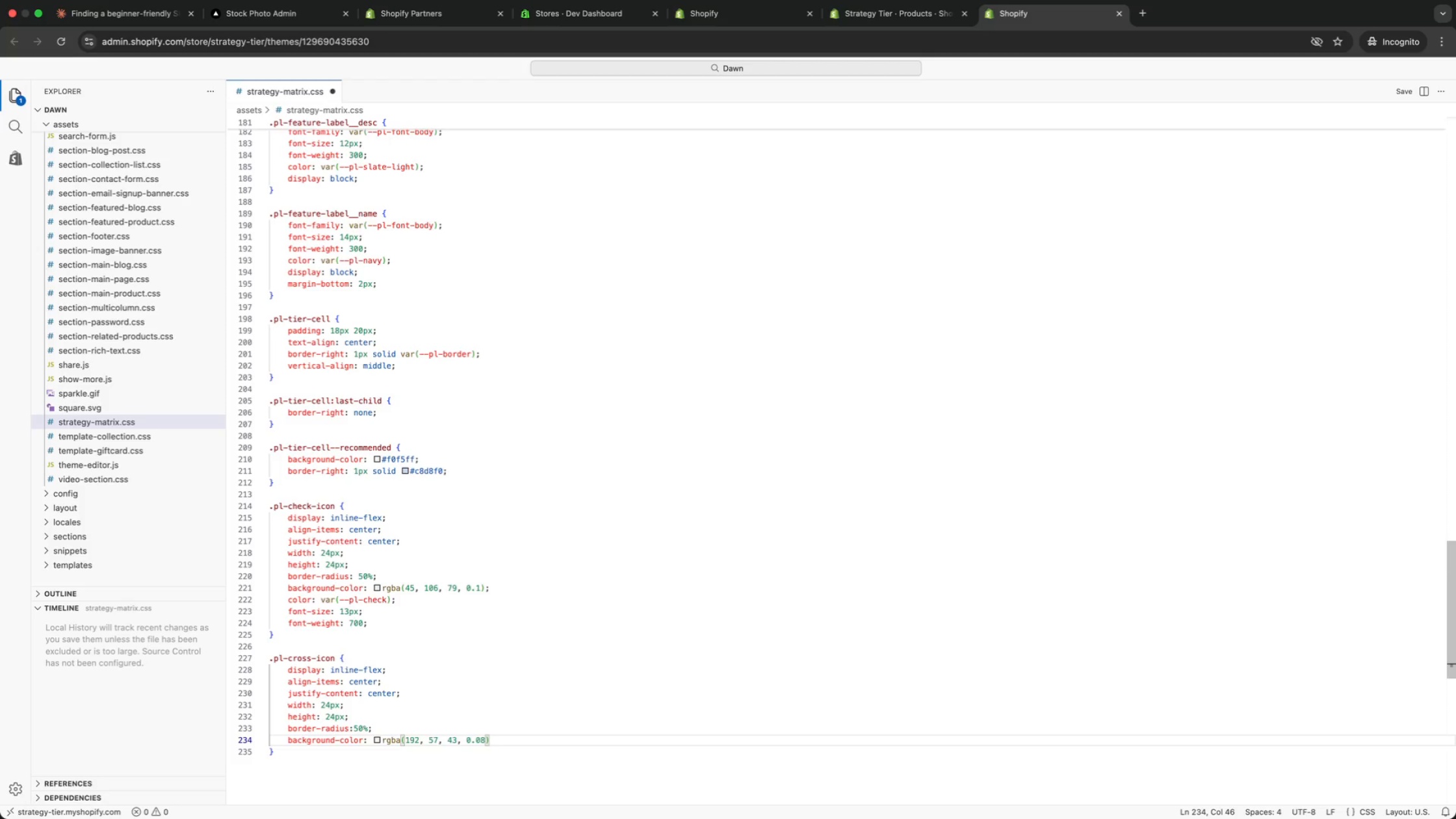 
key(Semicolon)
 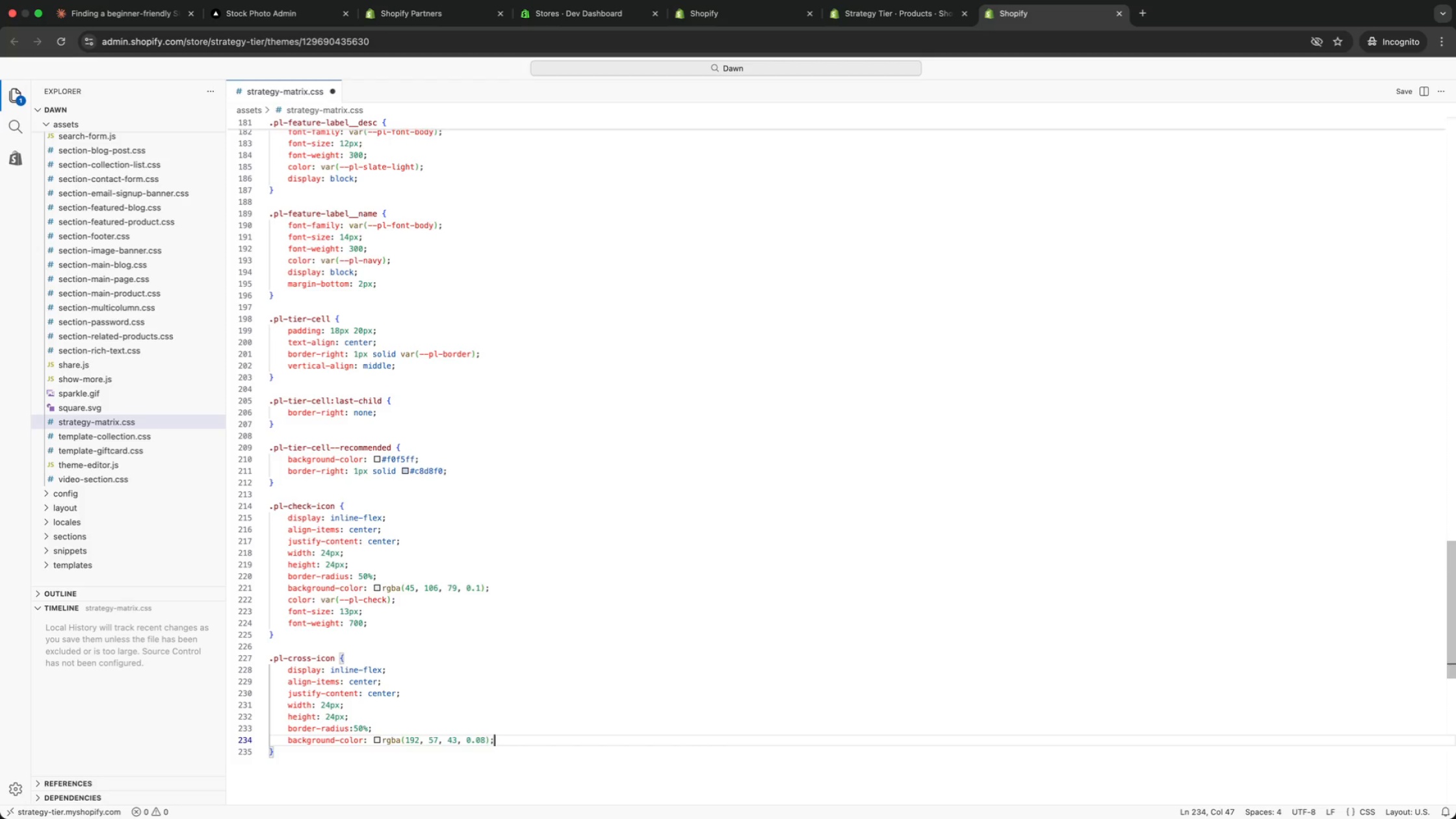 
key(Enter)
 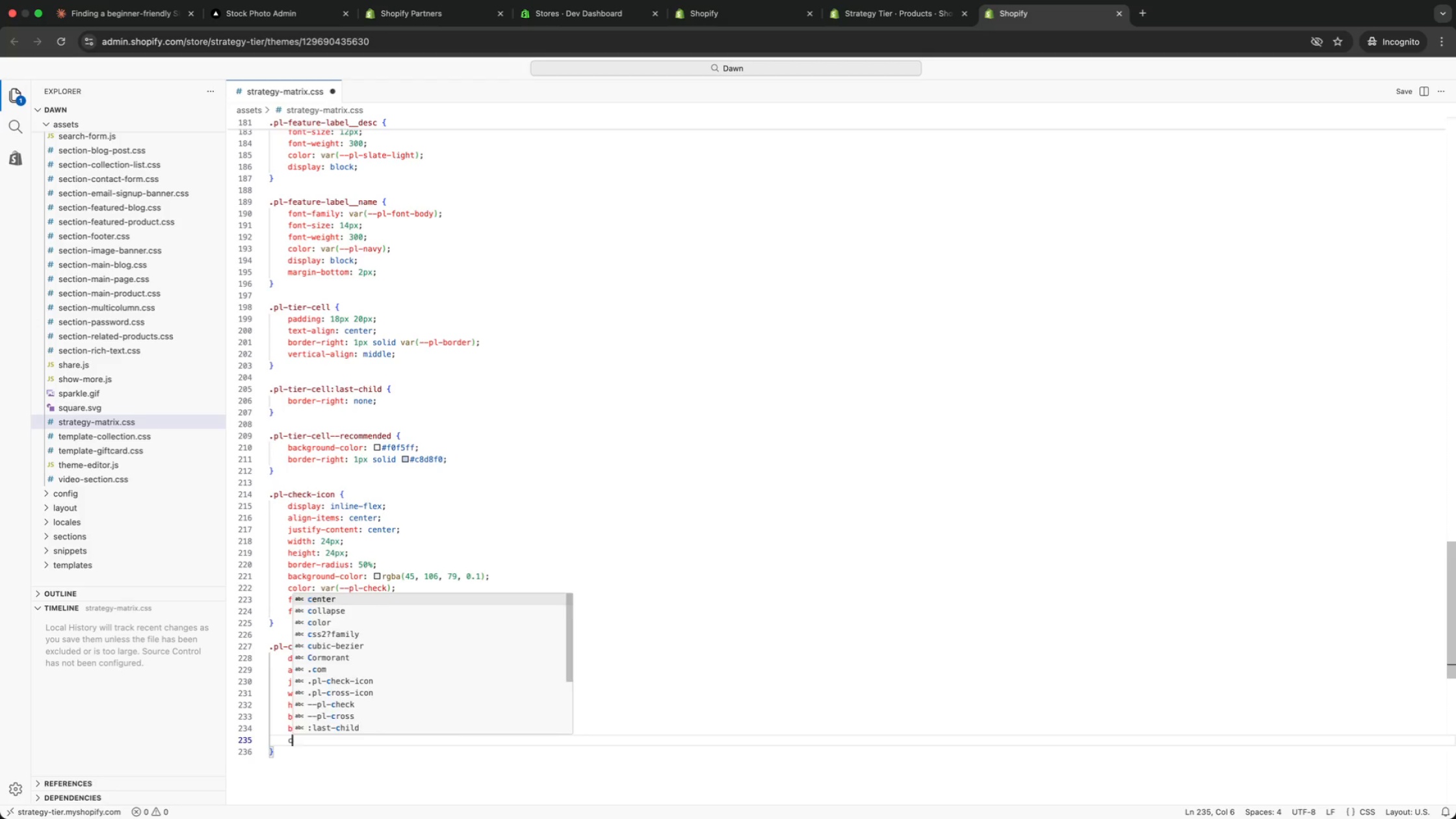 
type(colo)
 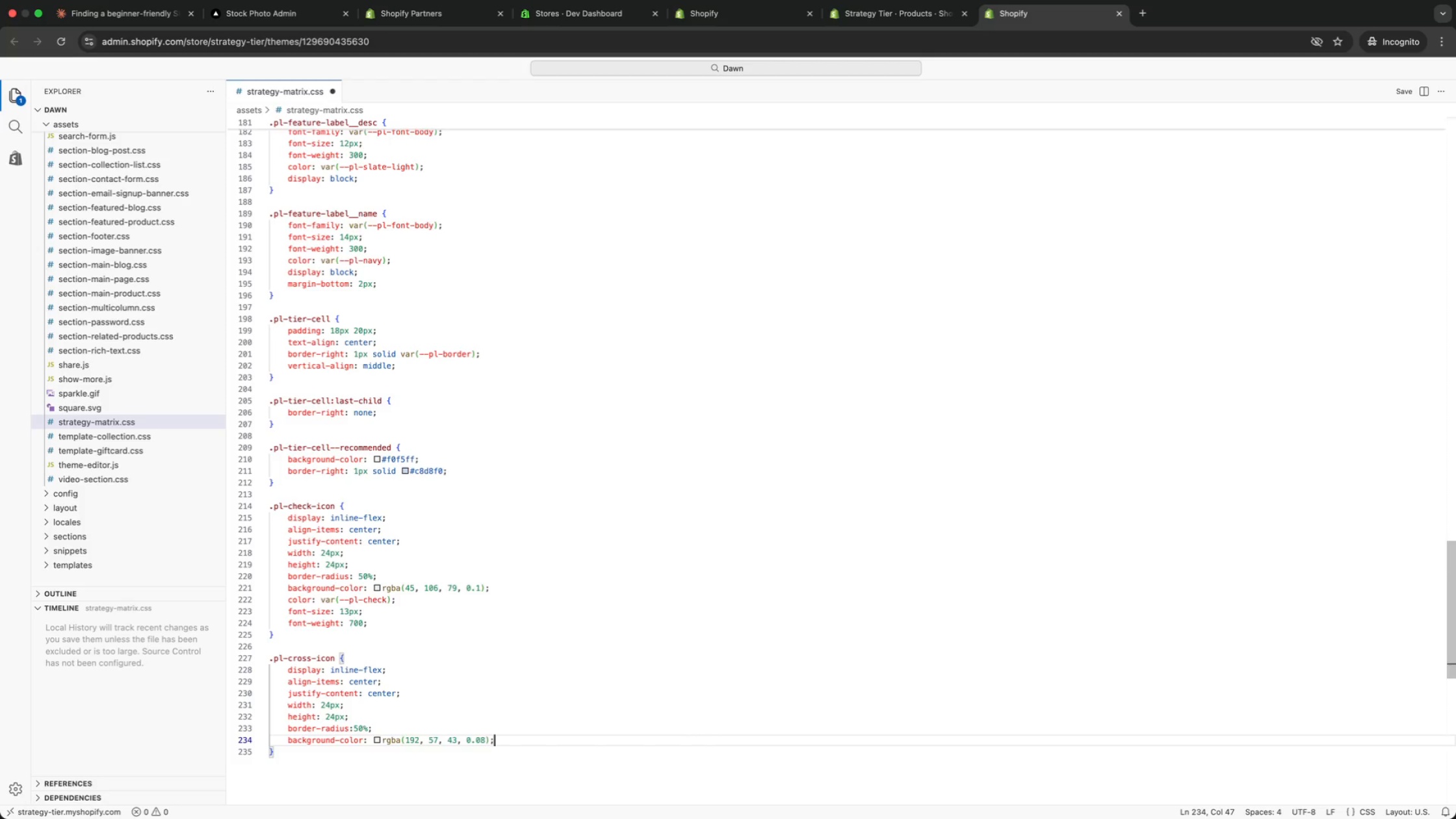 
key(Enter)
 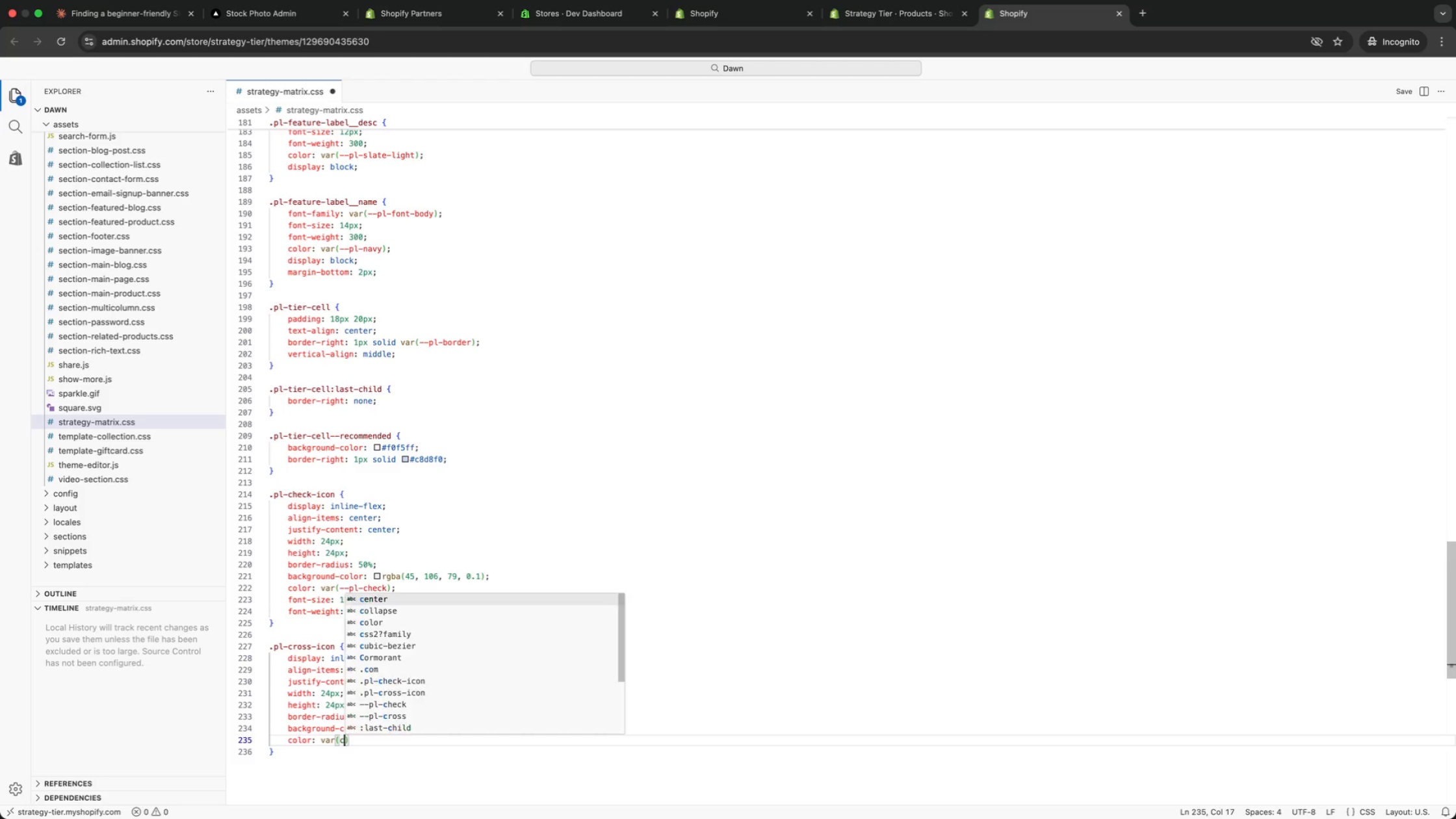 
type(: var(cros)
 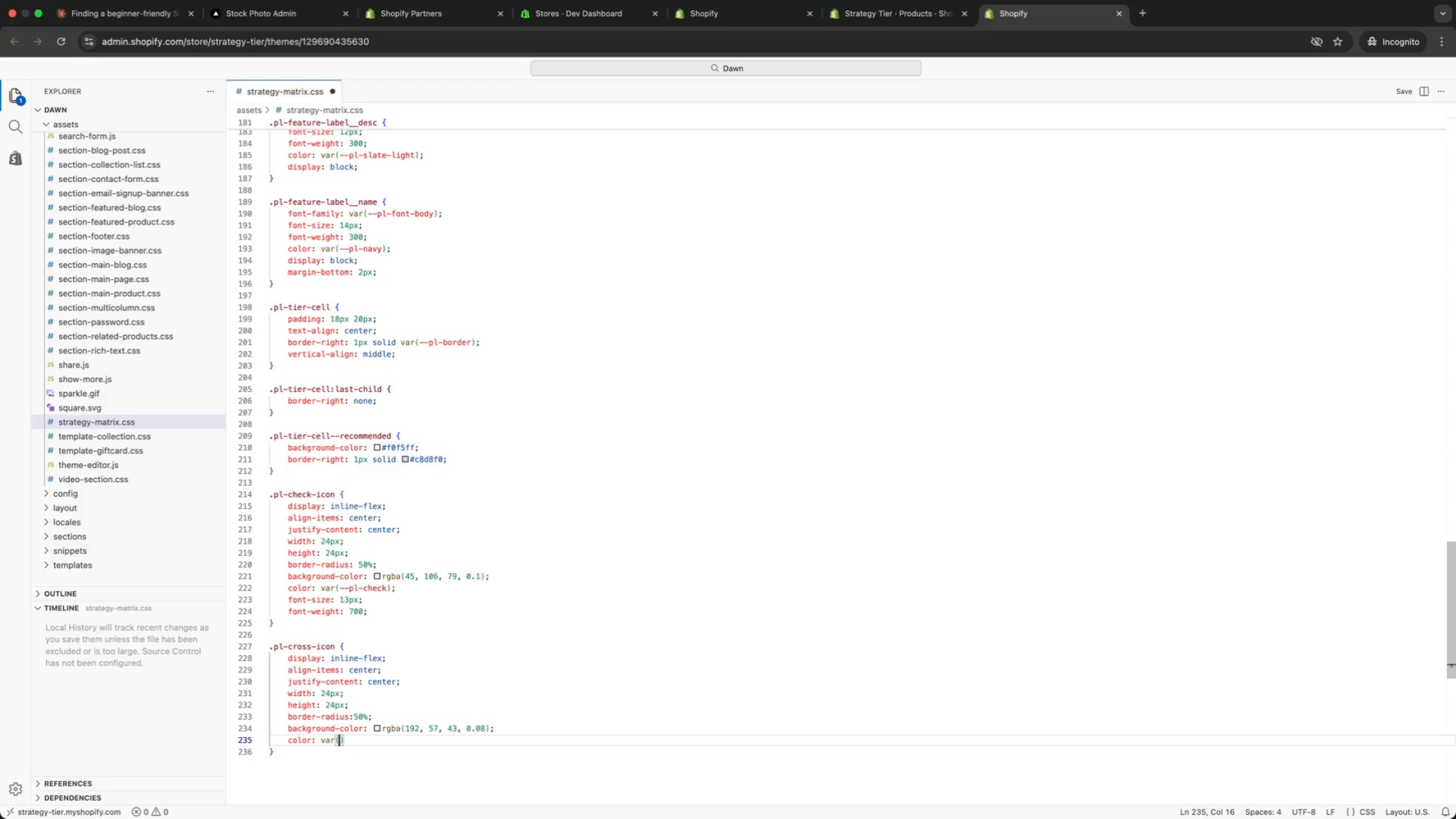 
key(ArrowDown)
 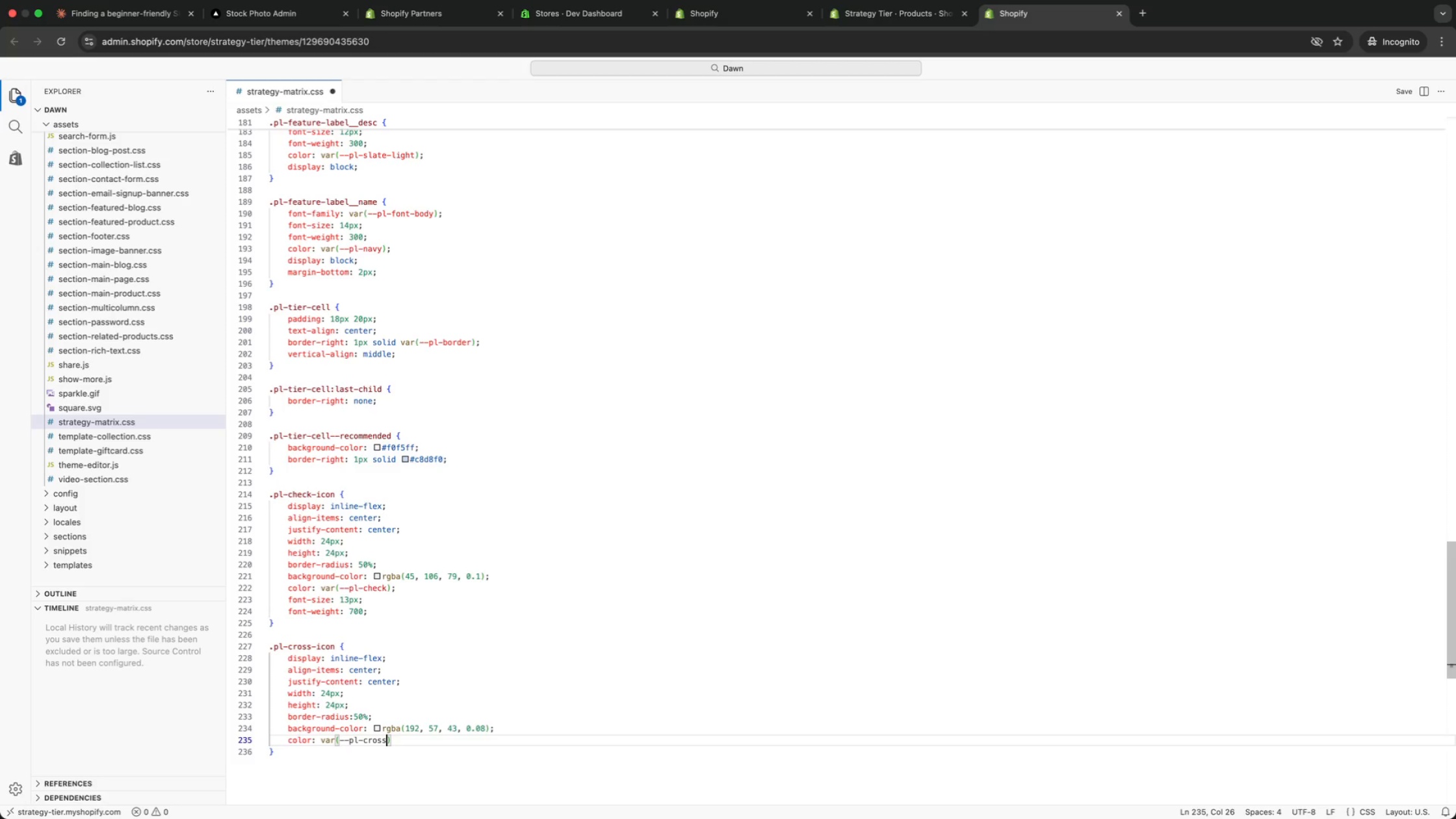 
key(Enter)
 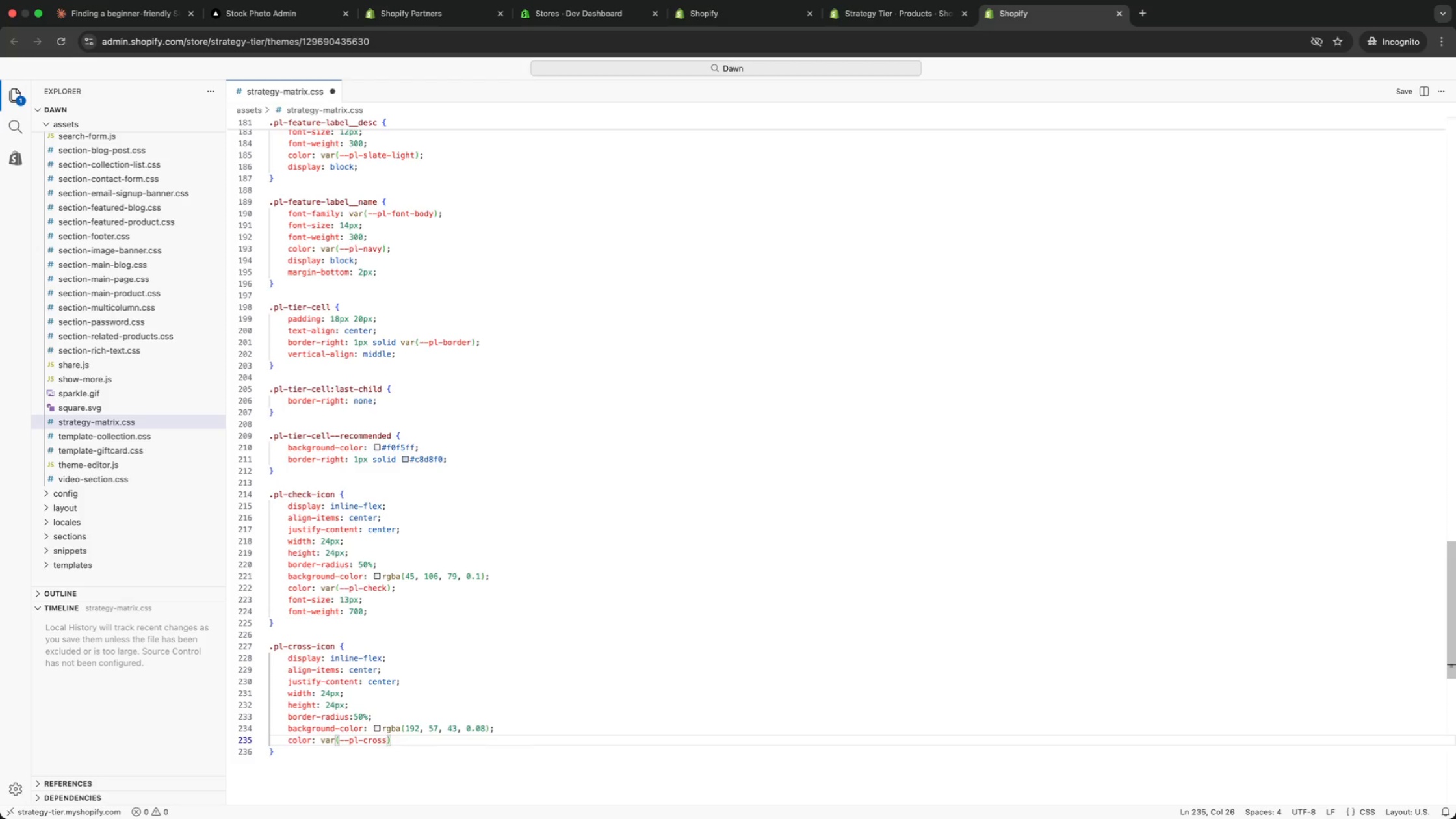 
key(ArrowRight)
 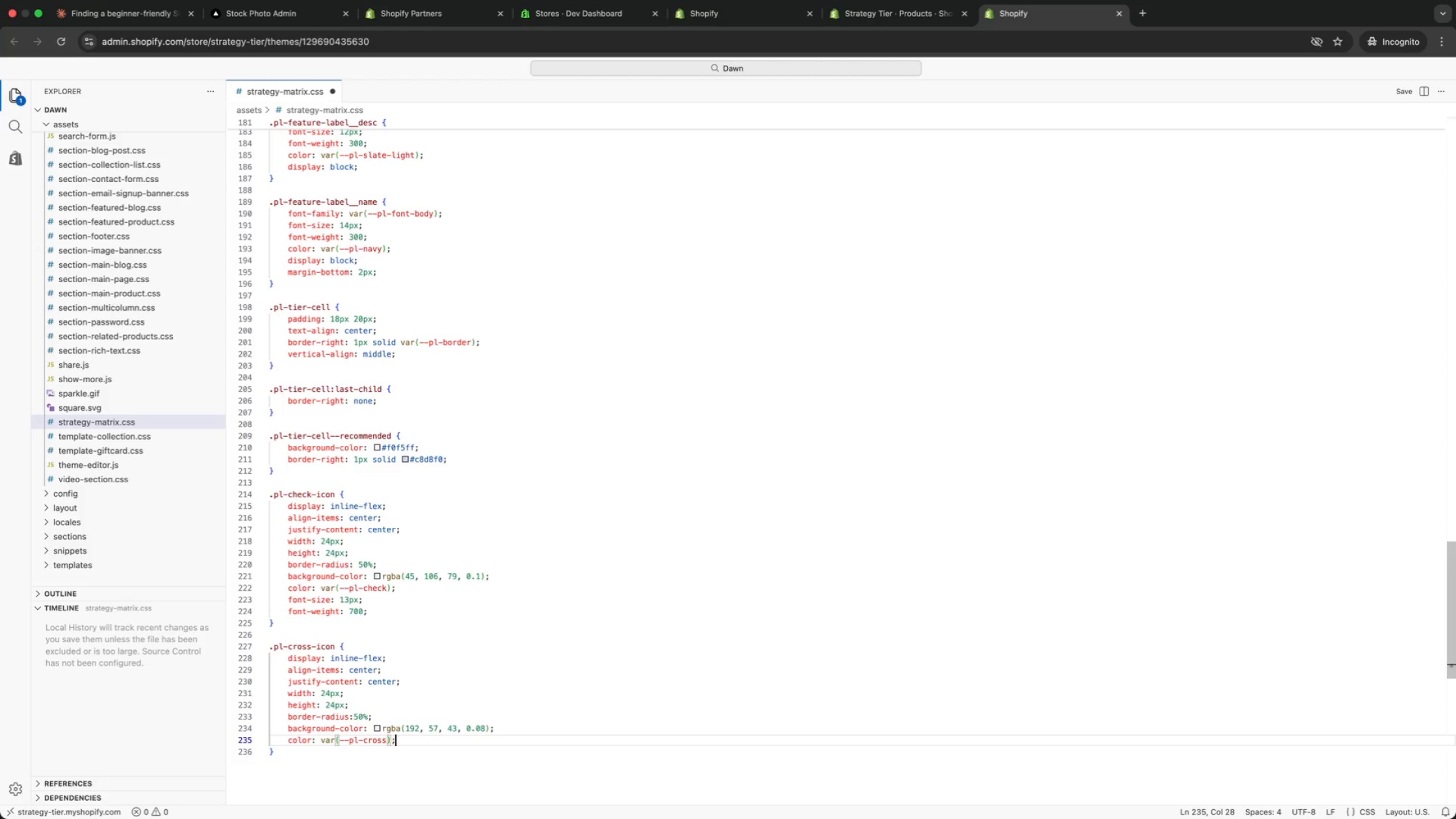 
key(Semicolon)
 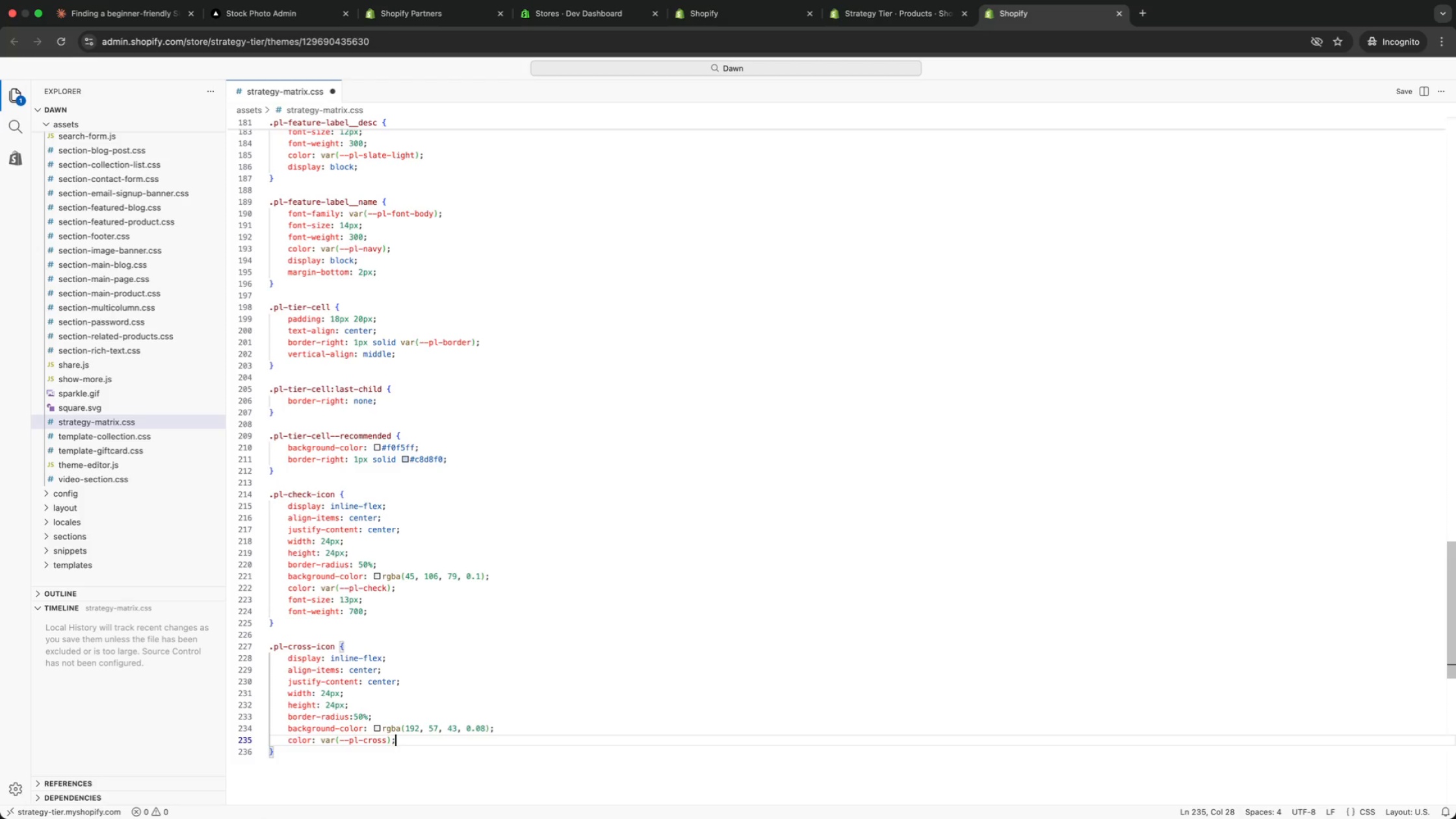 
key(Enter)
 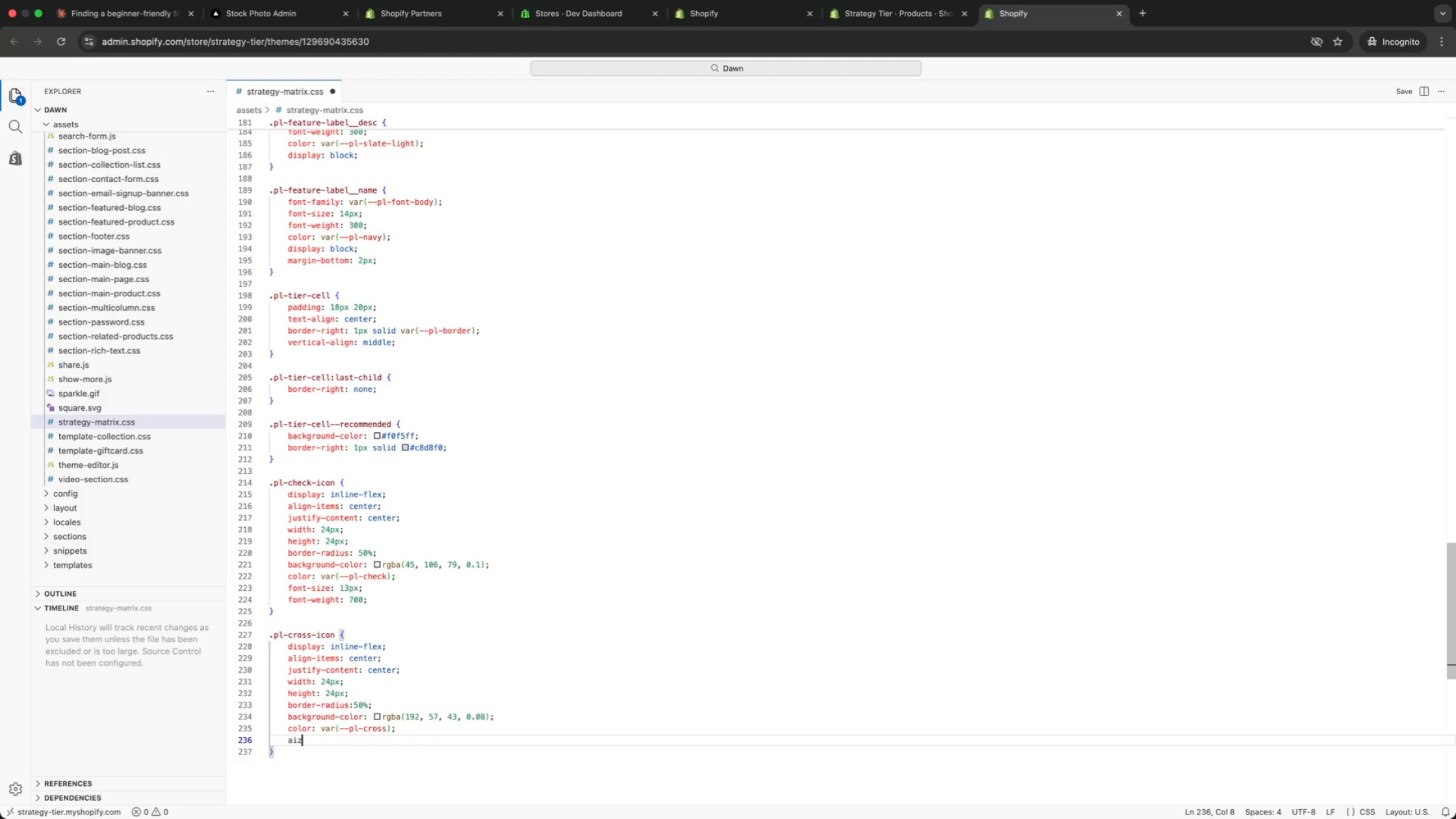 
type(aize)
key(Backspace)
key(Backspace)
key(Backspace)
key(Backspace)
type(size)
 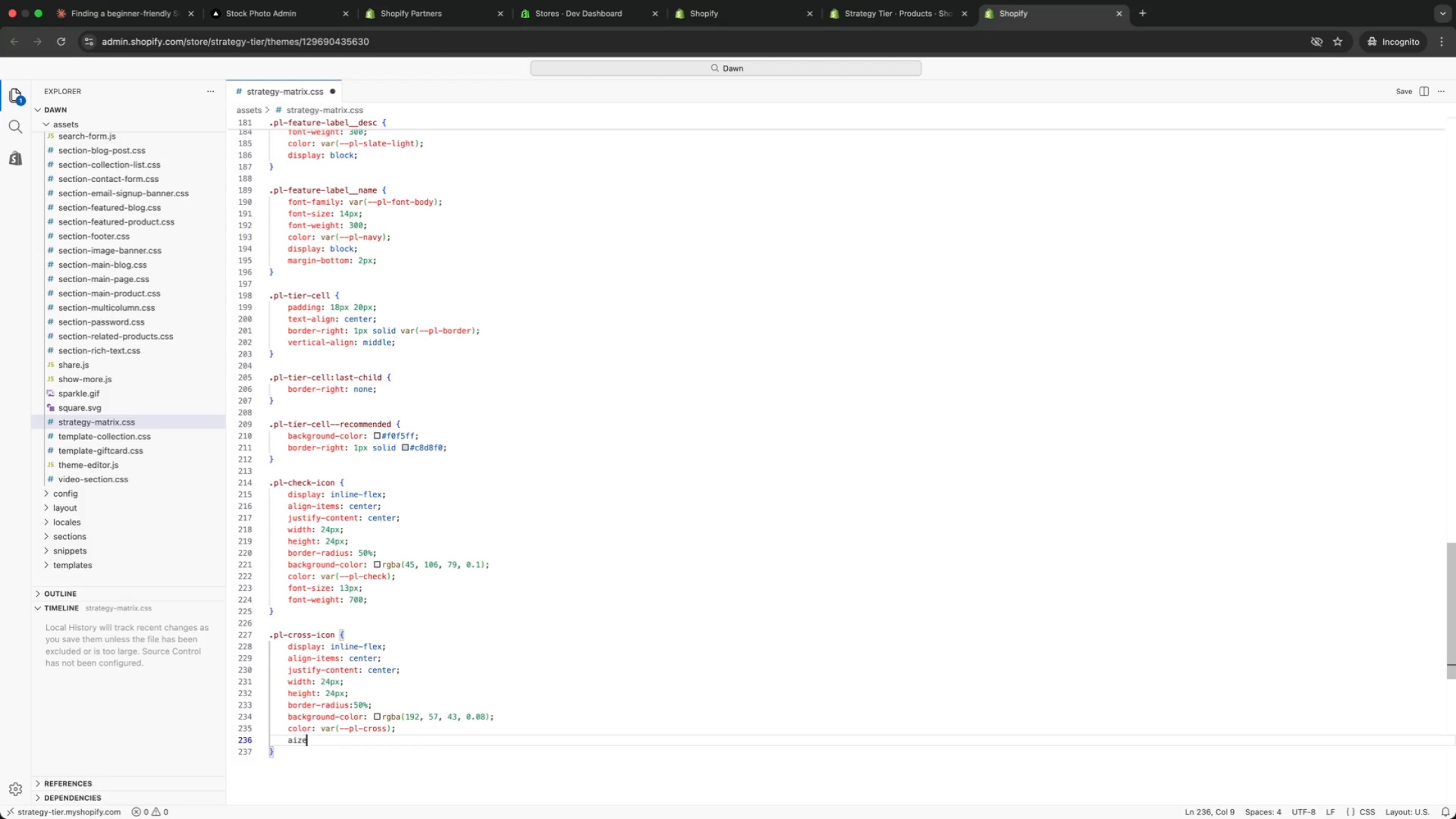 
key(Enter)
 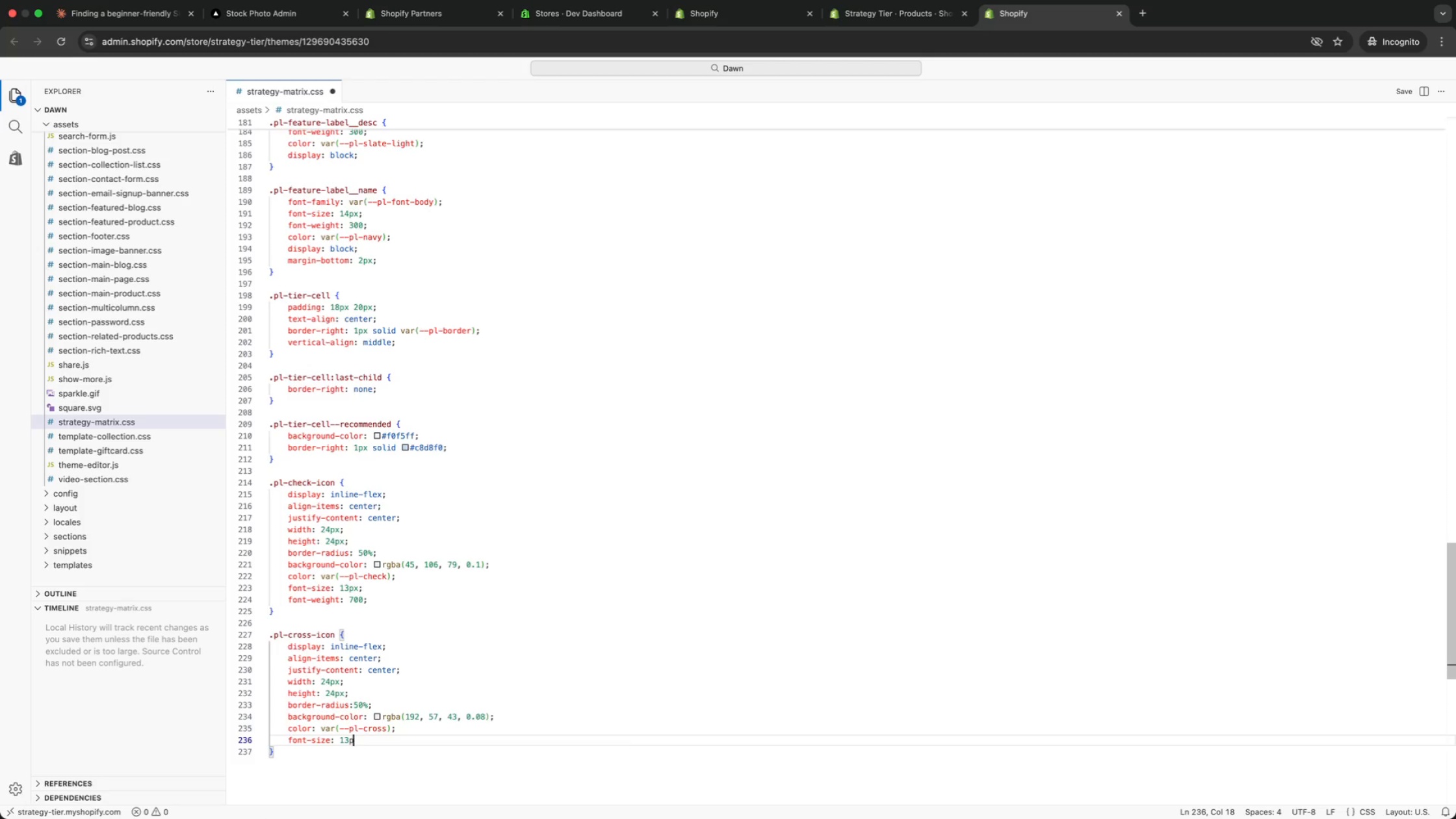 
type(: 13px;)
 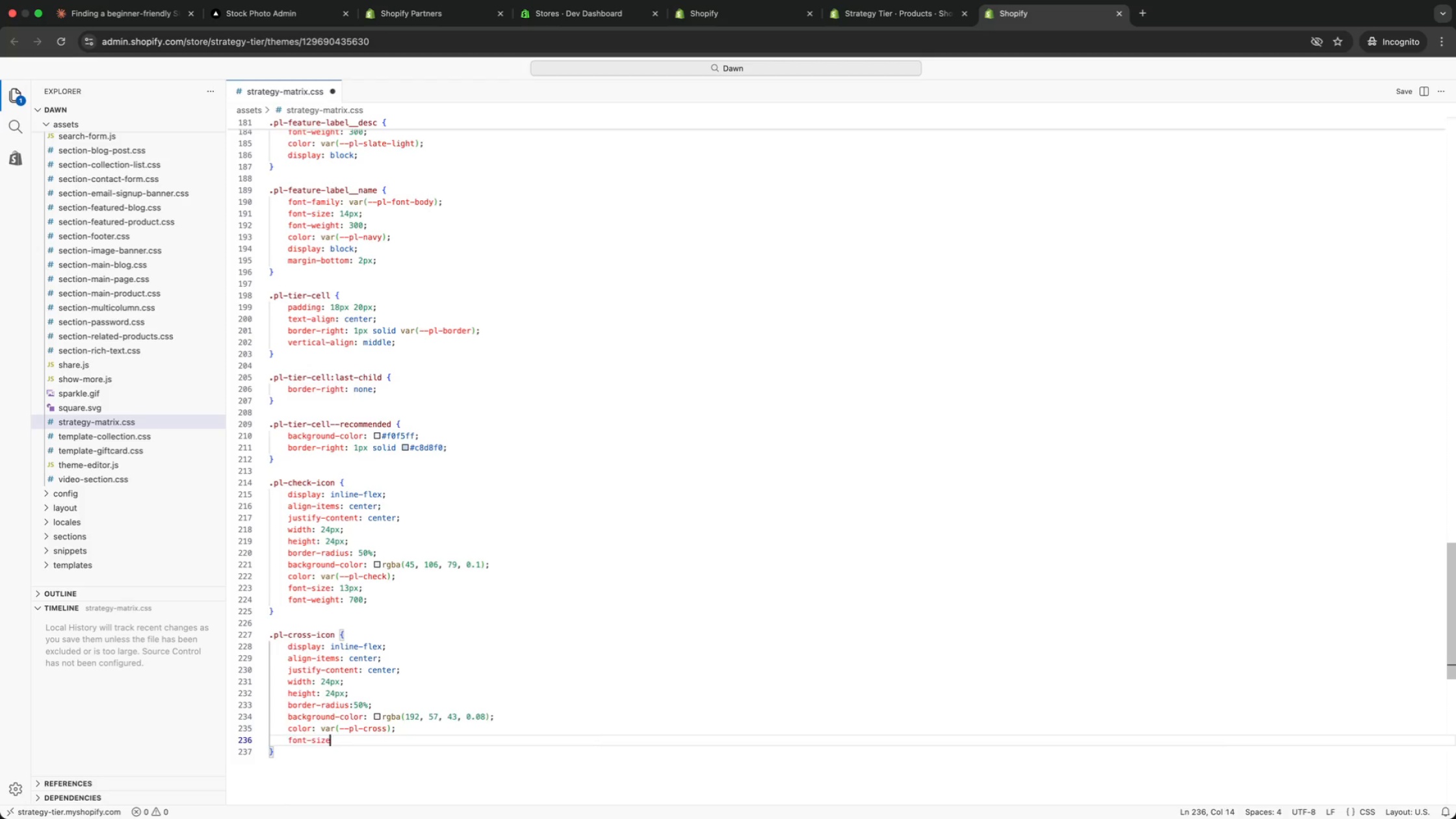 
key(ArrowDown)
 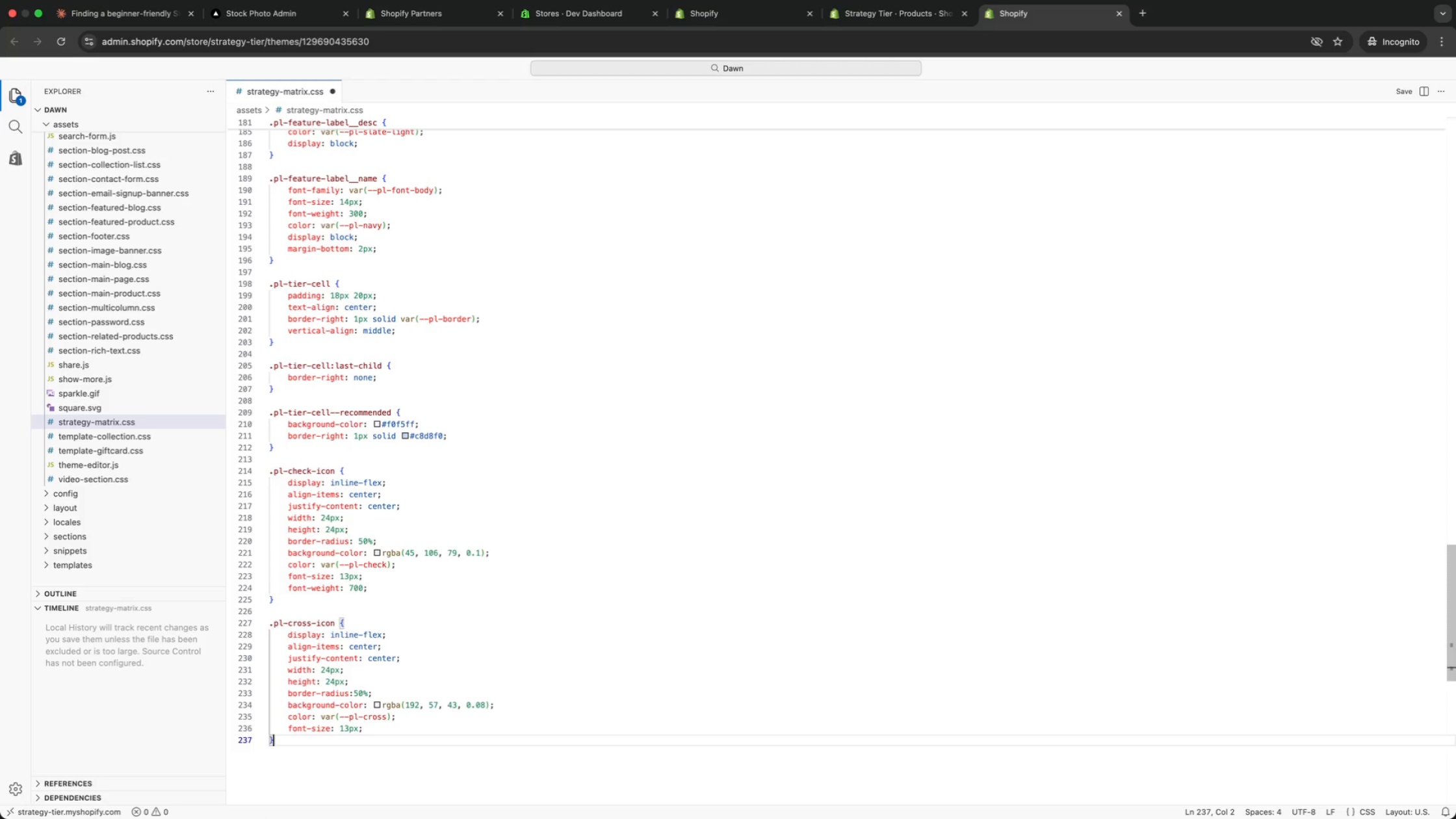 
key(Enter)
 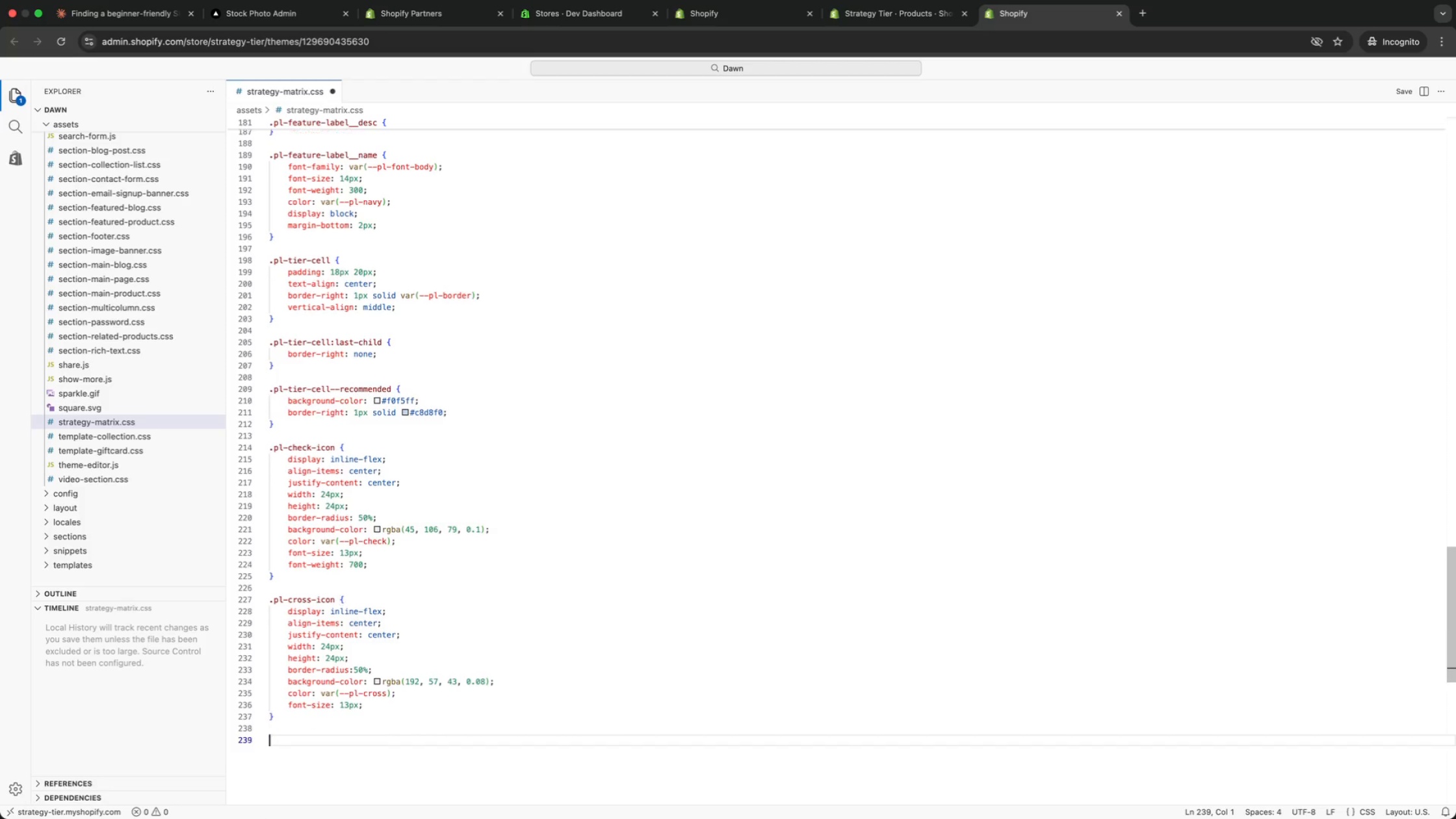 
key(Enter)
 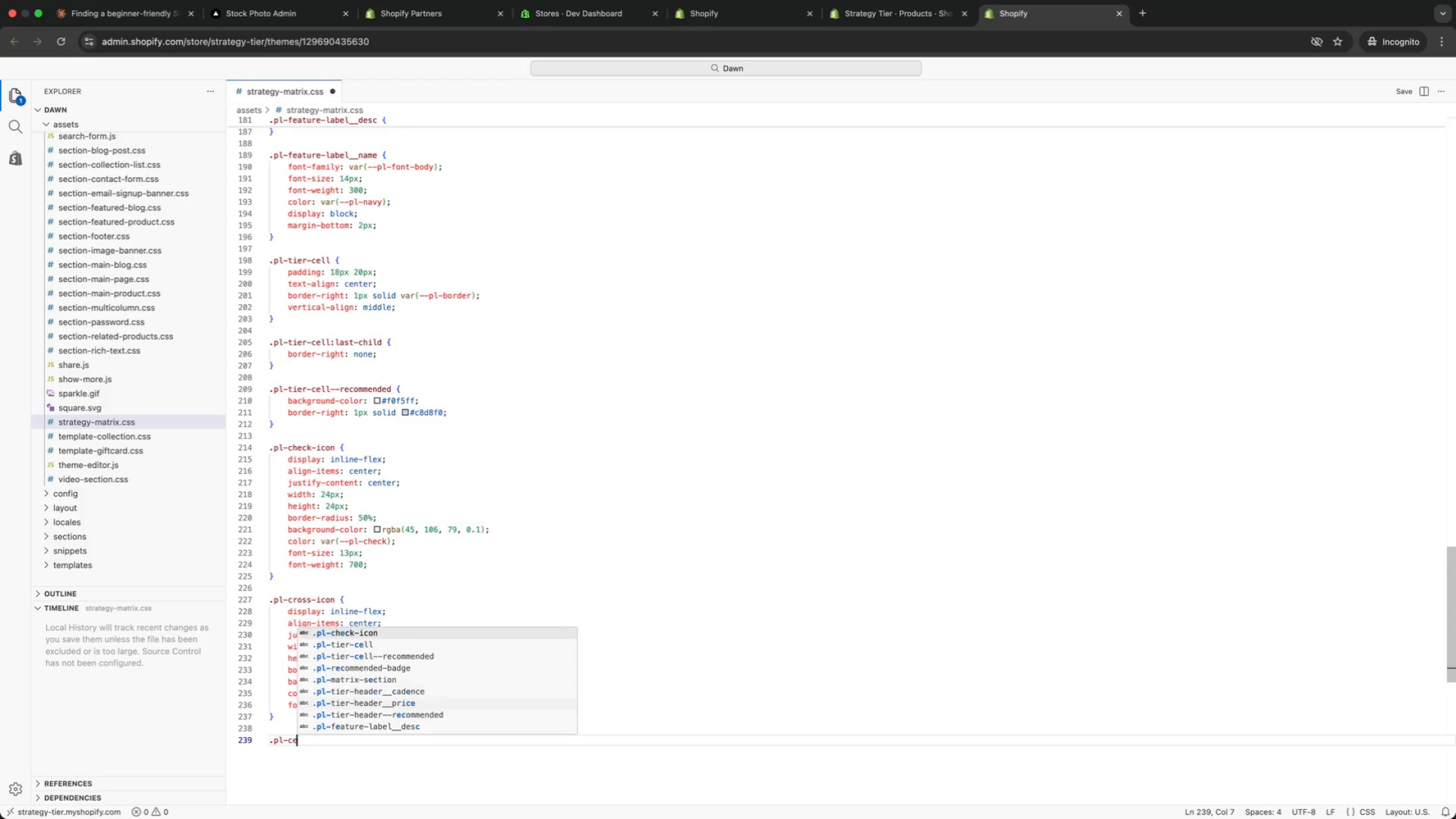 
type(.pl-cell)
 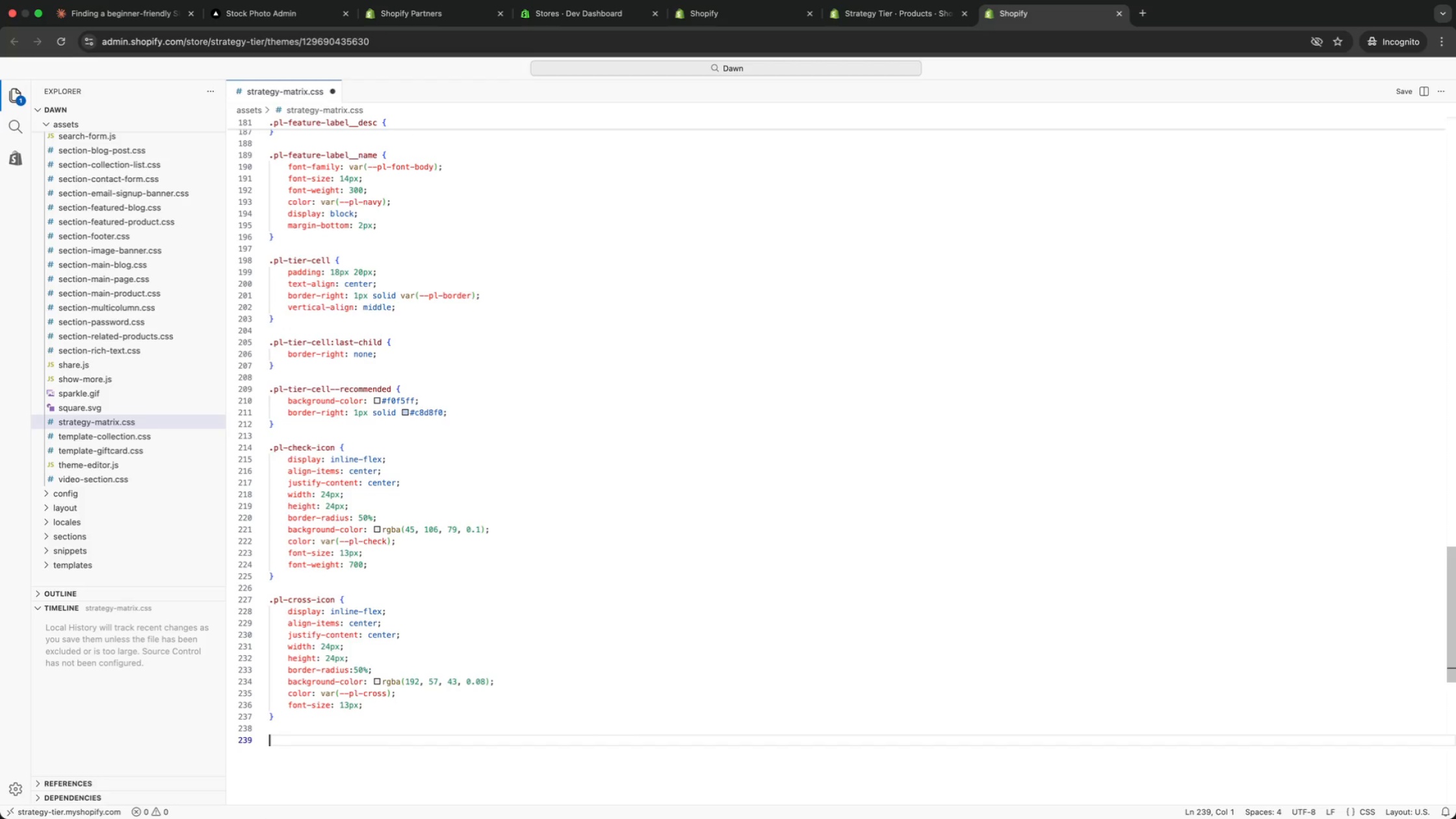 
type(-text {)
 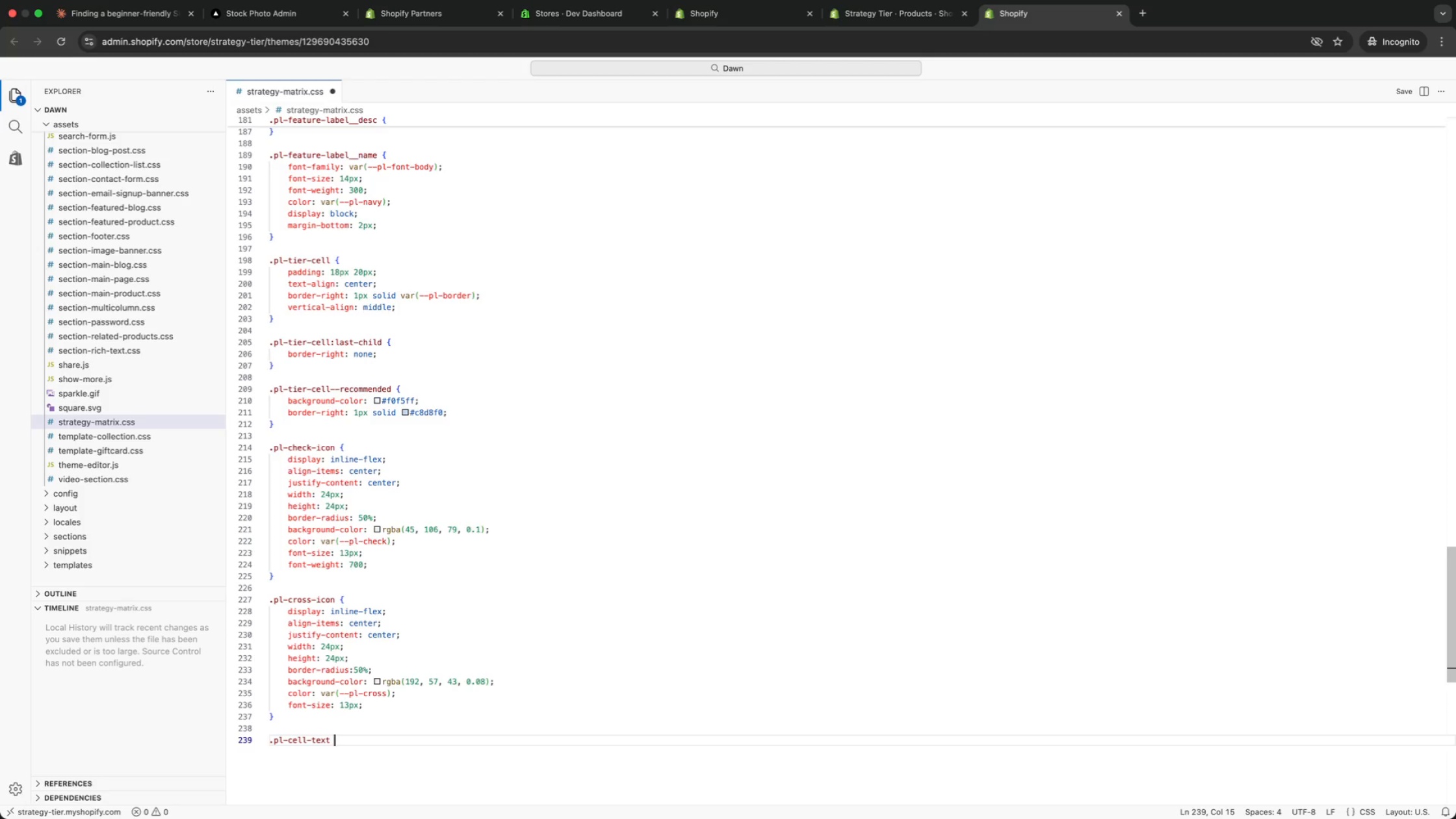 
key(Enter)
 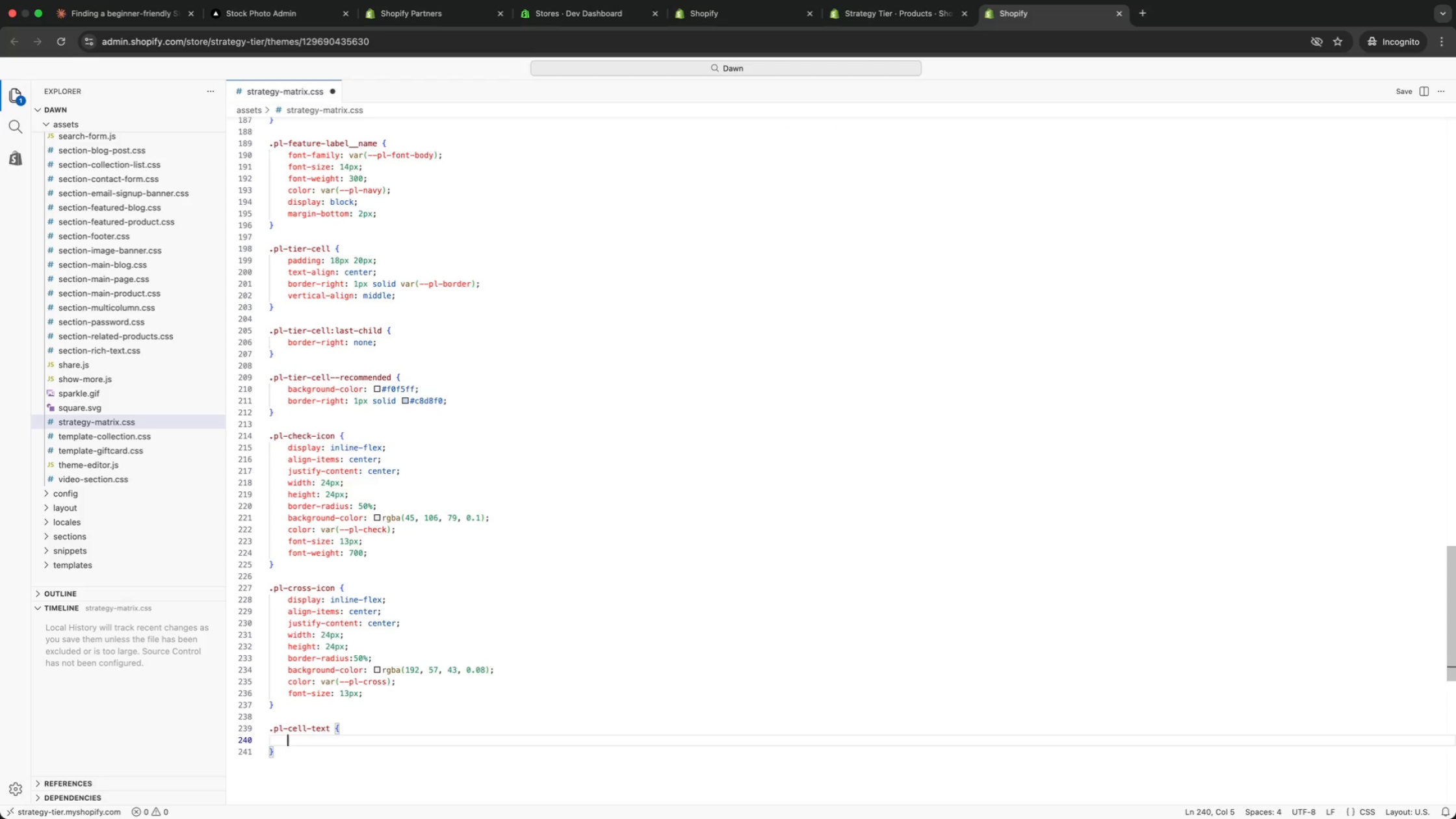 
type(font)
 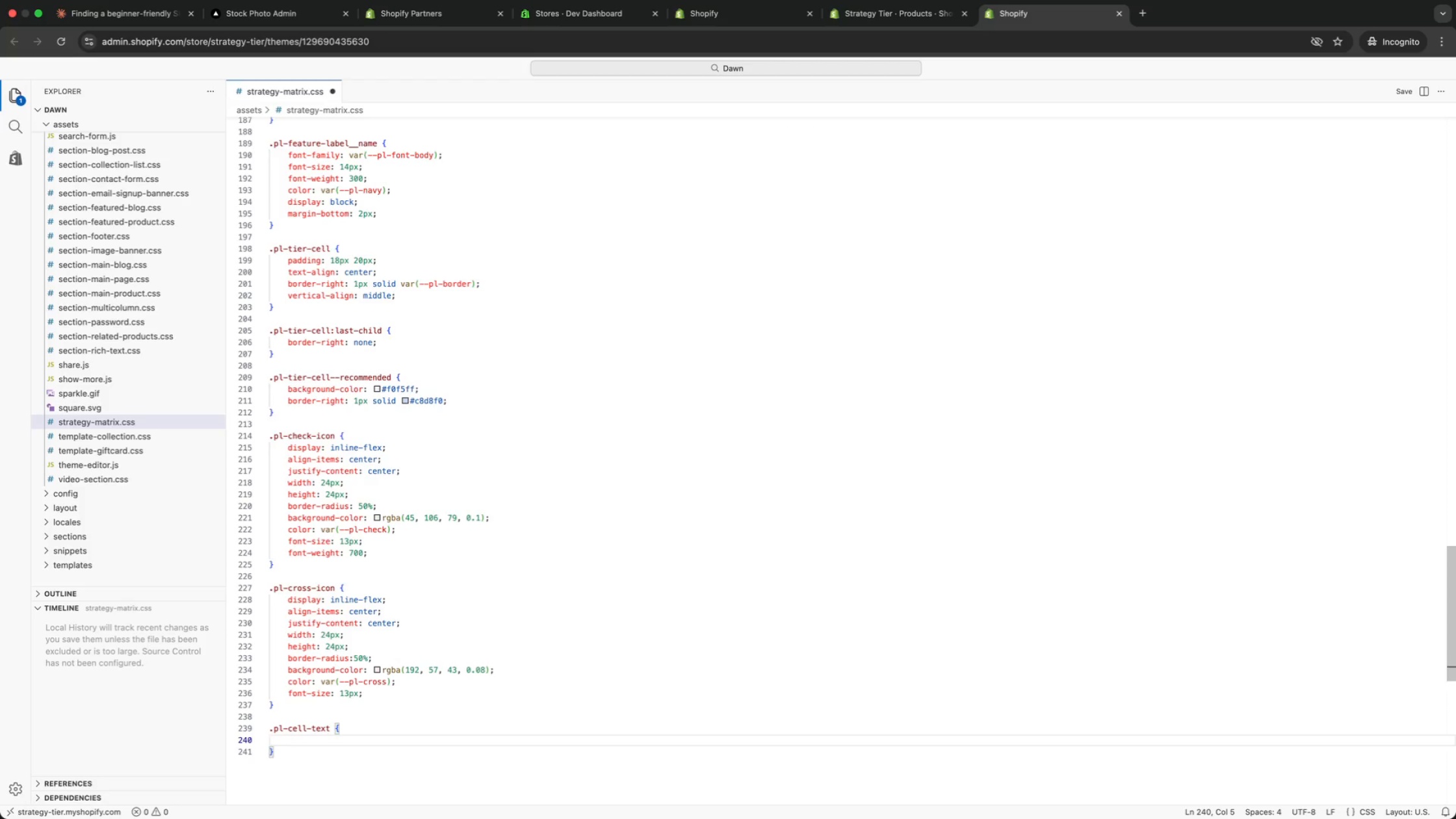 
key(Enter)
 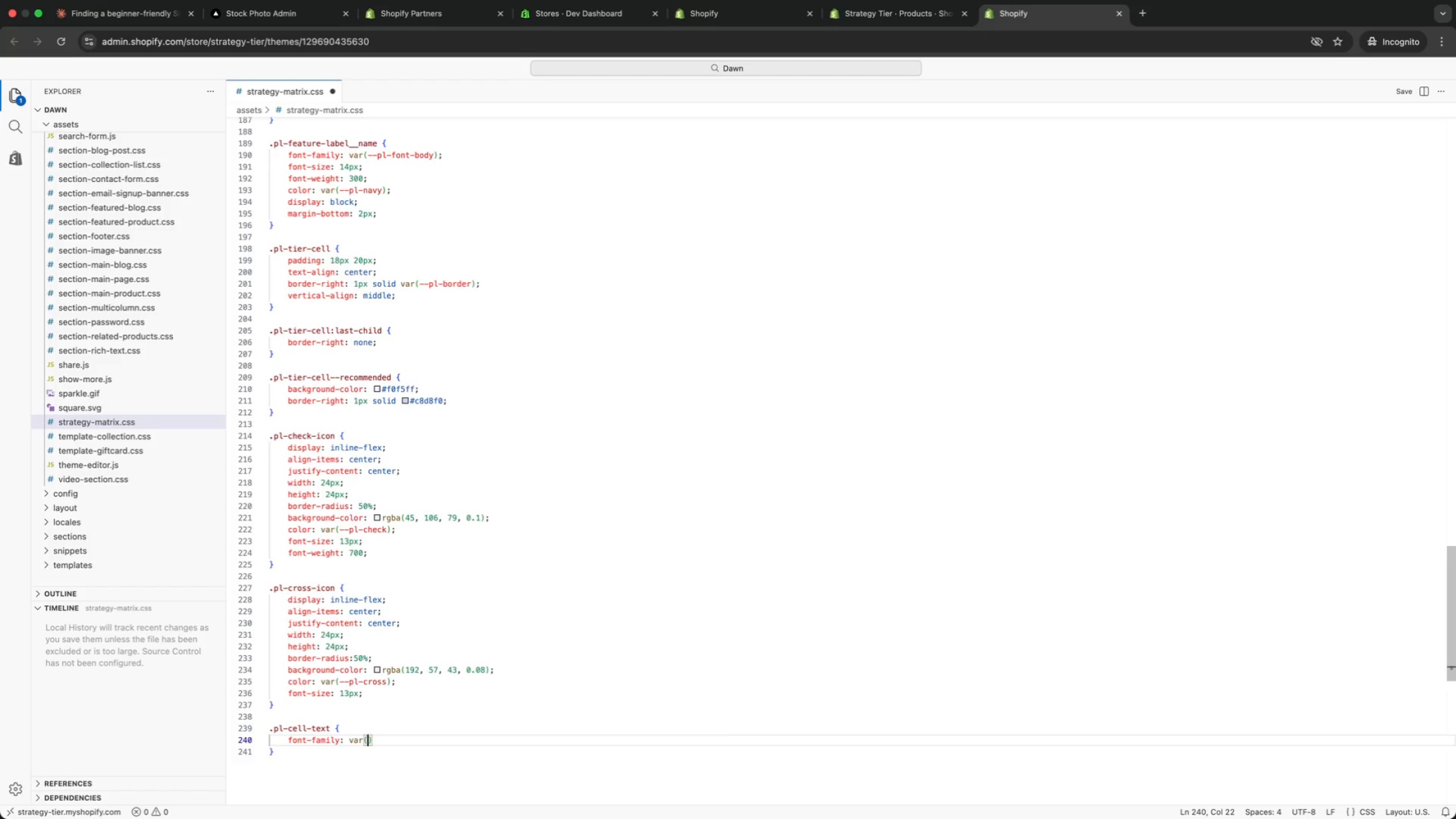 
type(: var(body)
 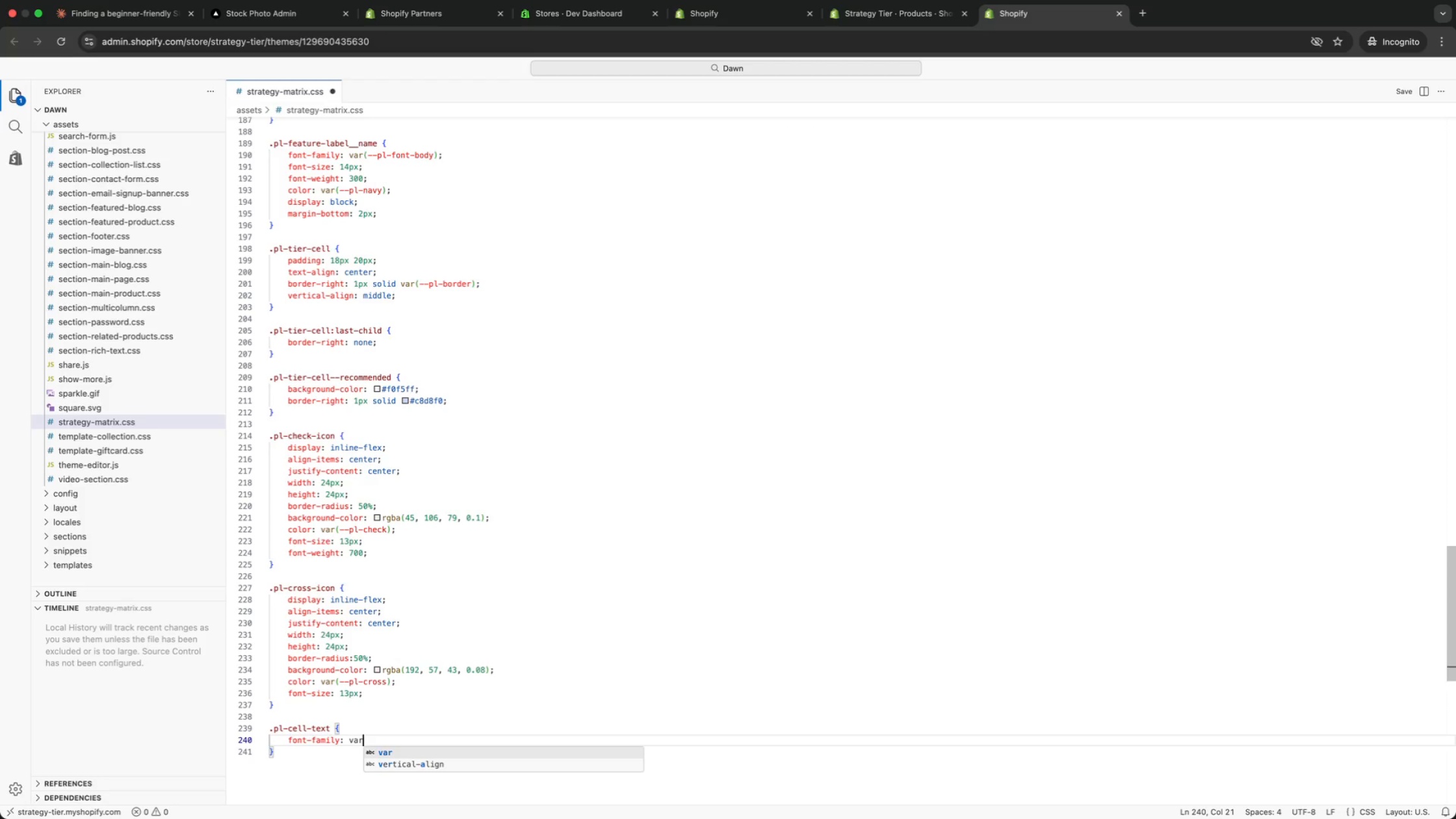 
 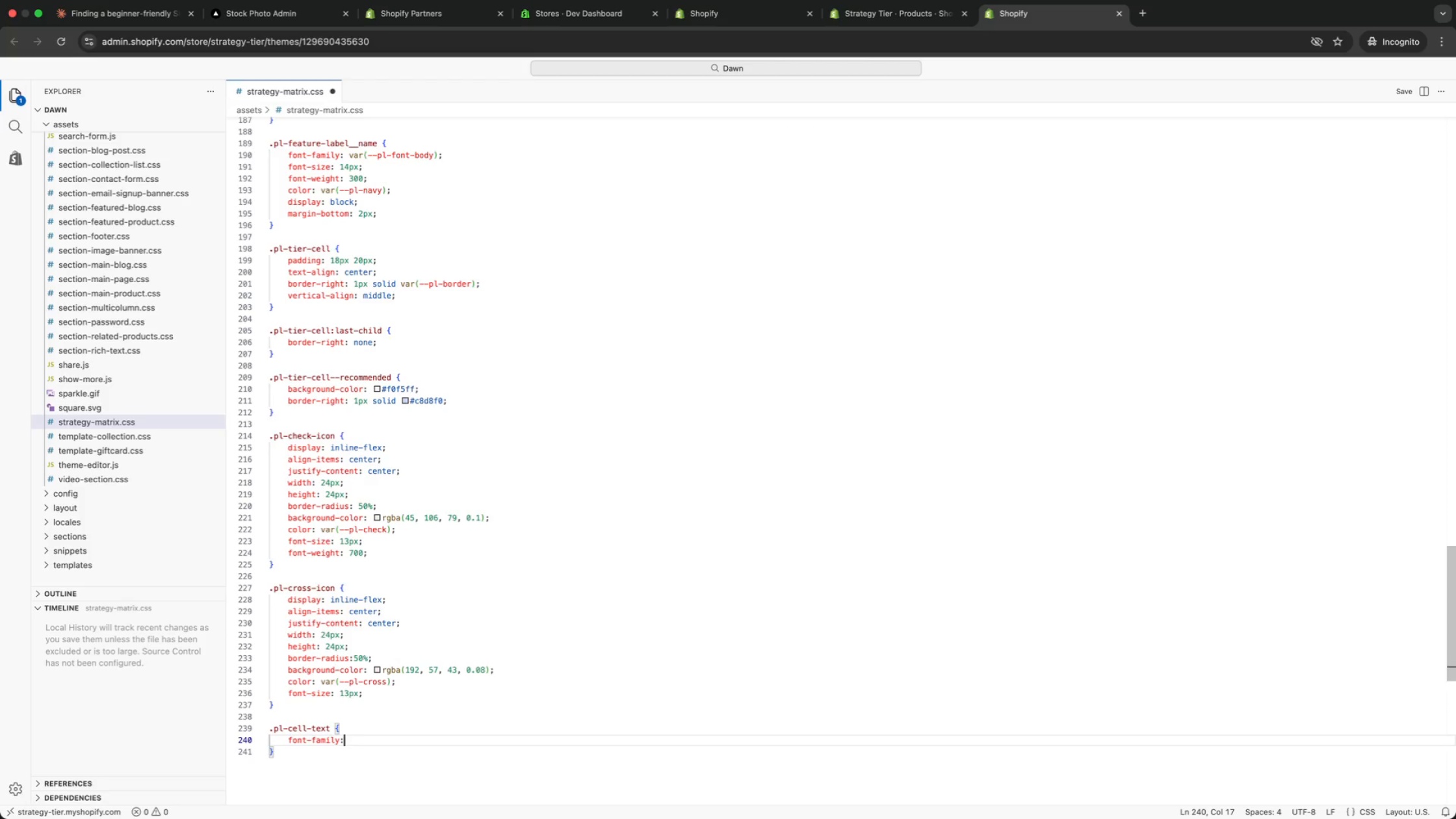 
key(Enter)
 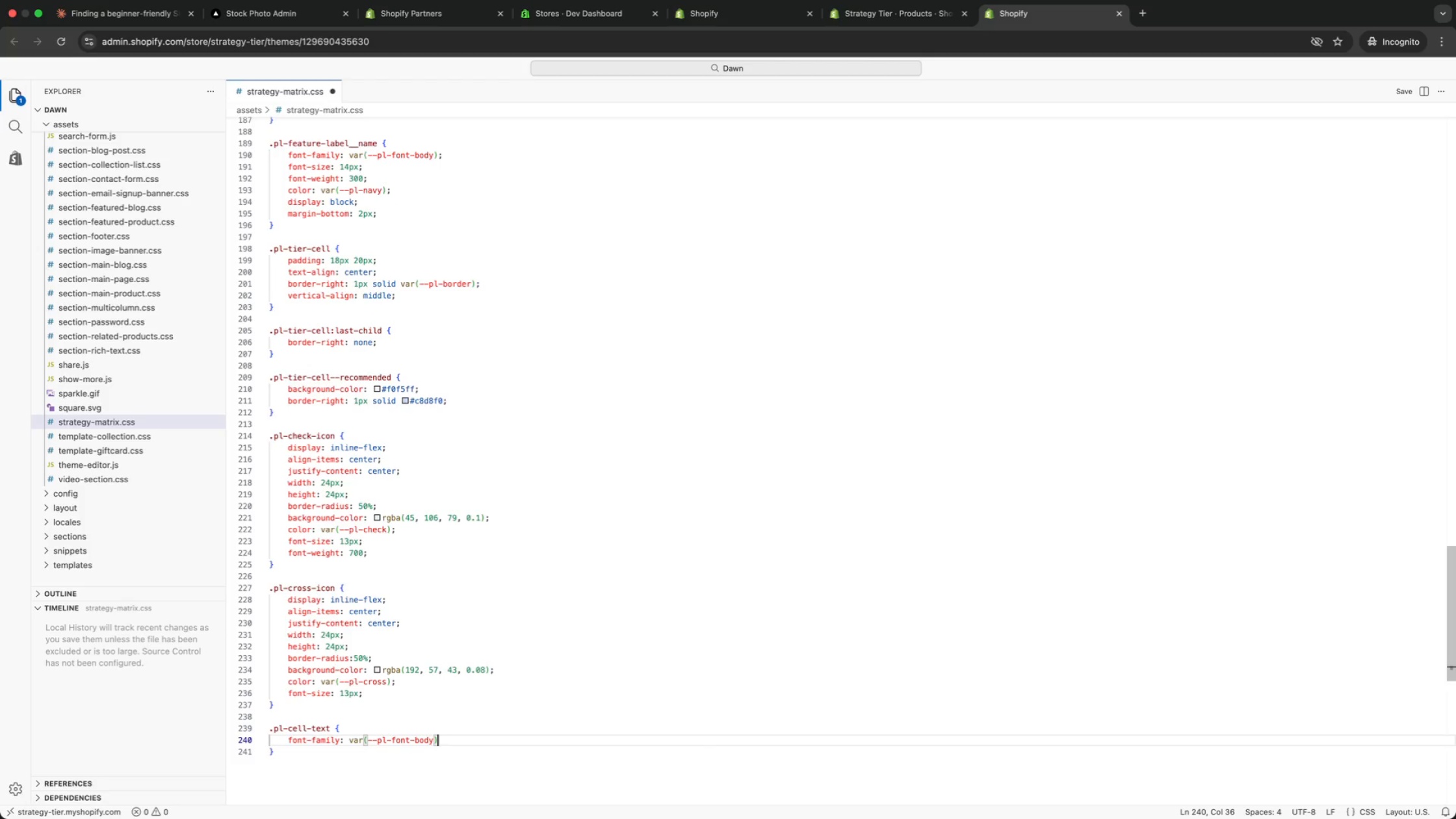 
key(ArrowRight)
 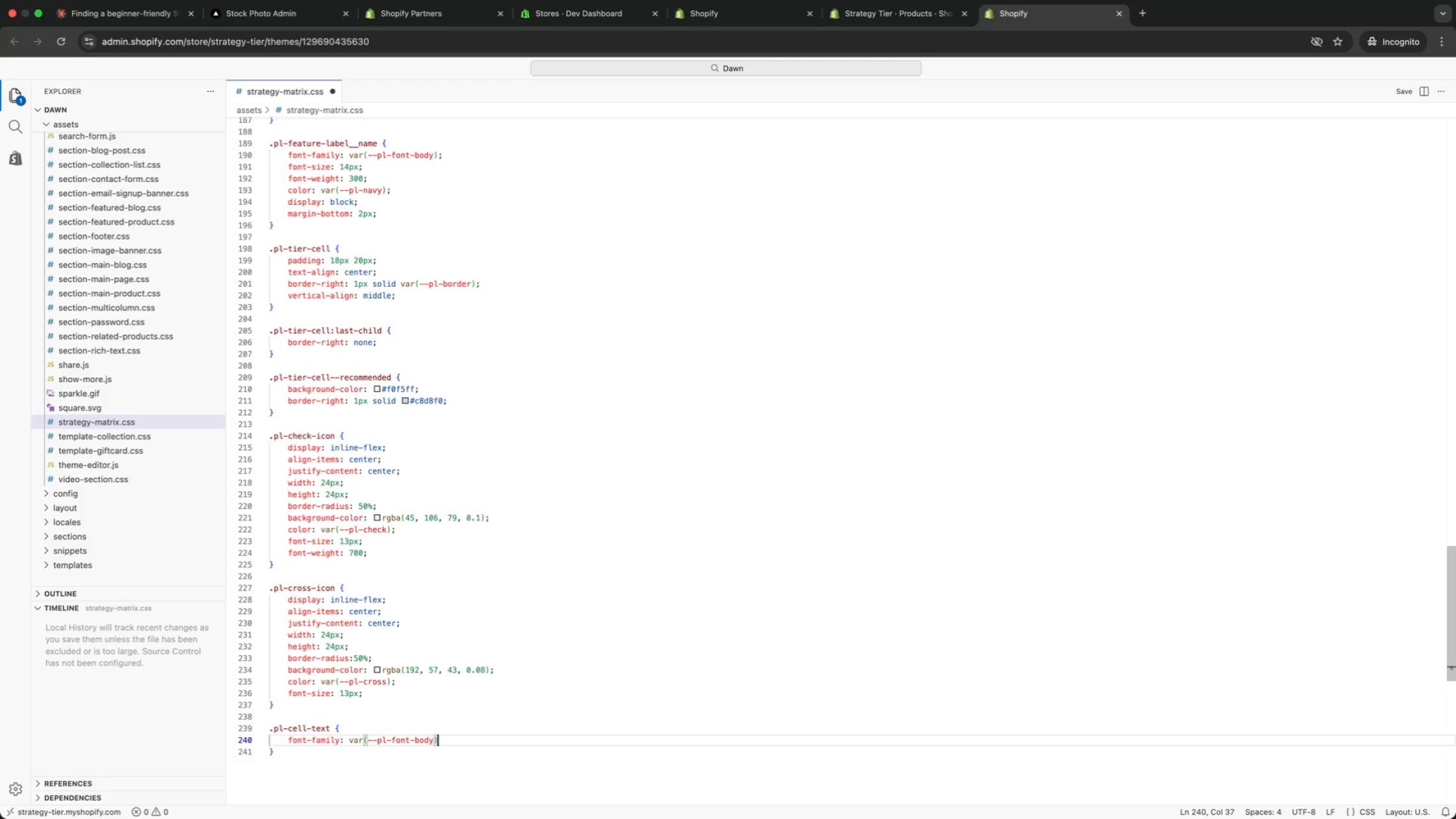 
key(Semicolon)
 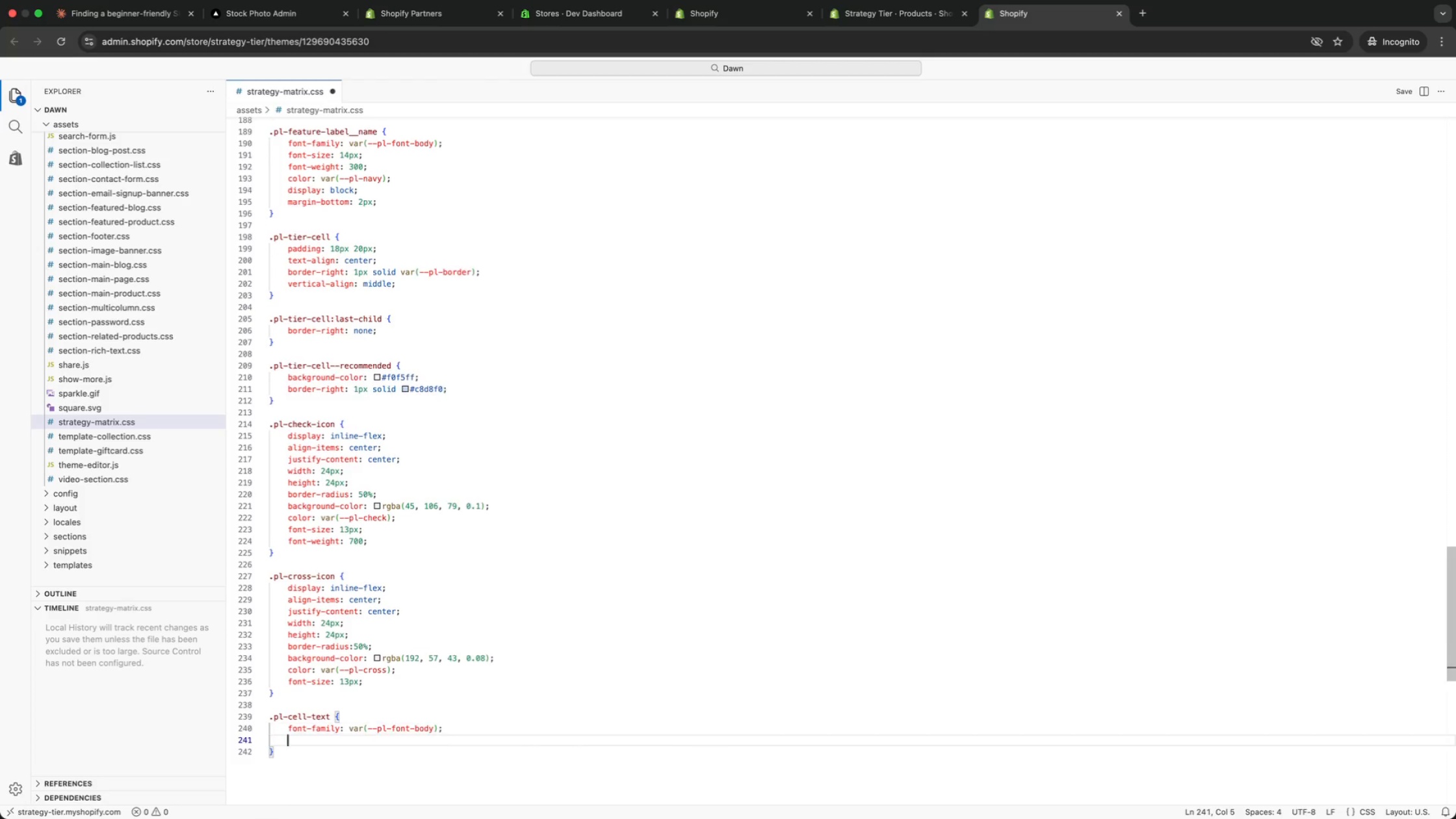 
key(Enter)
 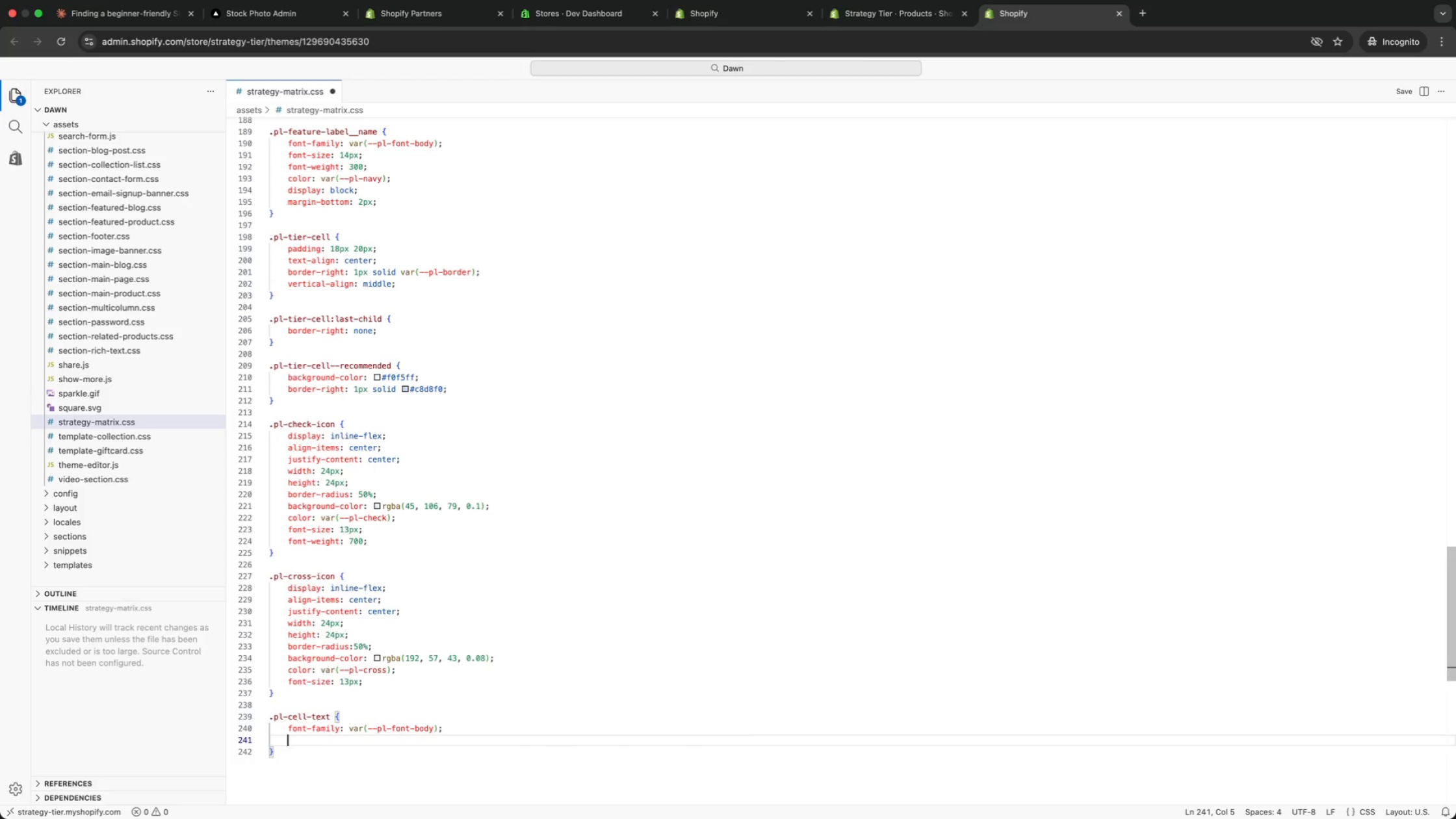 
type(size)
 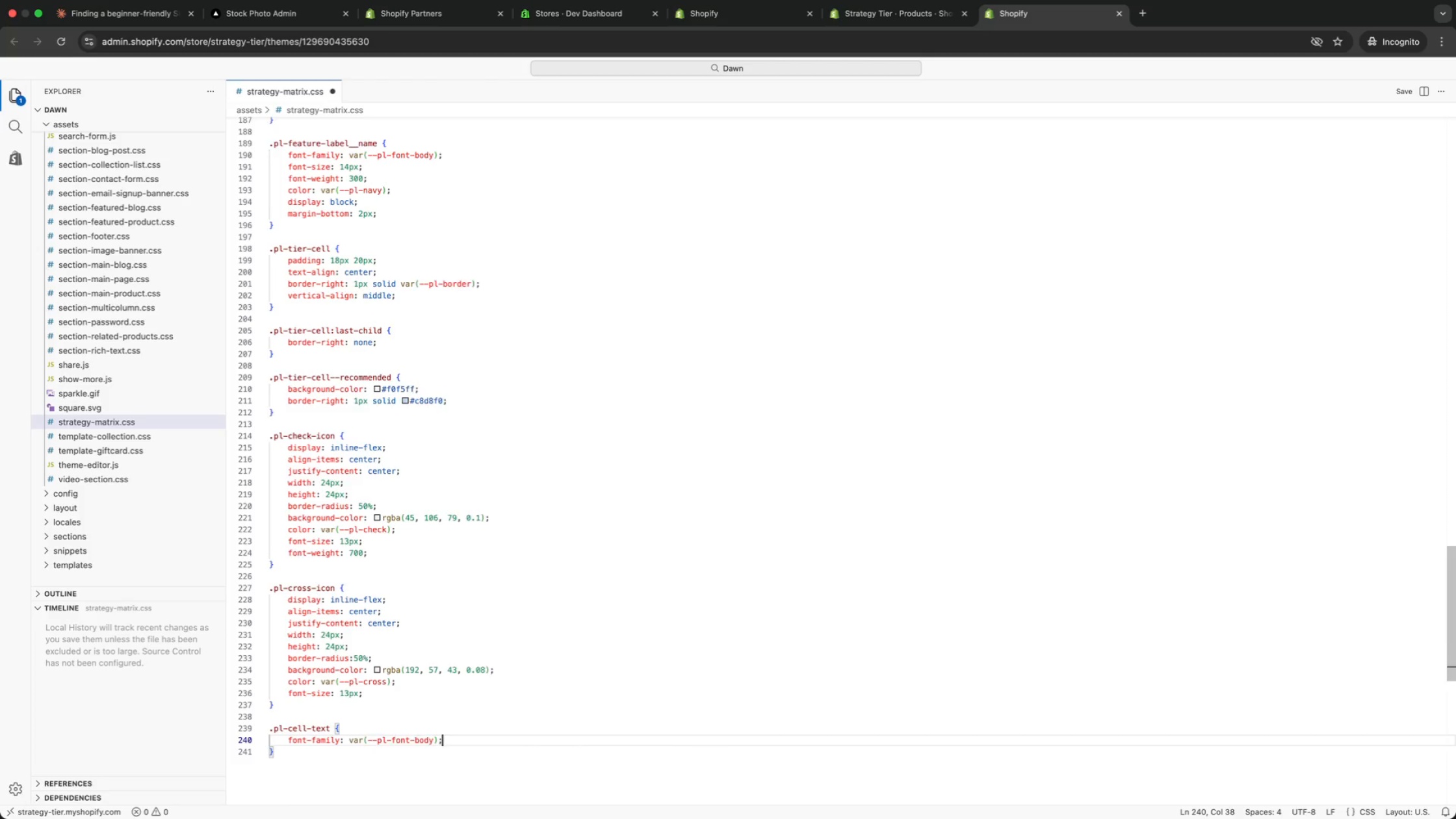 
key(Enter)
 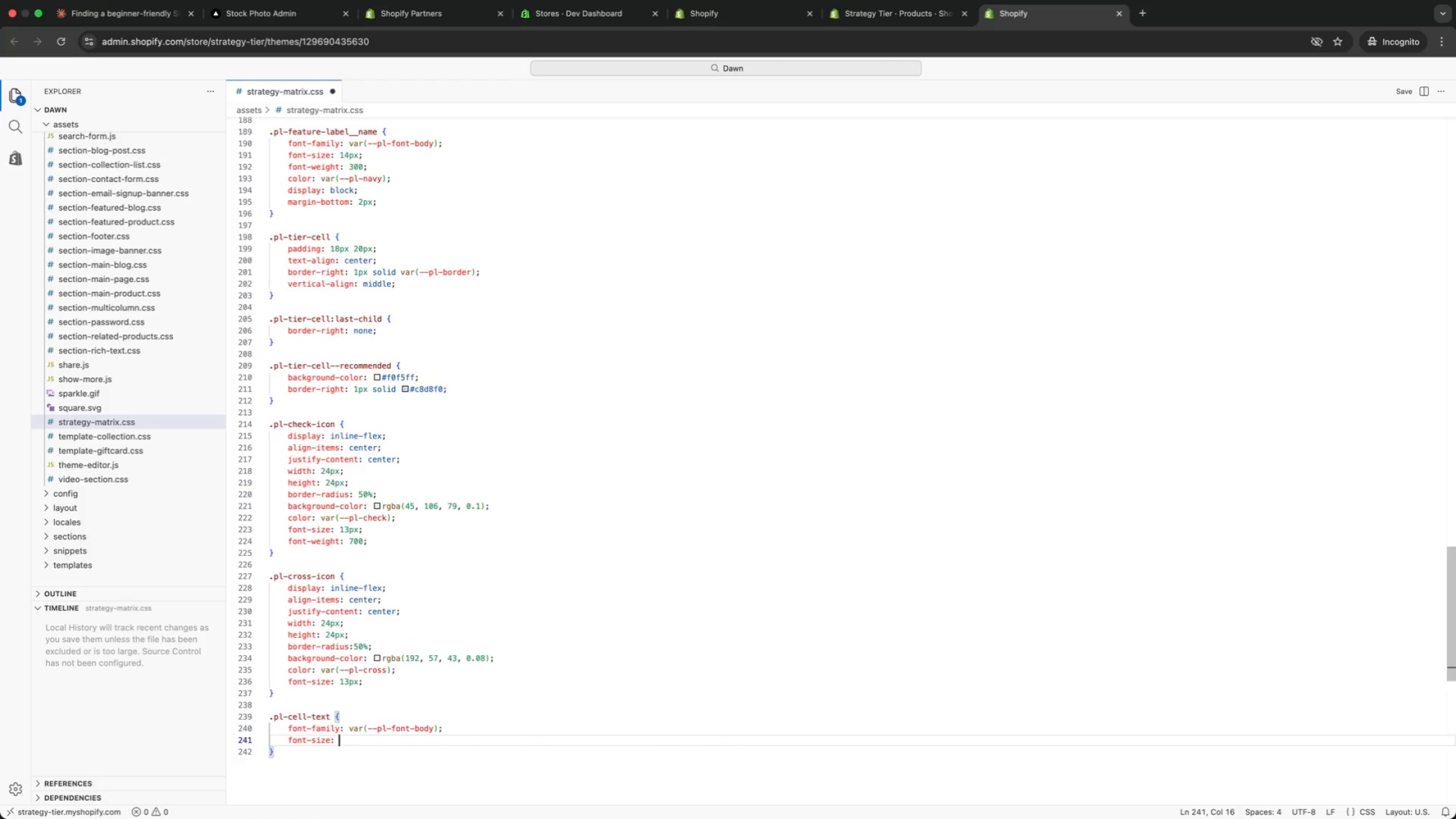 
type(: 13px;)
 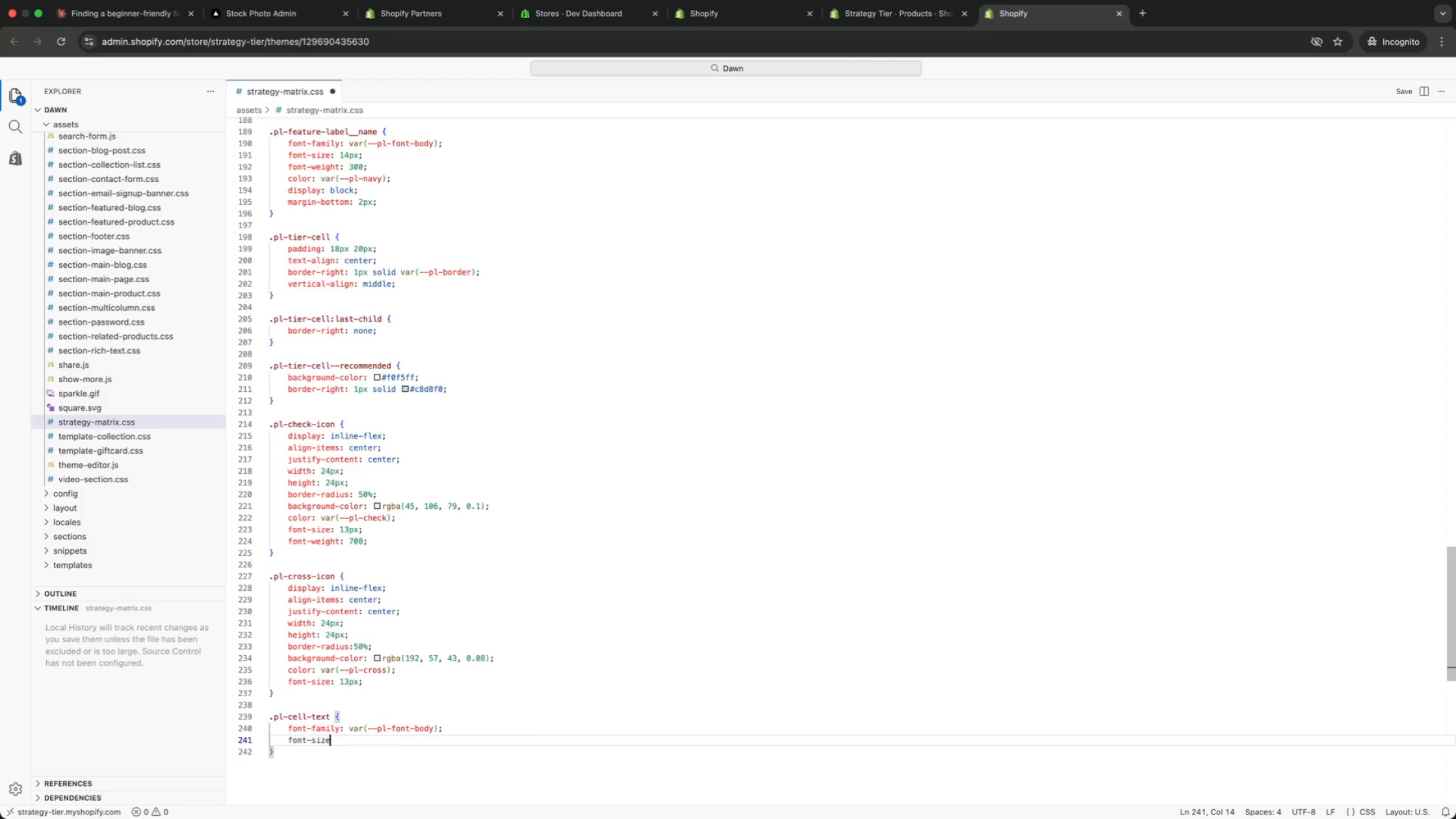 
key(Enter)
 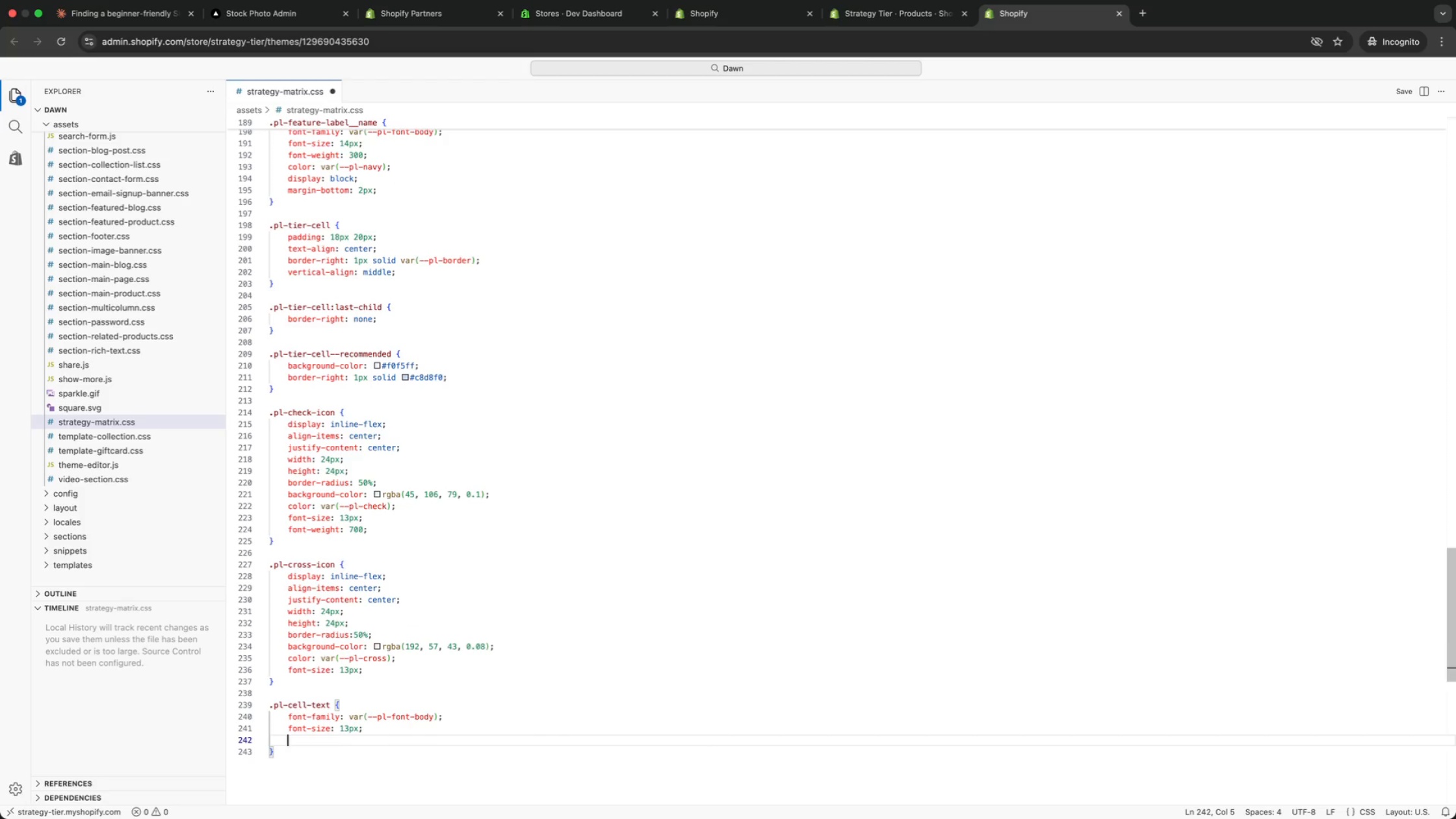 
type(weigh)
 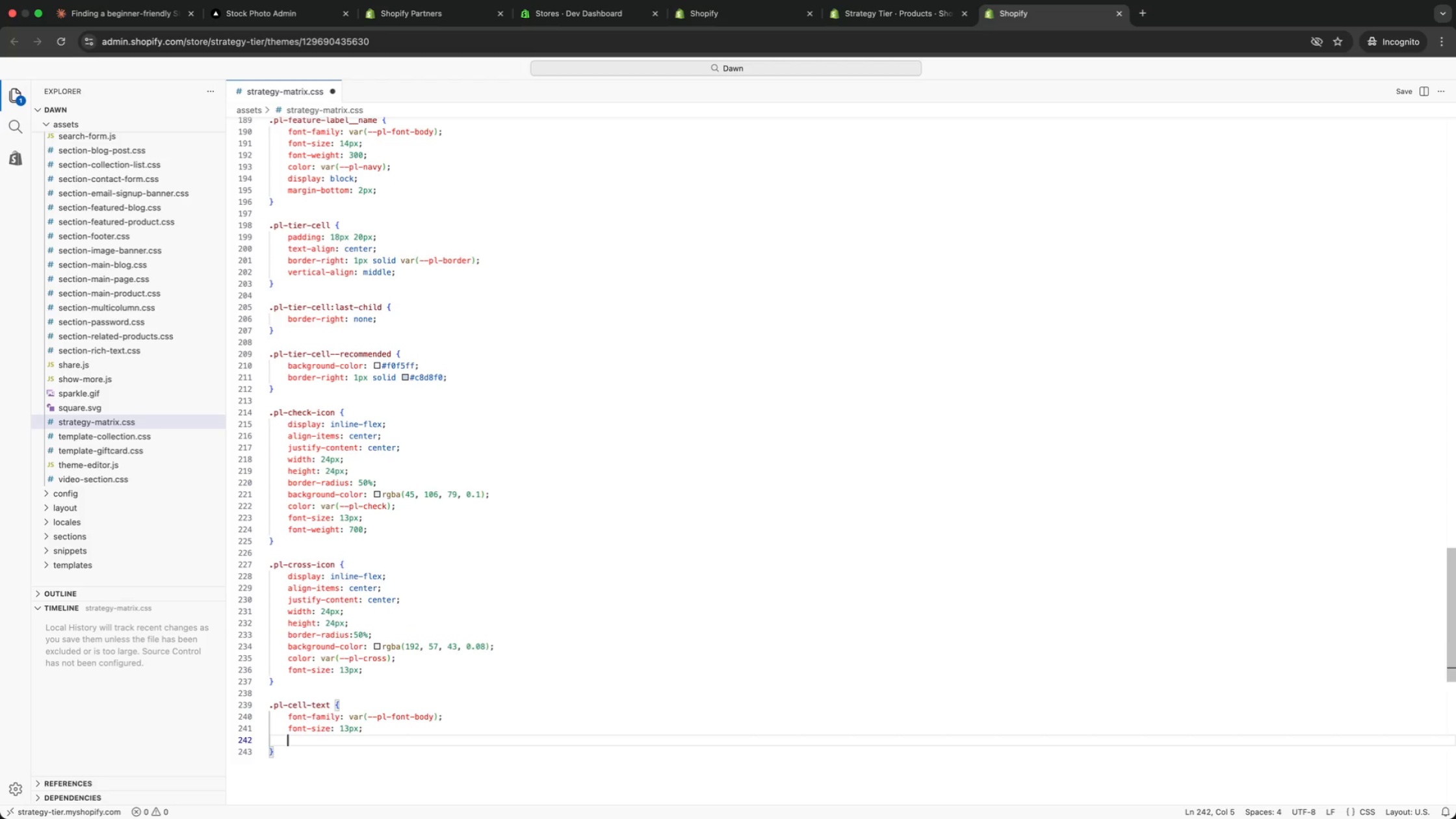 
key(Enter)
 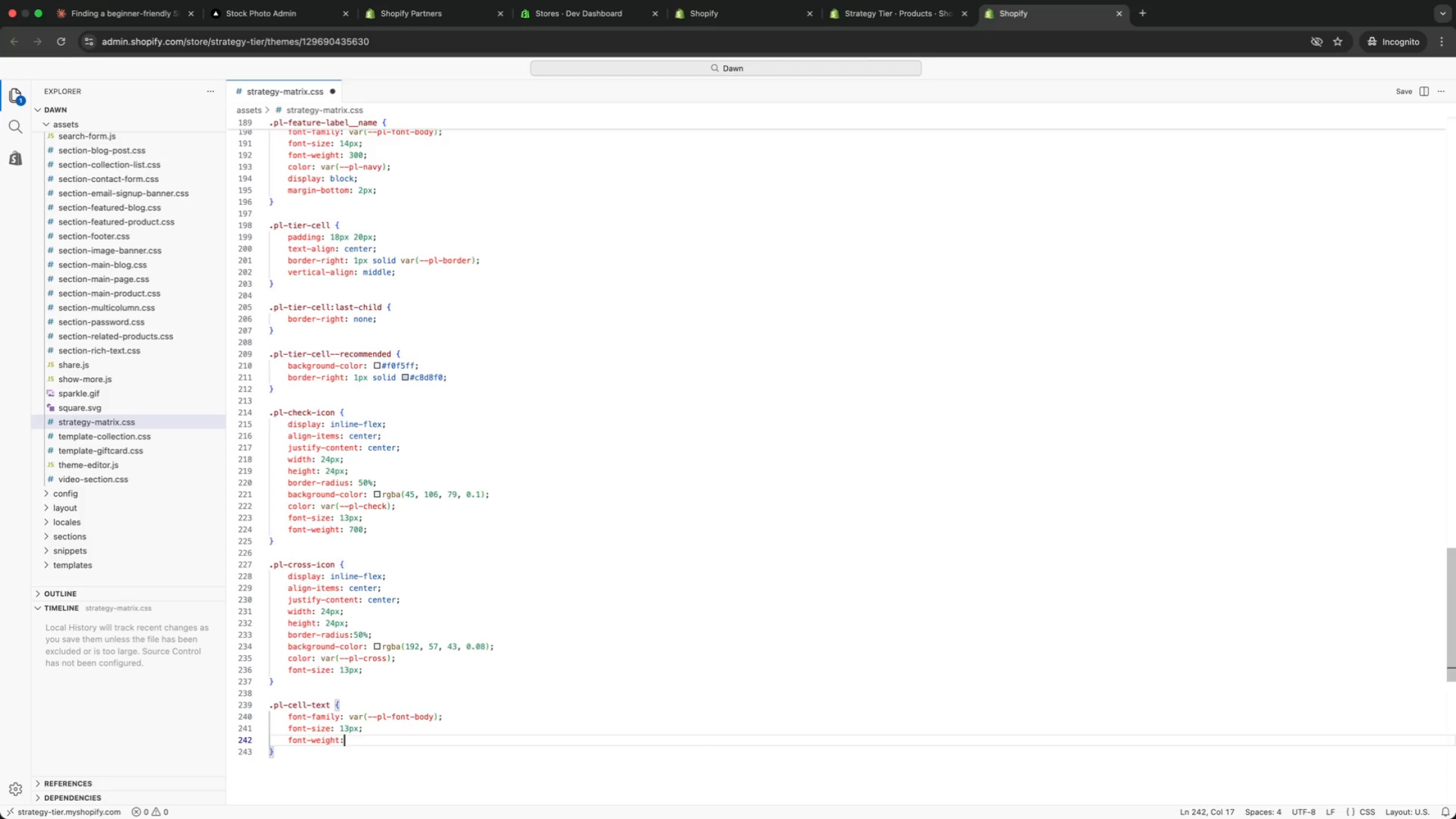 
type(: 500;)
 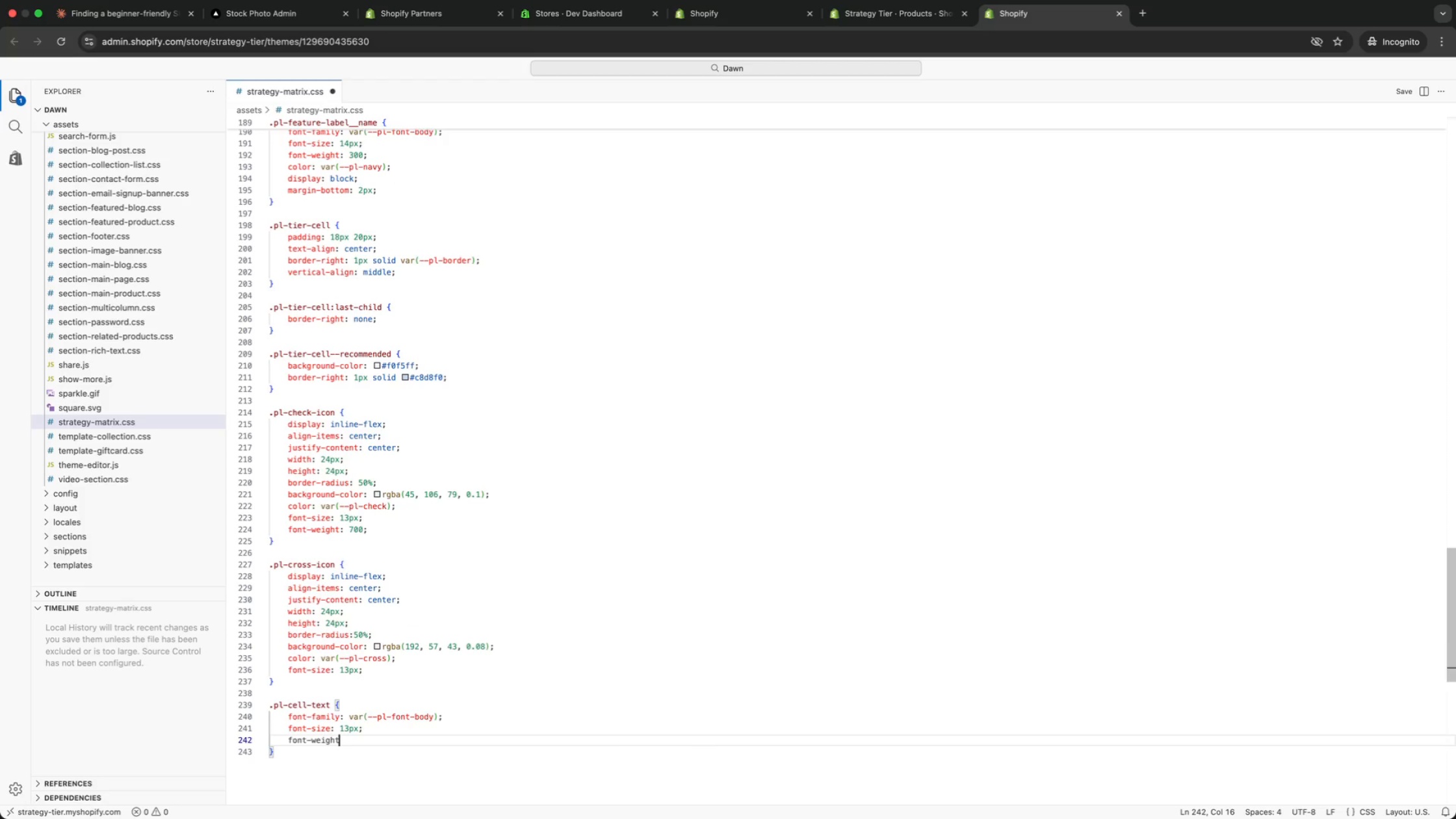 
key(Enter)
 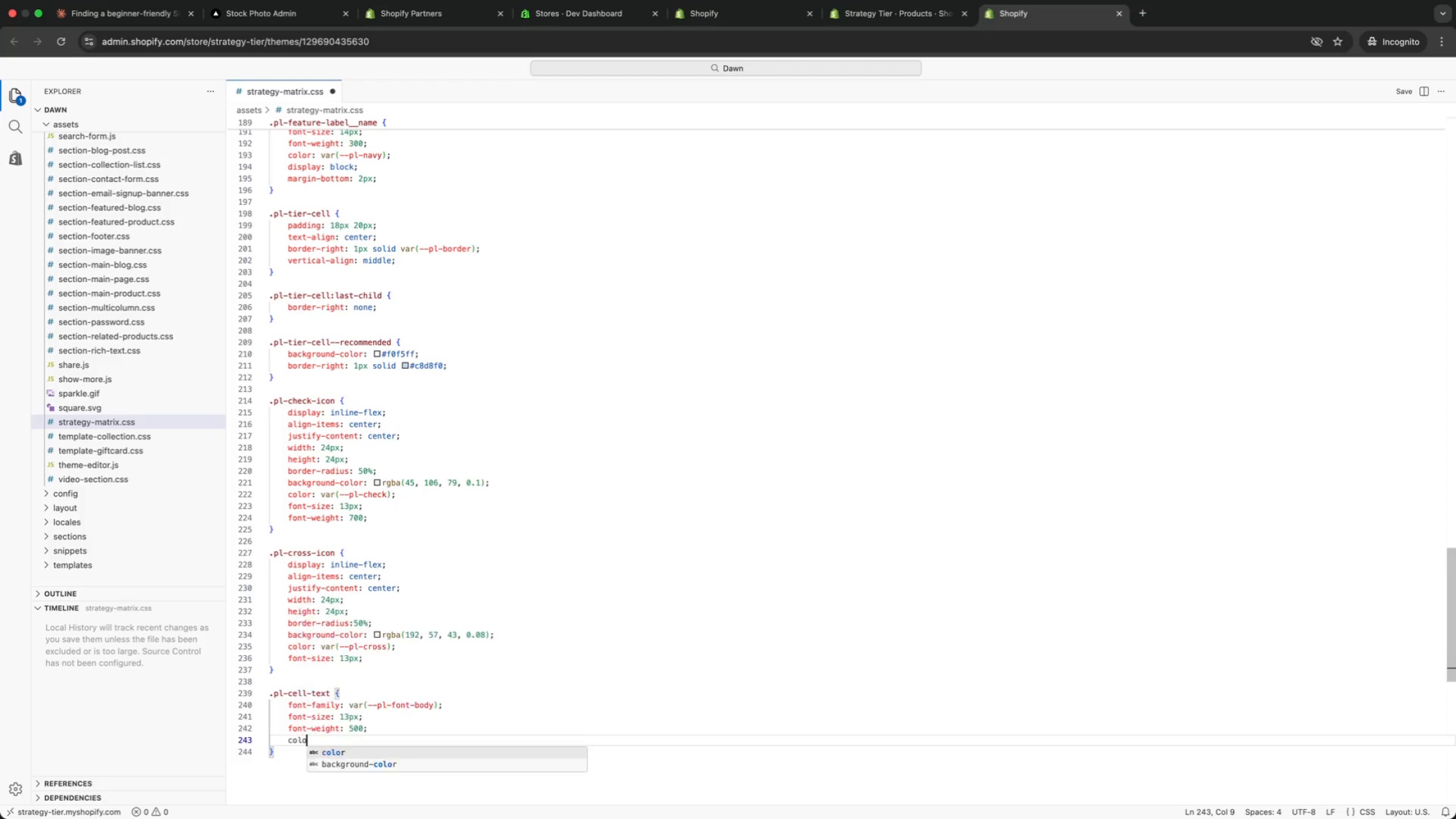 
type(color: var(navy)
 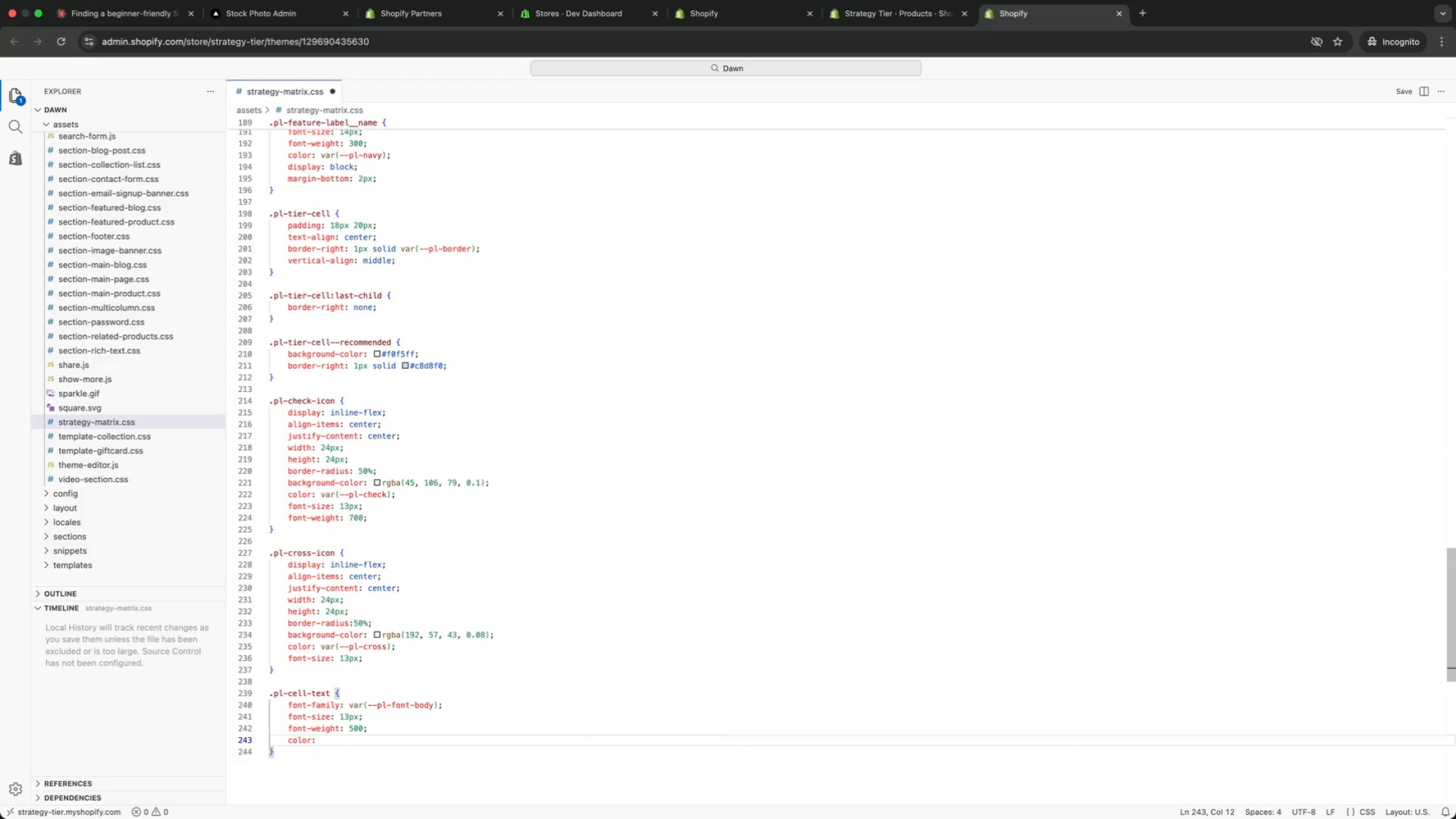 
 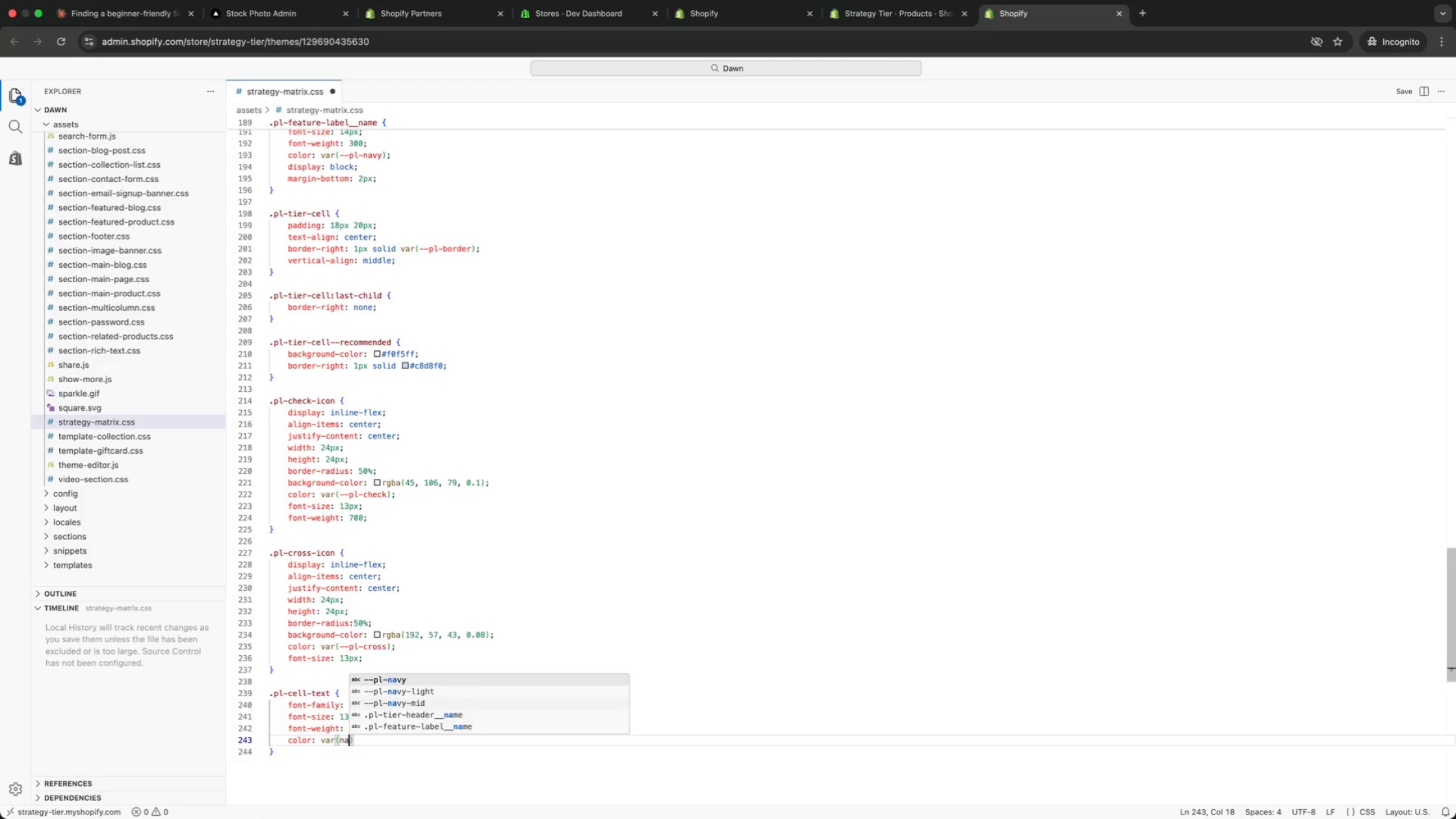 
key(Enter)
 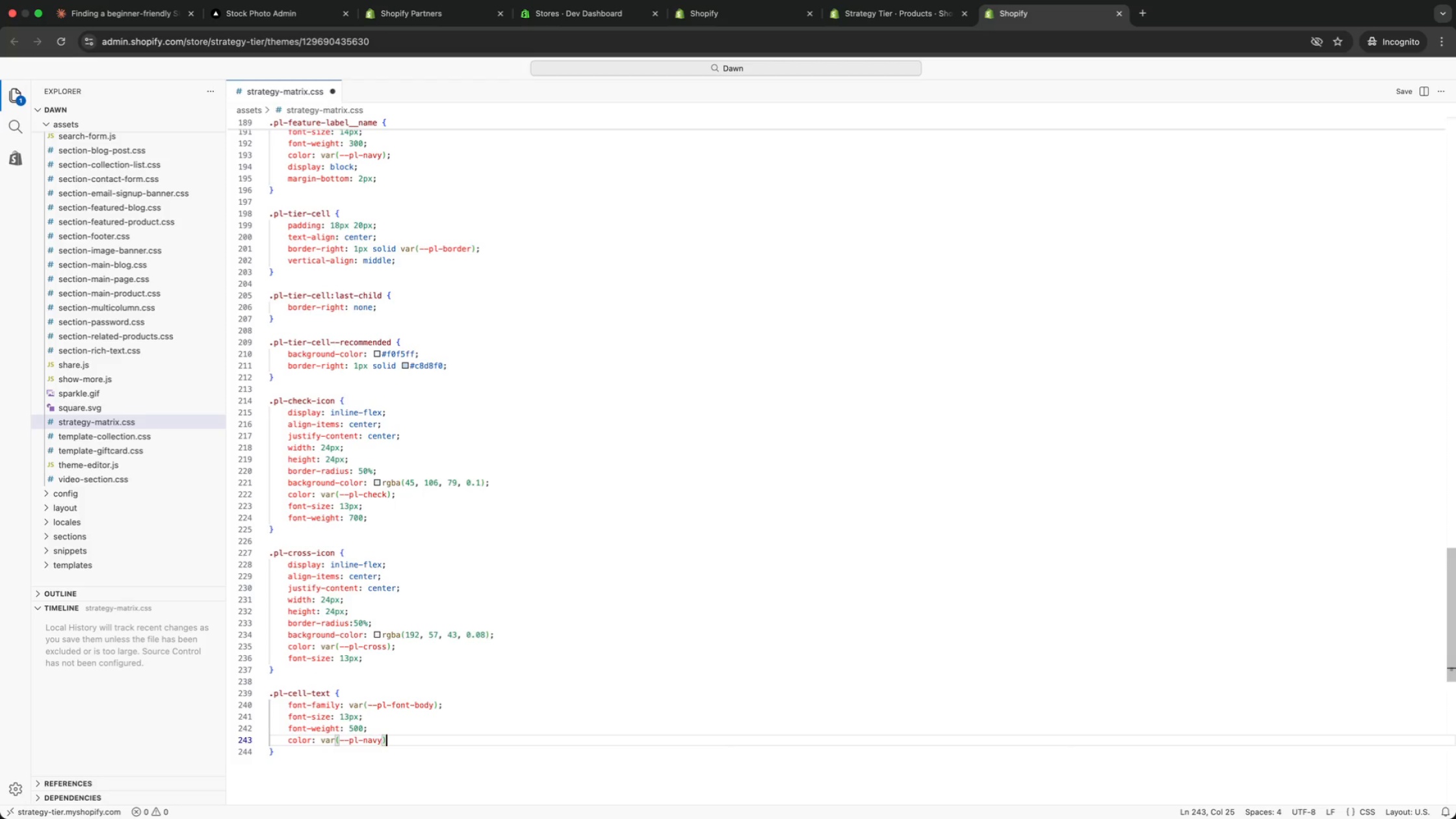 
key(ArrowRight)
 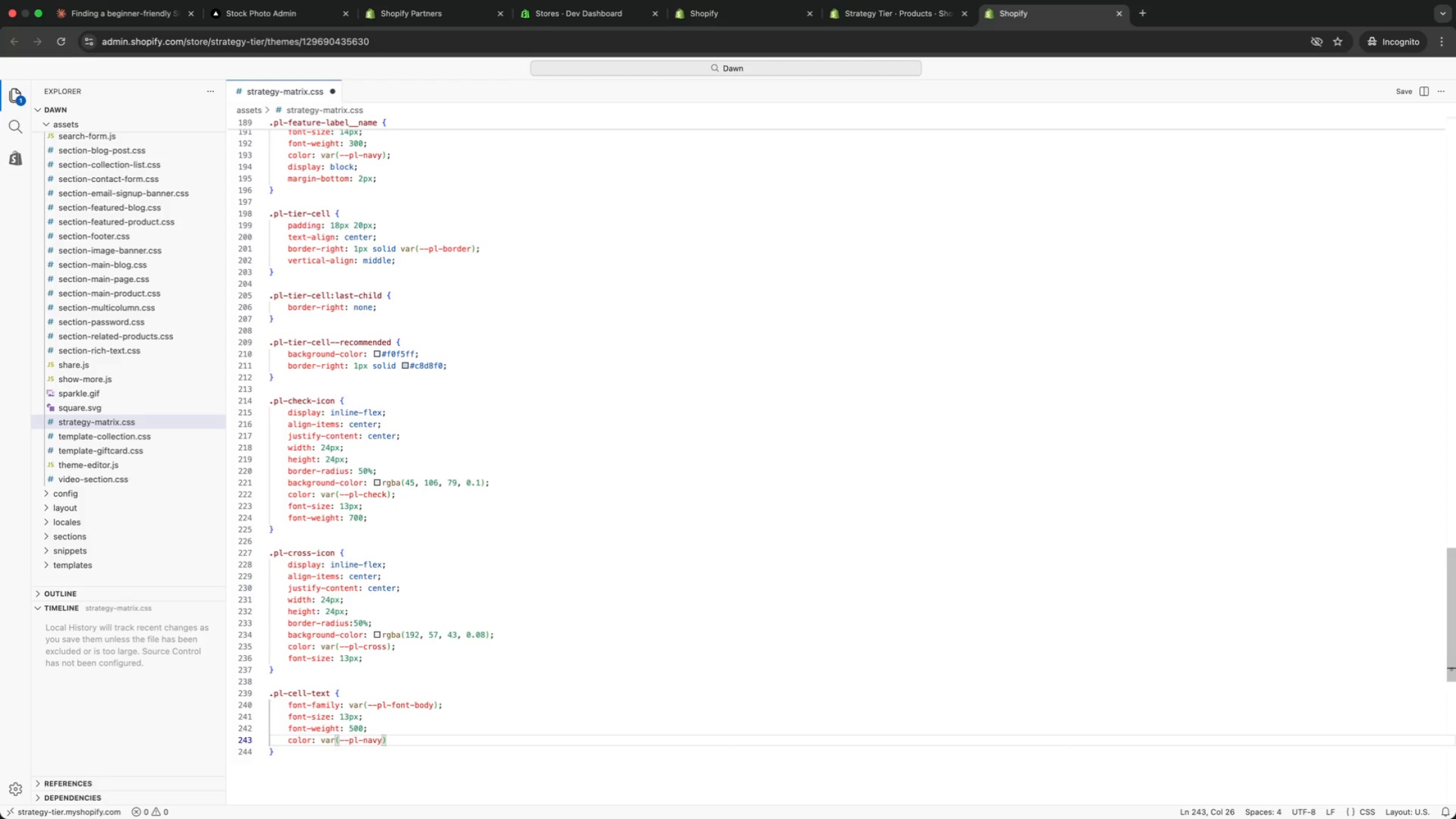 
key(Semicolon)
 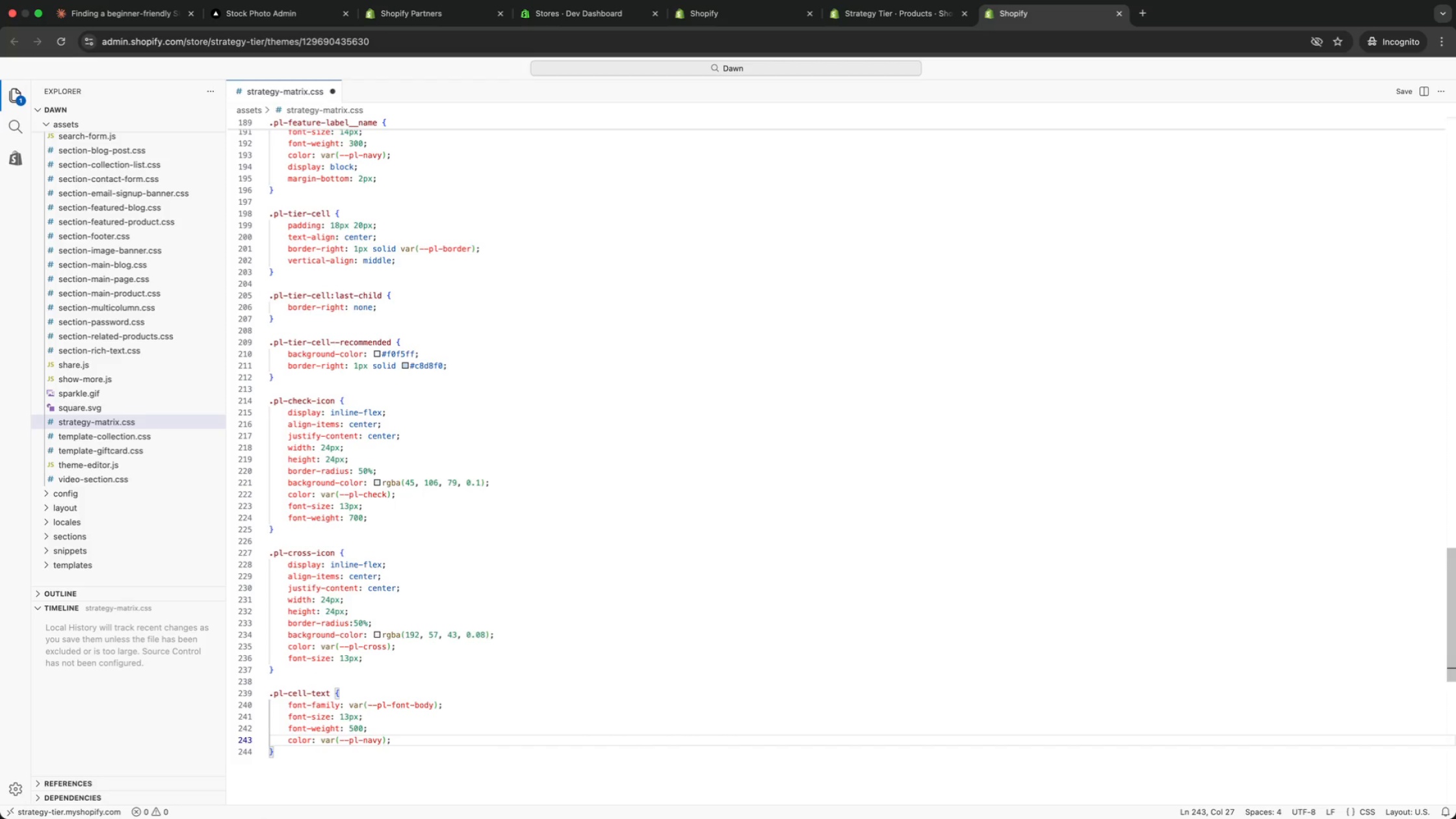 
key(ArrowDown)
 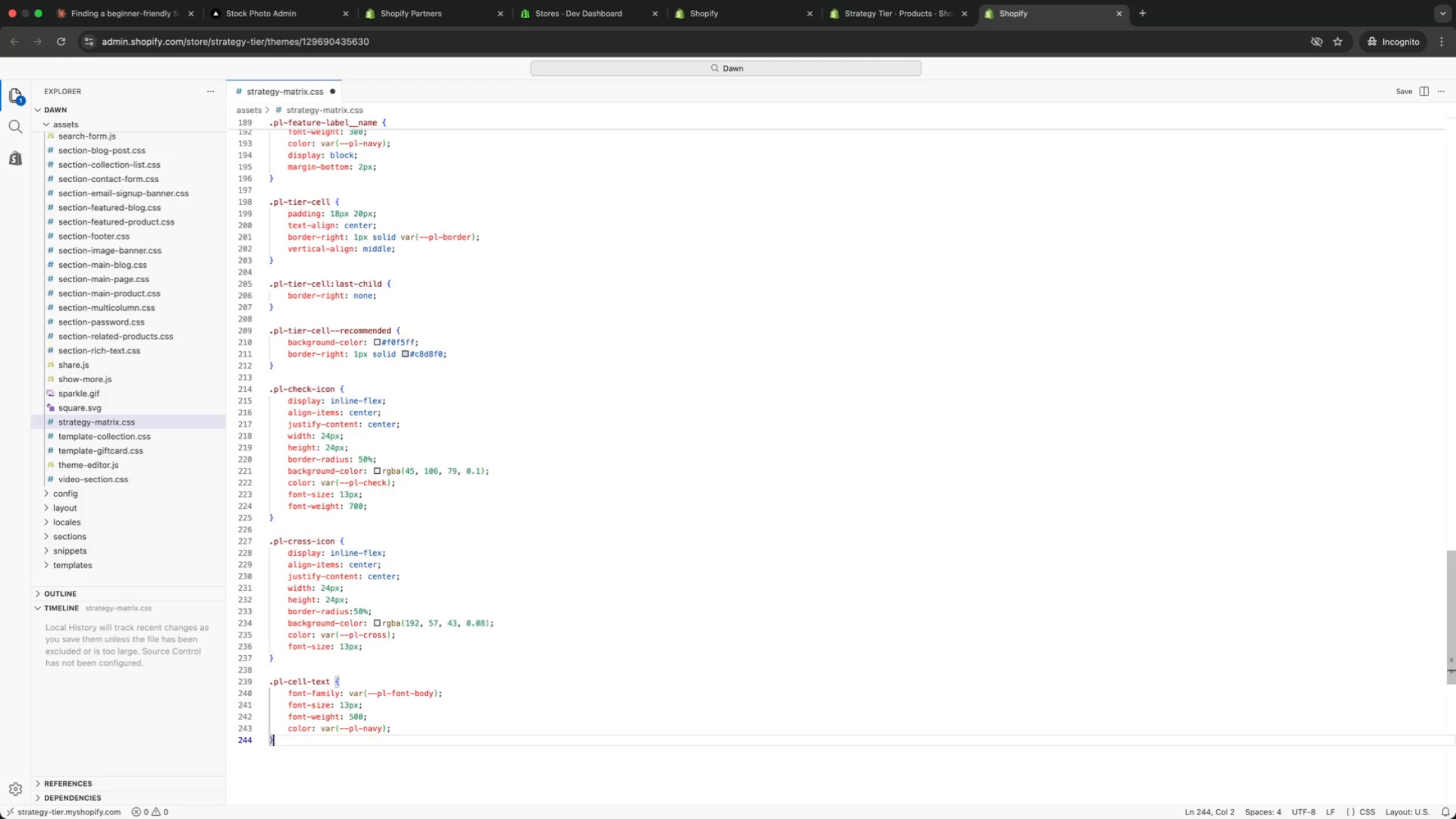 
key(Enter)
 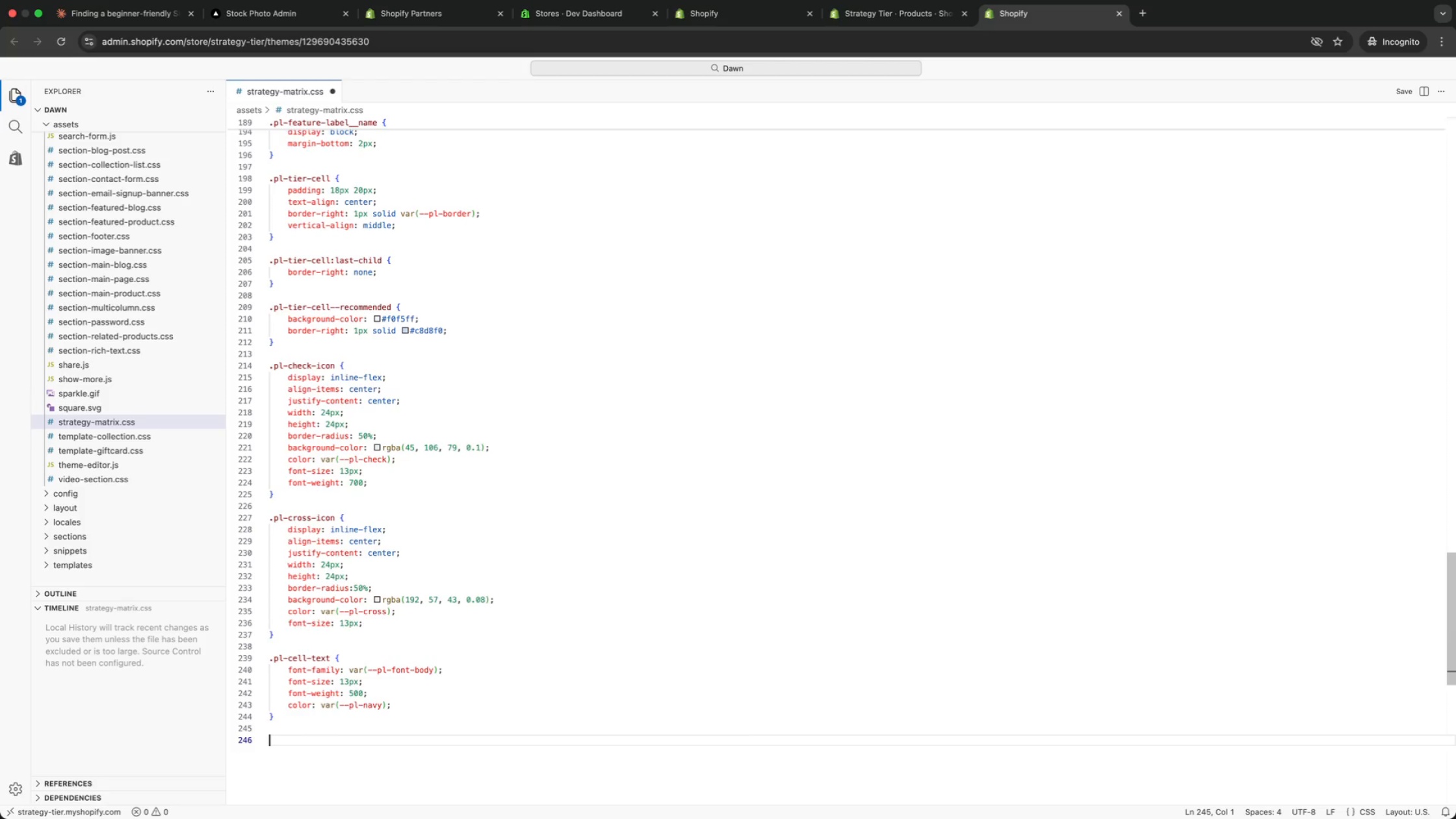 
key(Enter)
 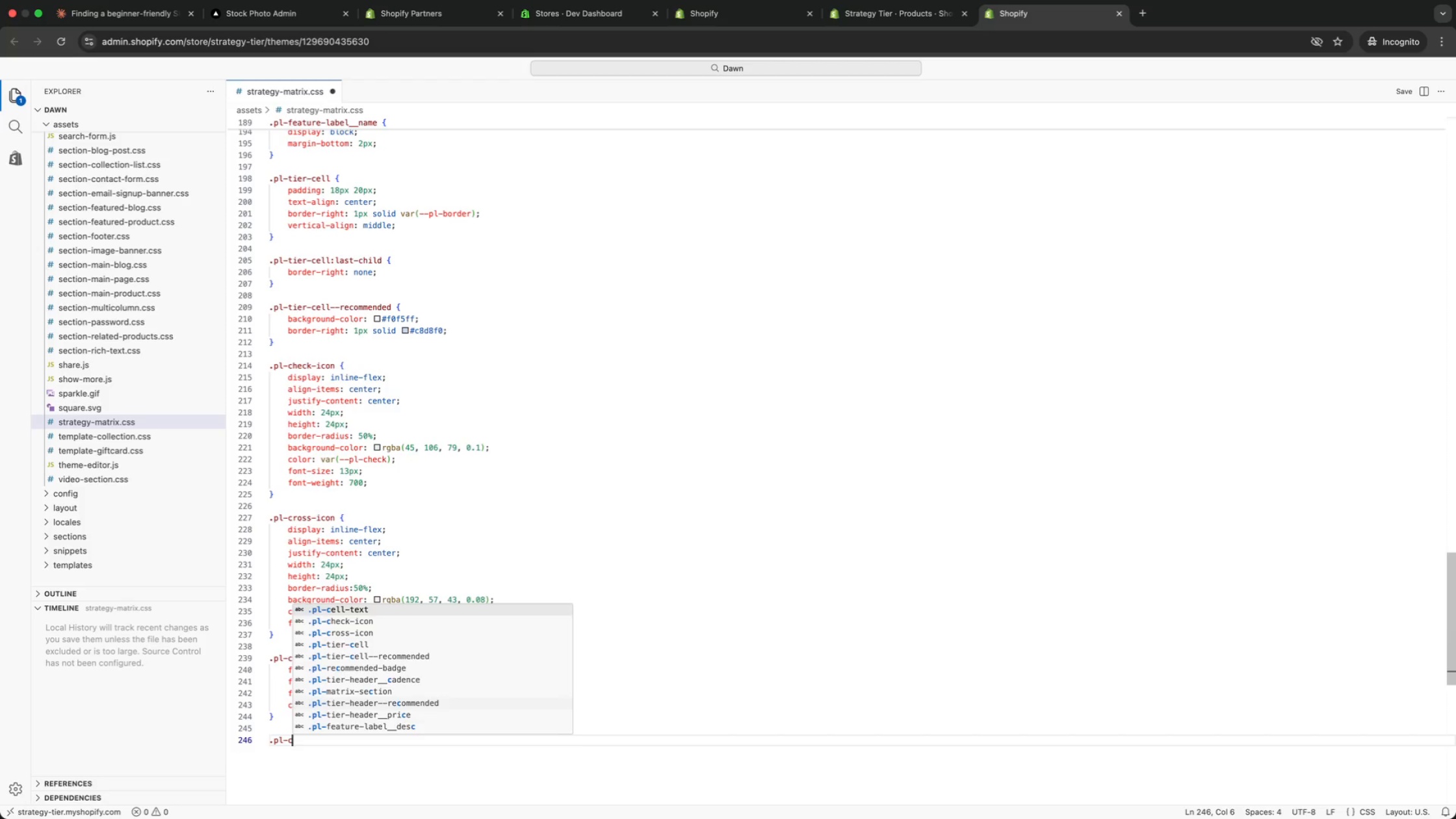 
type(.pl-cta-row td {)
 